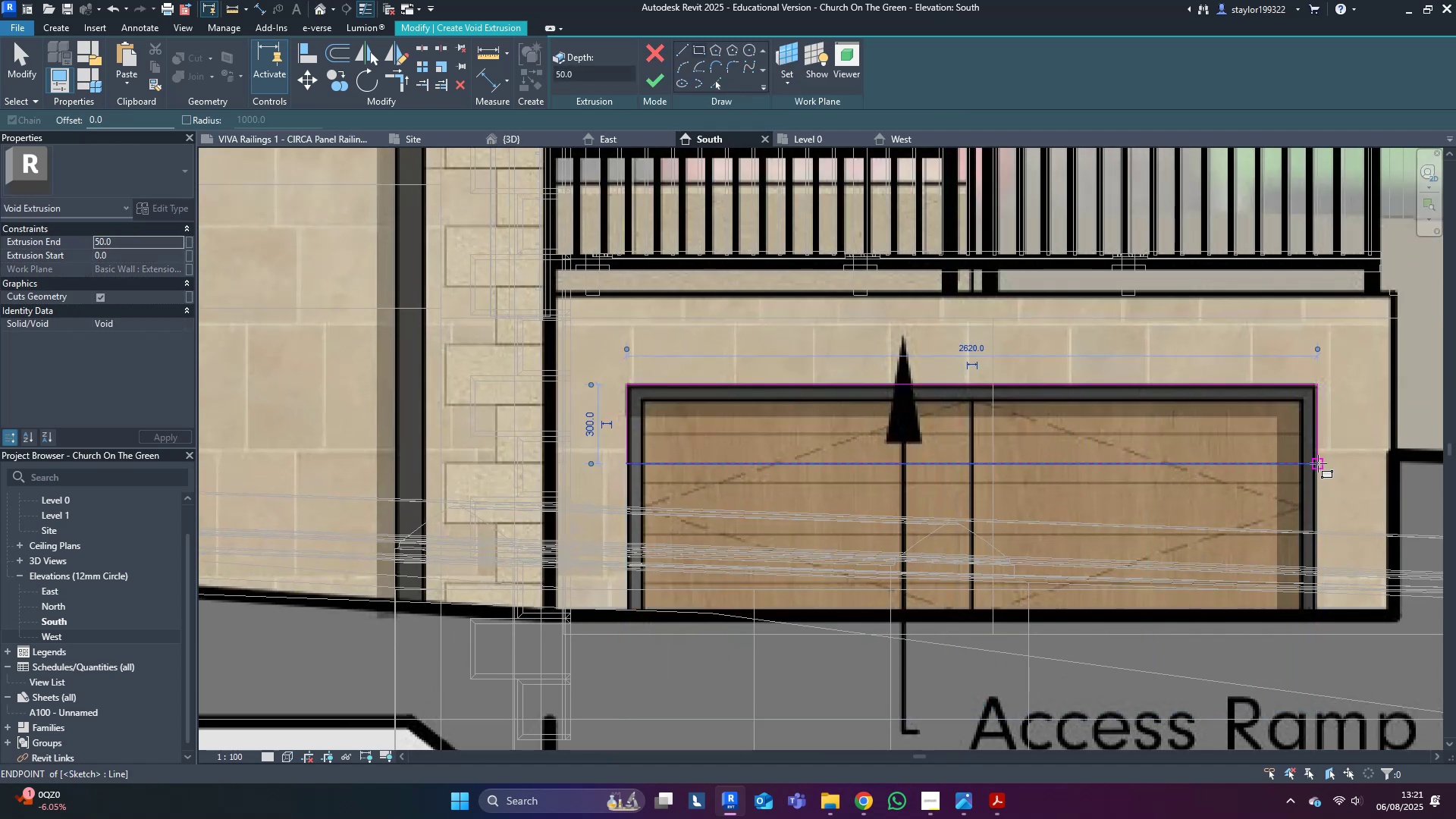 
type(sd)
key(Escape)
 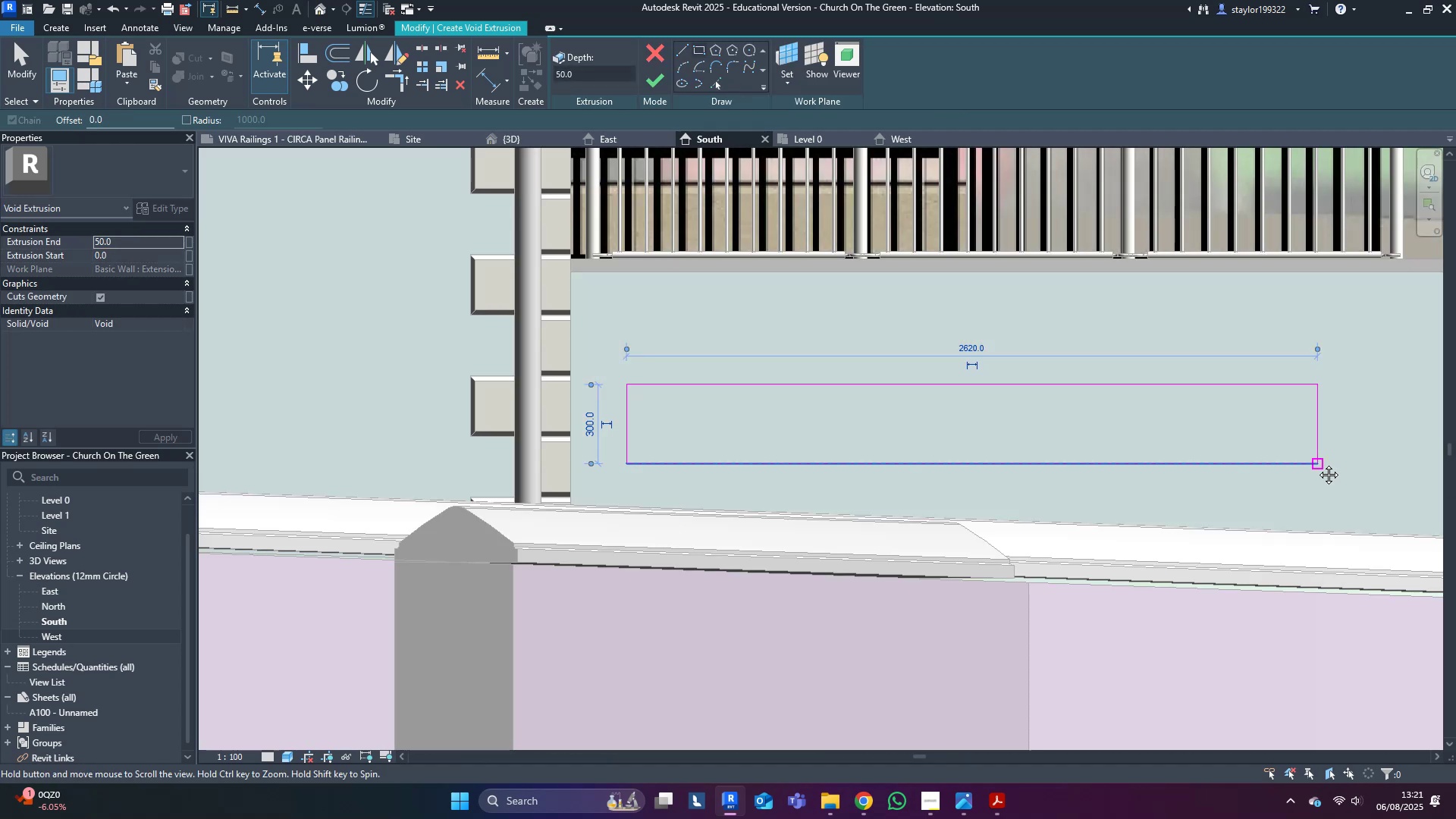 
middle_click([1317, 463])
 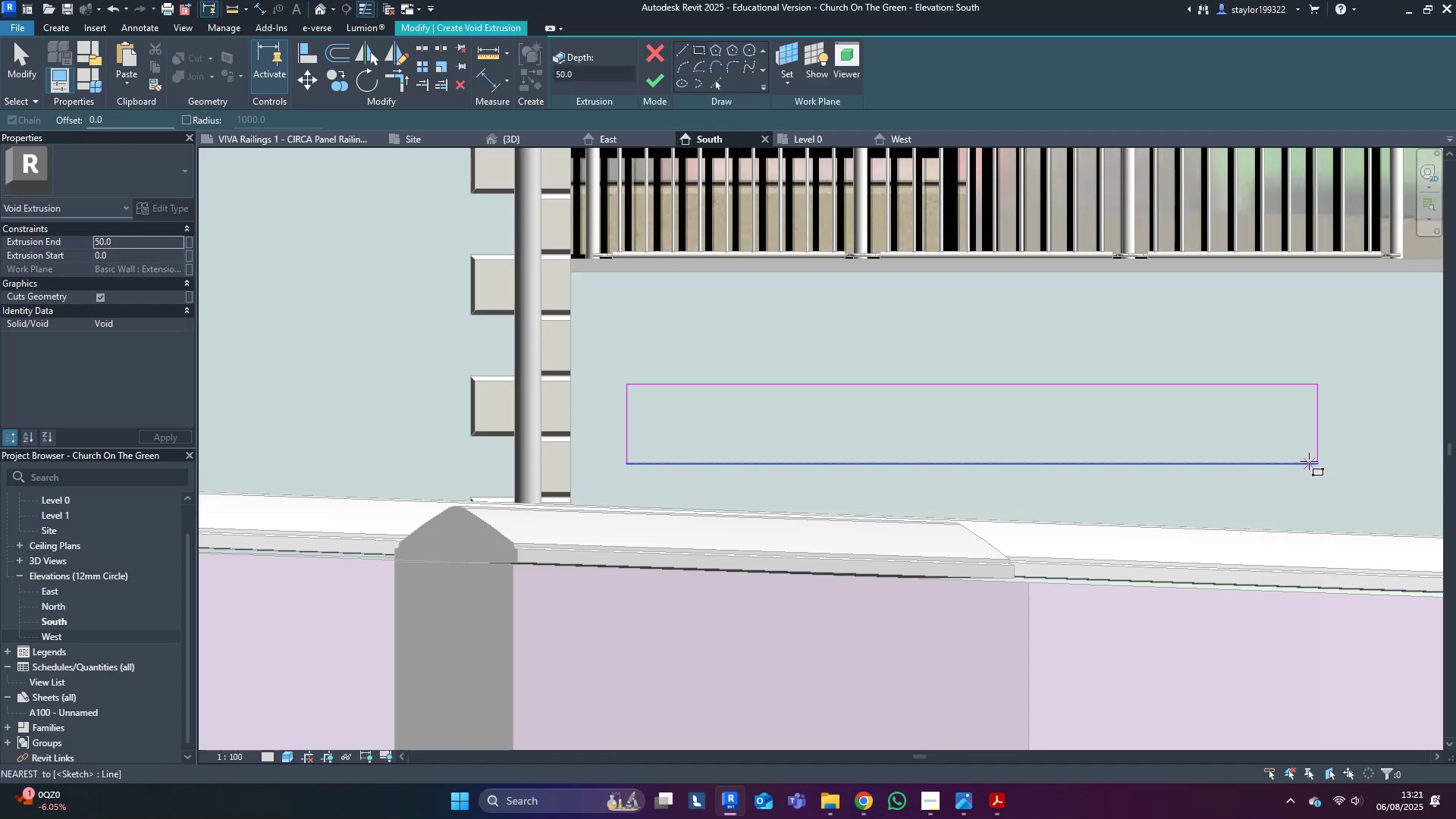 
type(mdwfsd)
 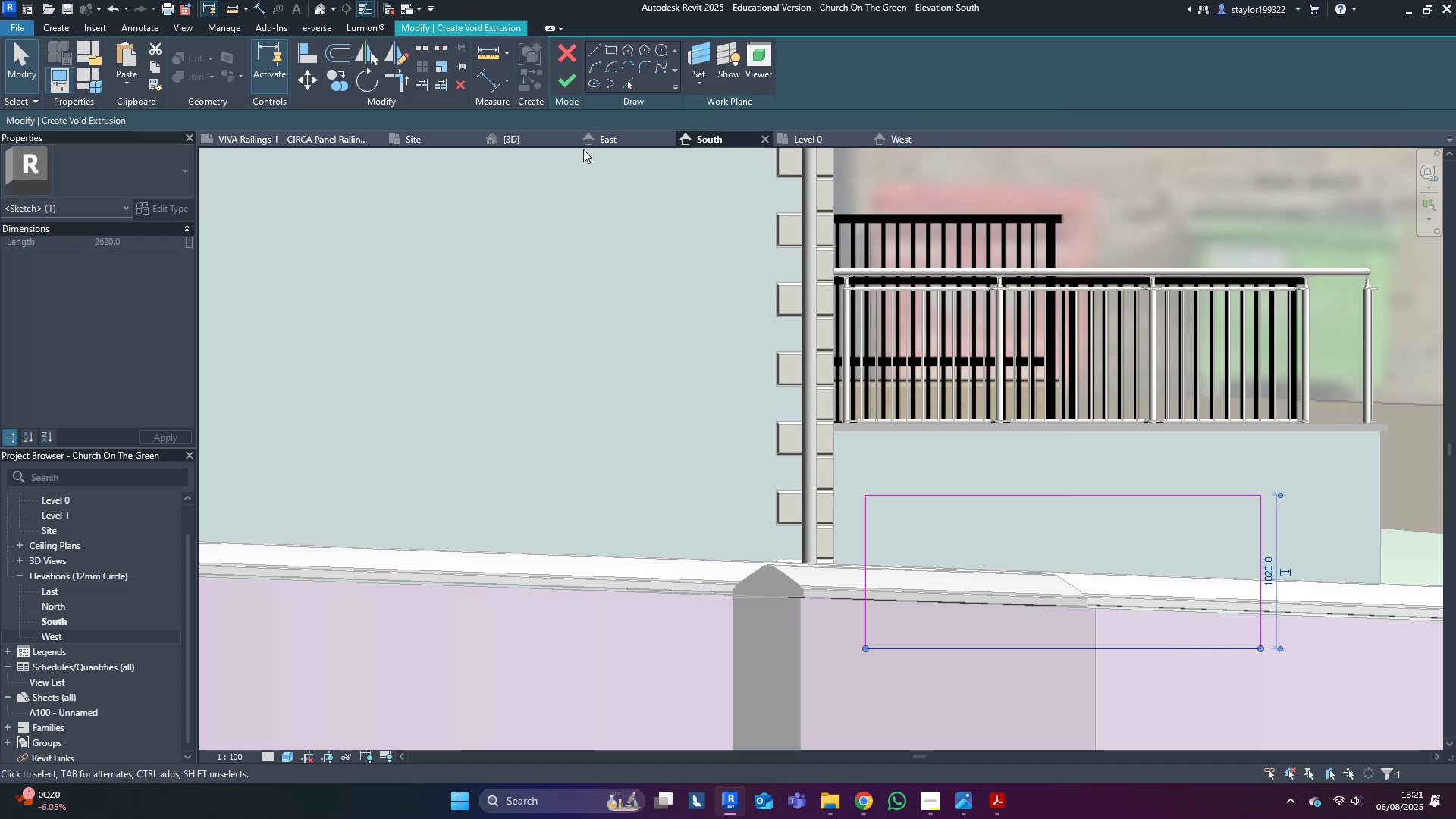 
scroll: coordinate [1185, 643], scroll_direction: down, amount: 4.0
 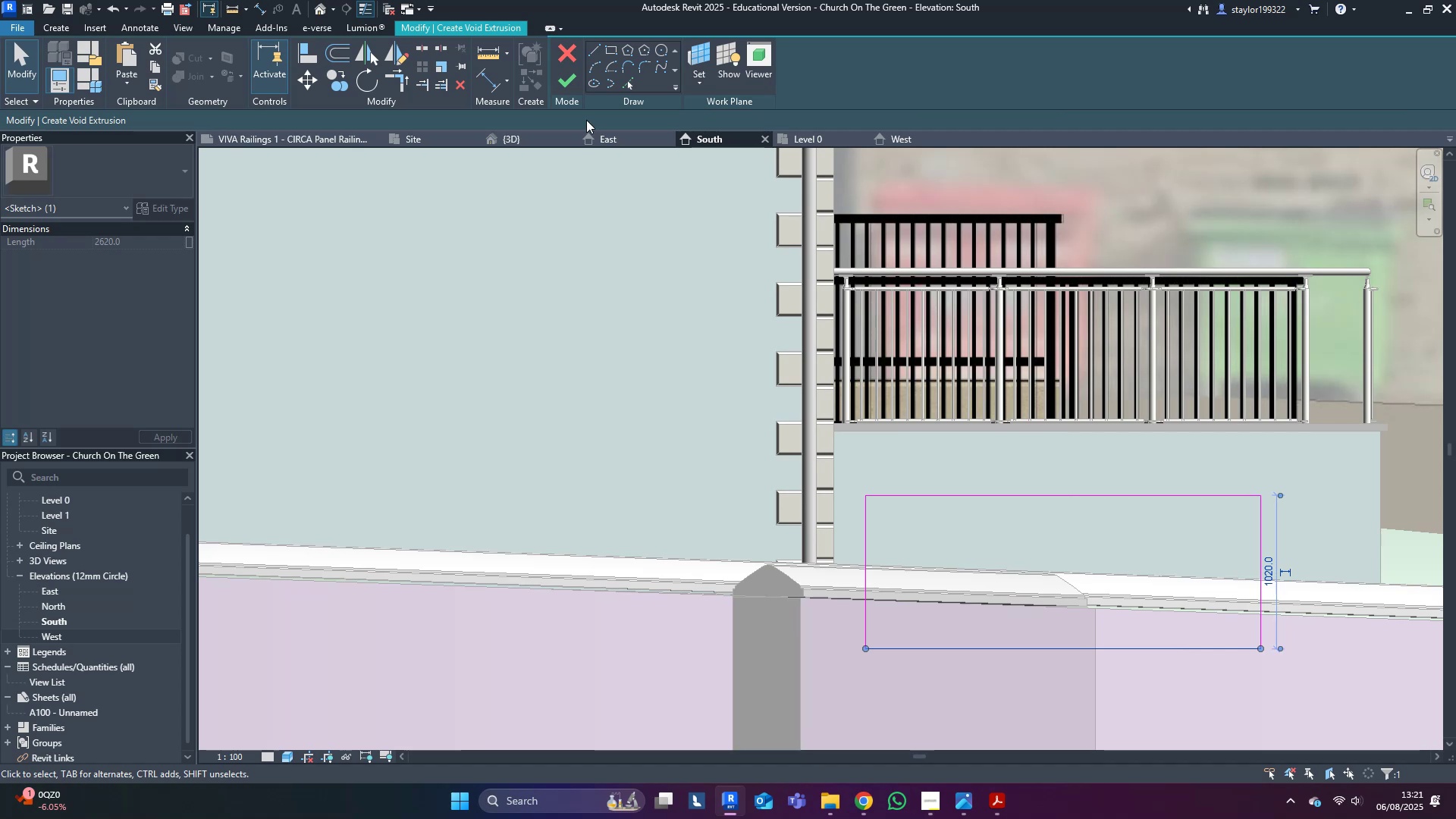 
left_click([568, 83])
 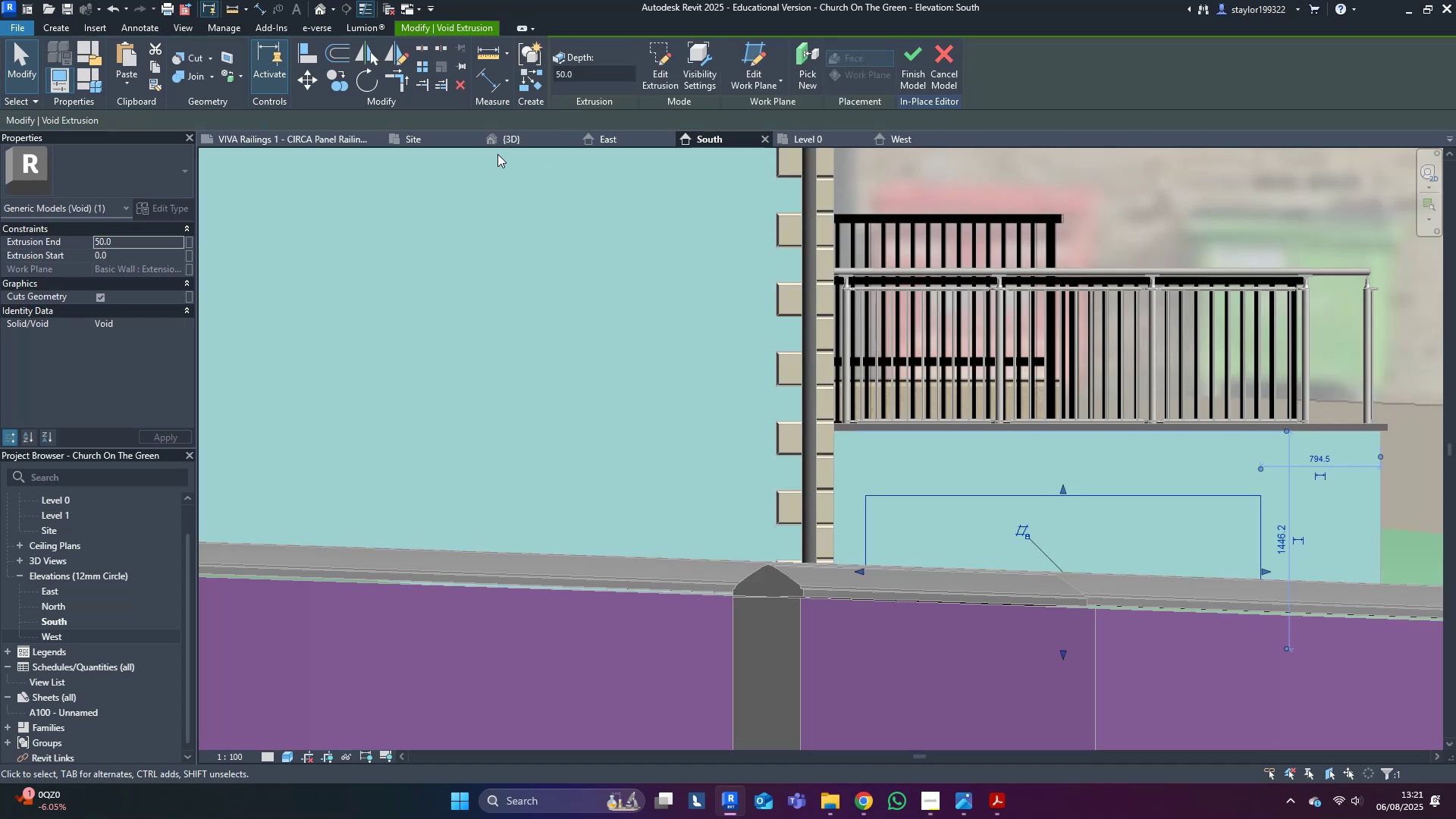 
left_click([505, 144])
 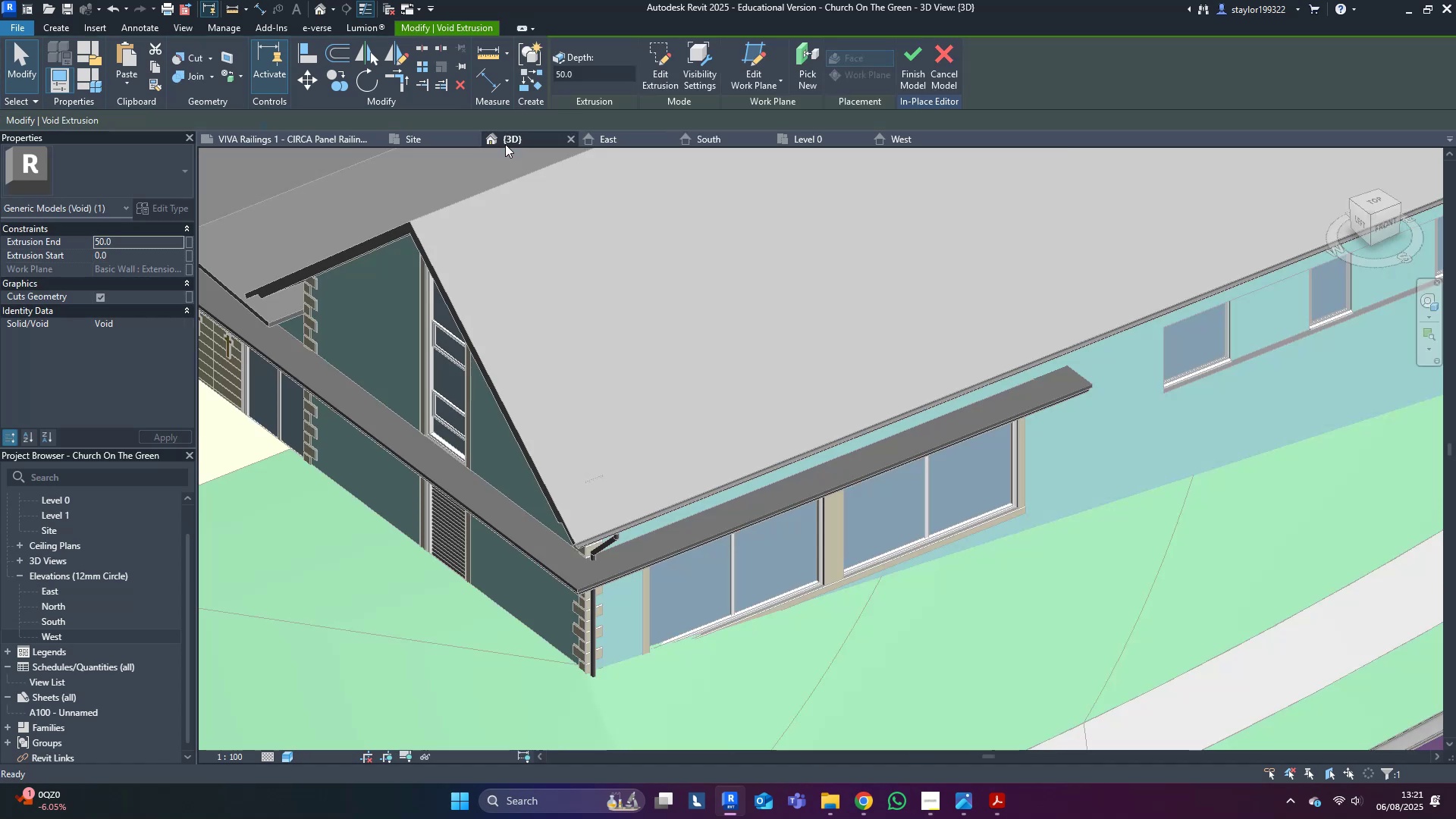 
hold_key(key=ShiftLeft, duration=0.32)
 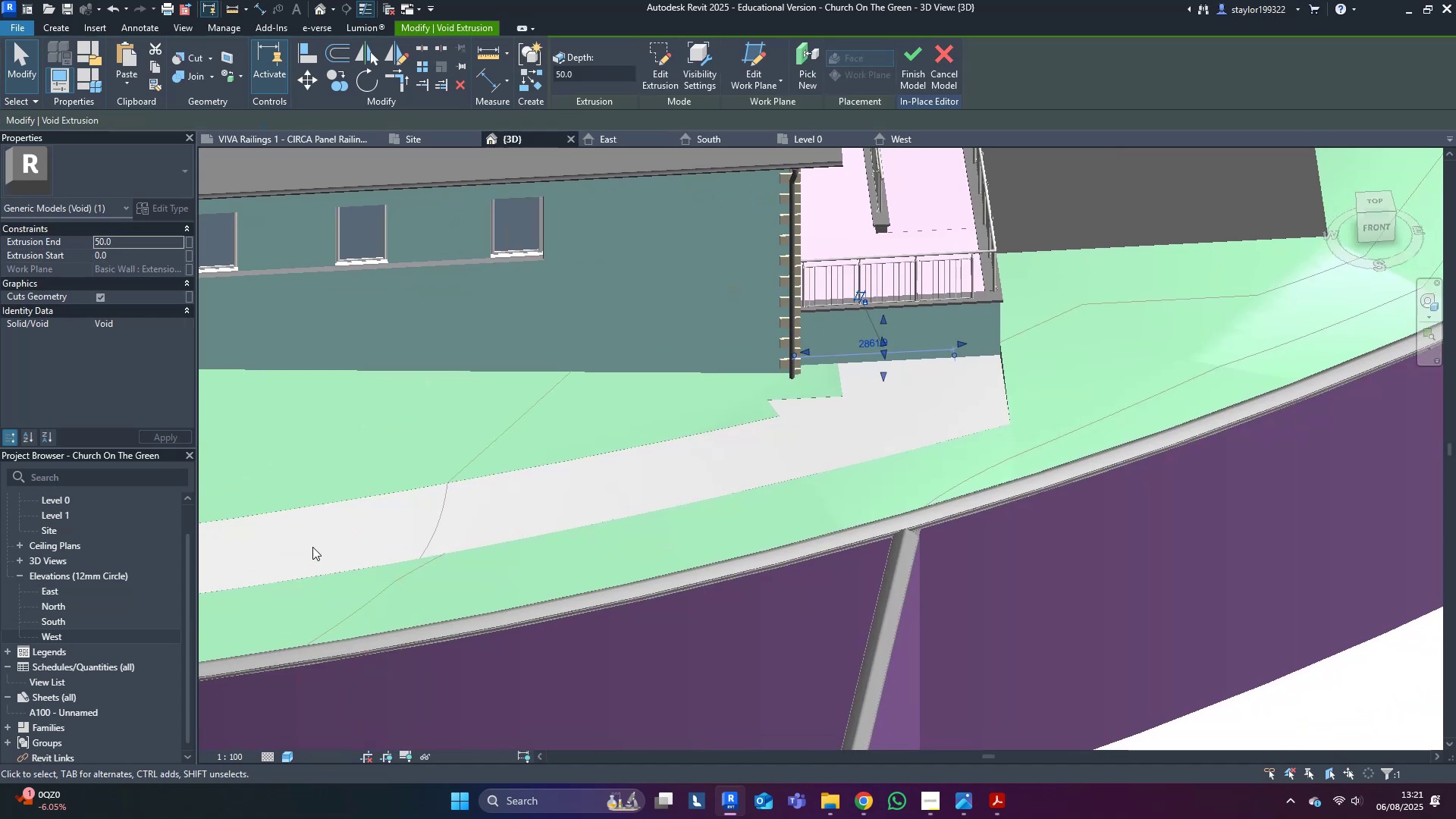 
hold_key(key=ShiftLeft, duration=0.38)
 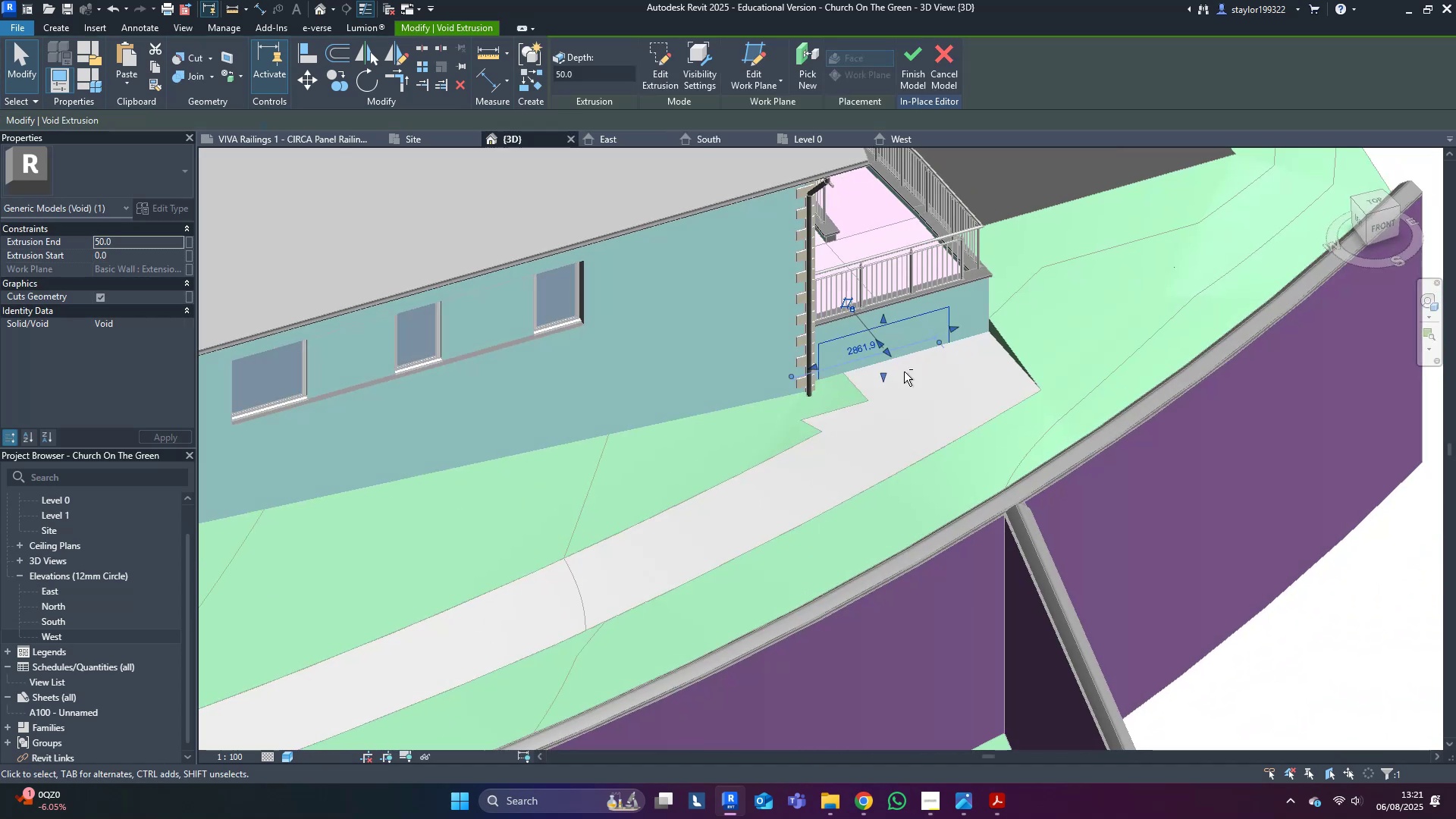 
scroll: coordinate [856, 458], scroll_direction: up, amount: 4.0
 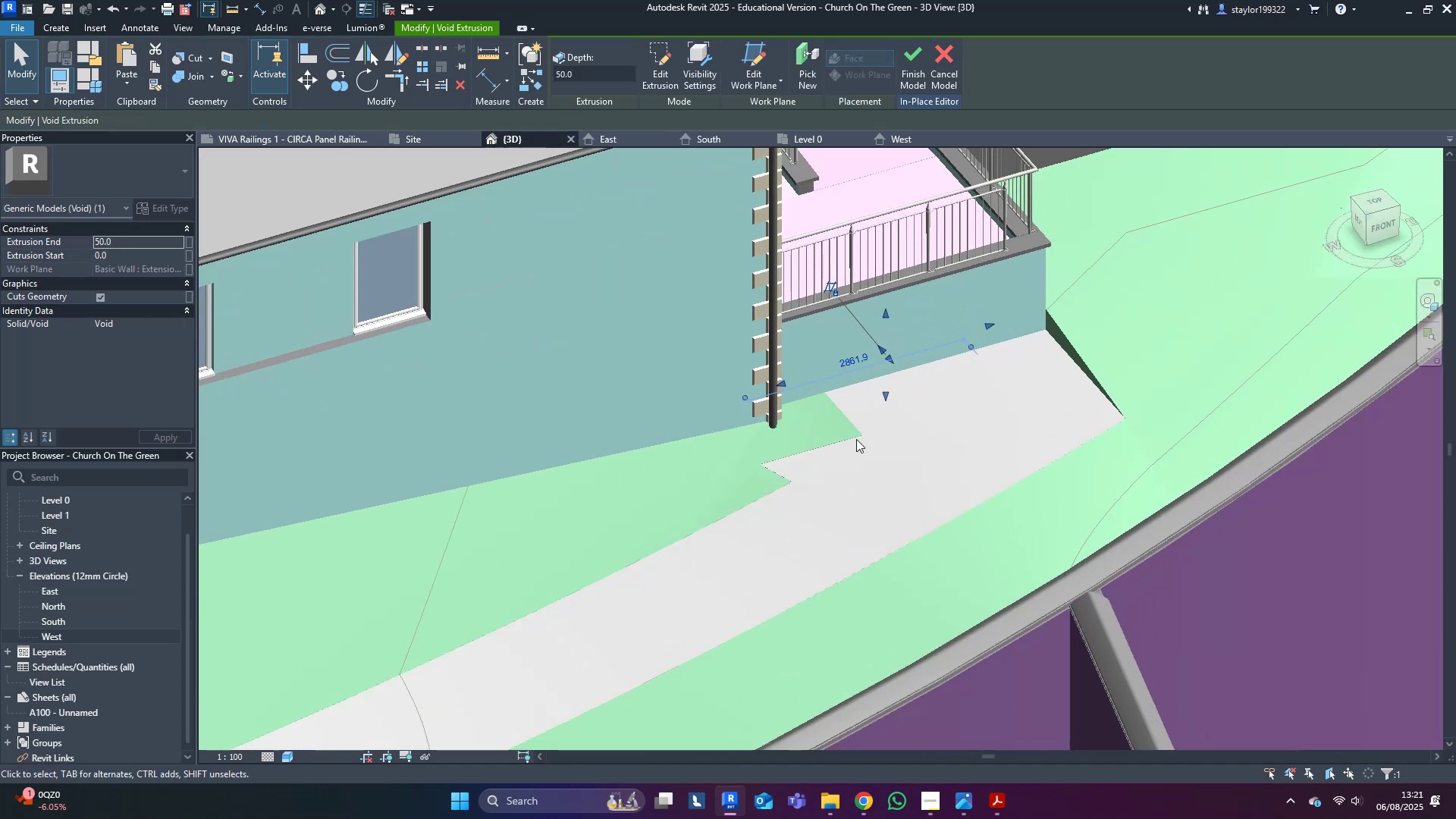 
hold_key(key=ShiftLeft, duration=0.3)
 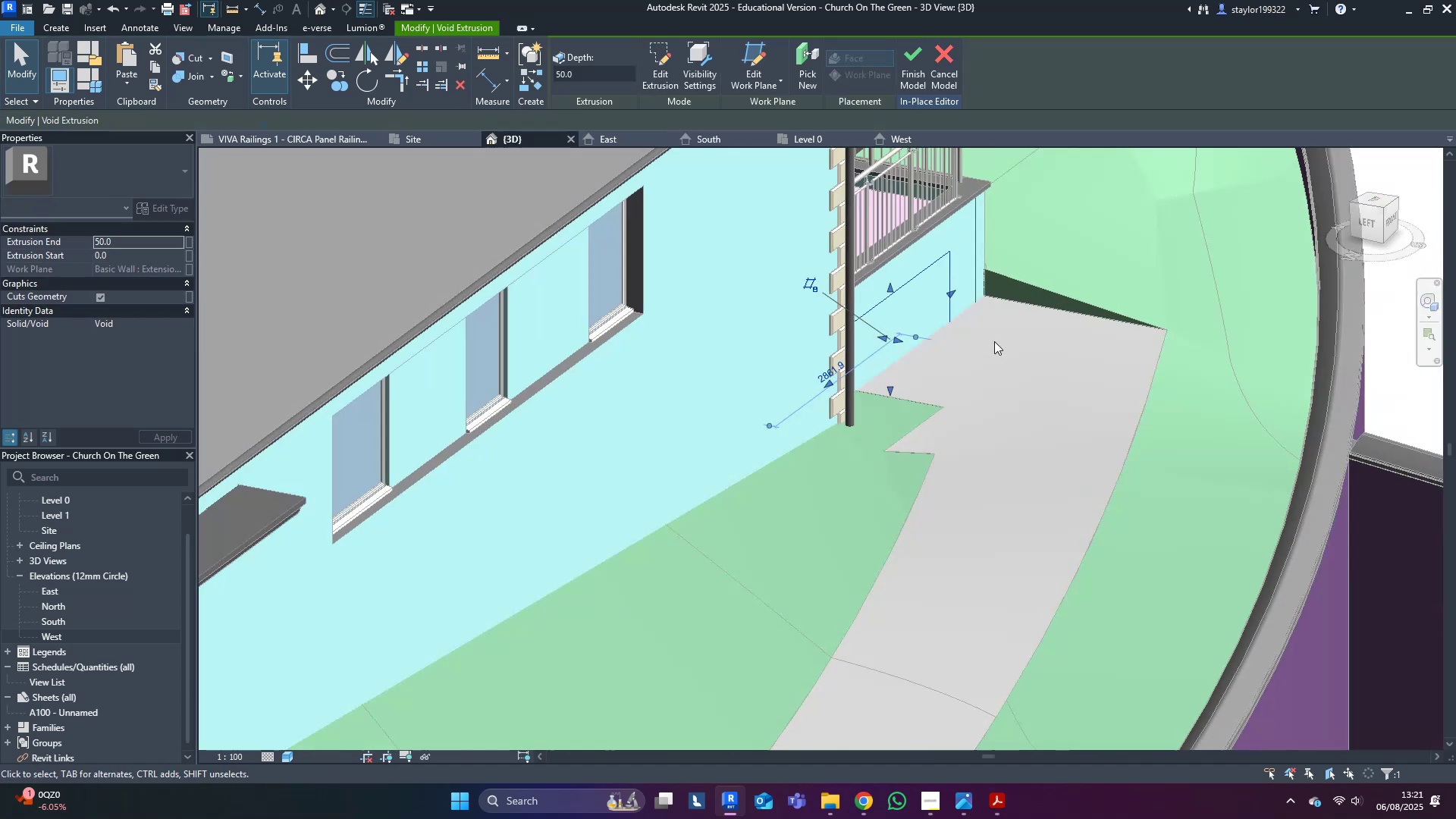 
scroll: coordinate [862, 355], scroll_direction: up, amount: 3.0
 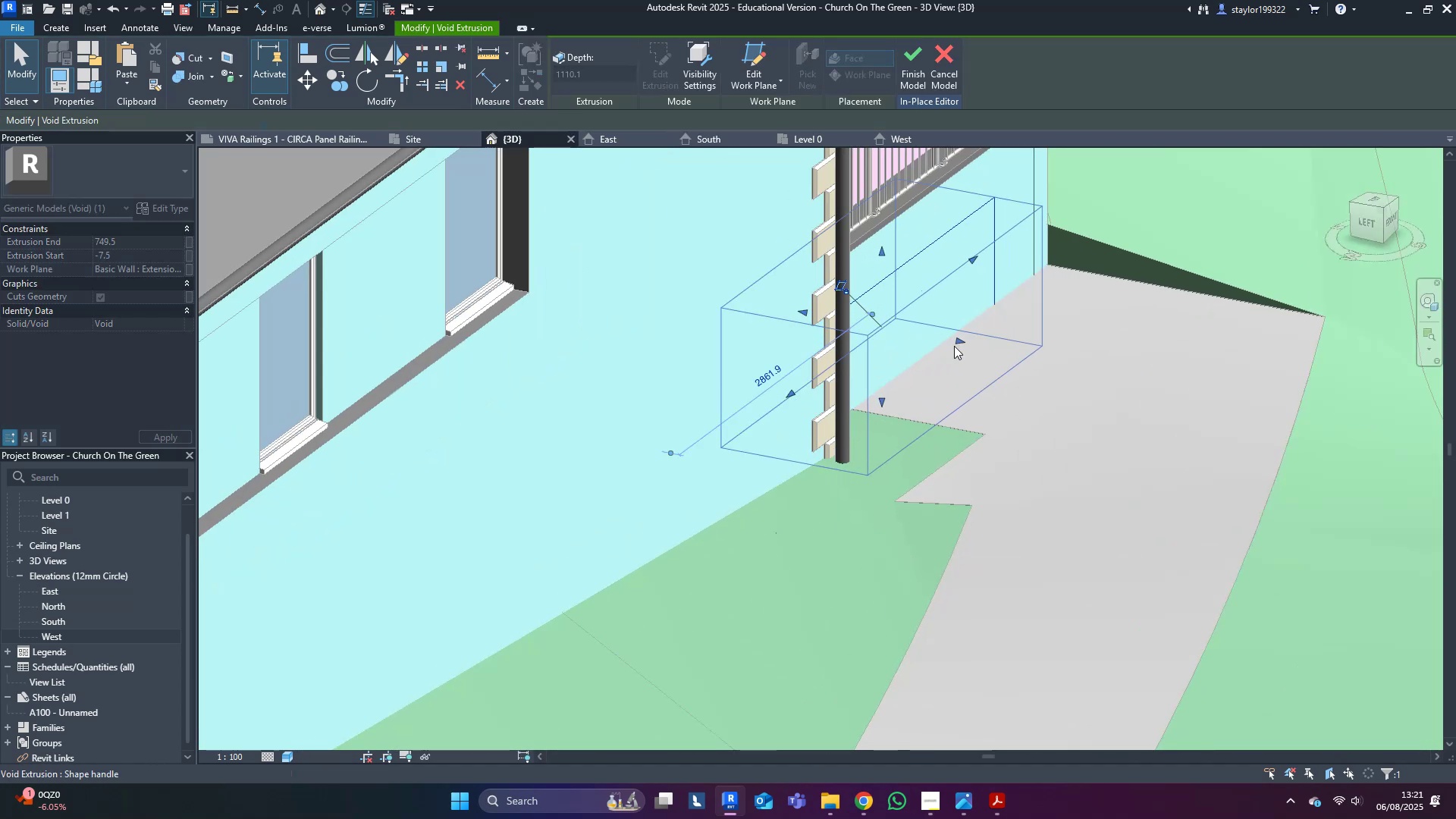 
left_click([1134, 448])
 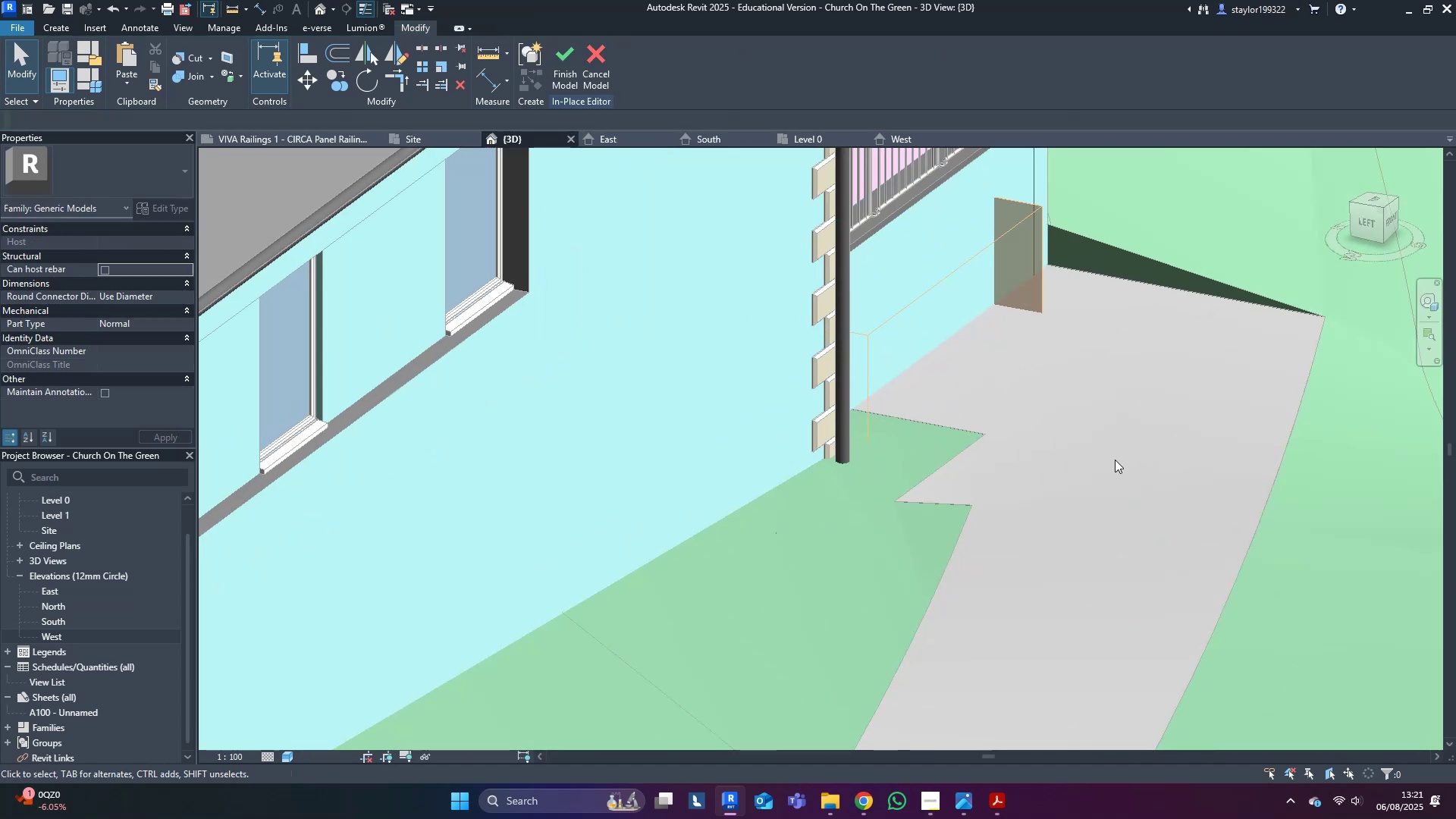 
key(Shift+ShiftLeft)
 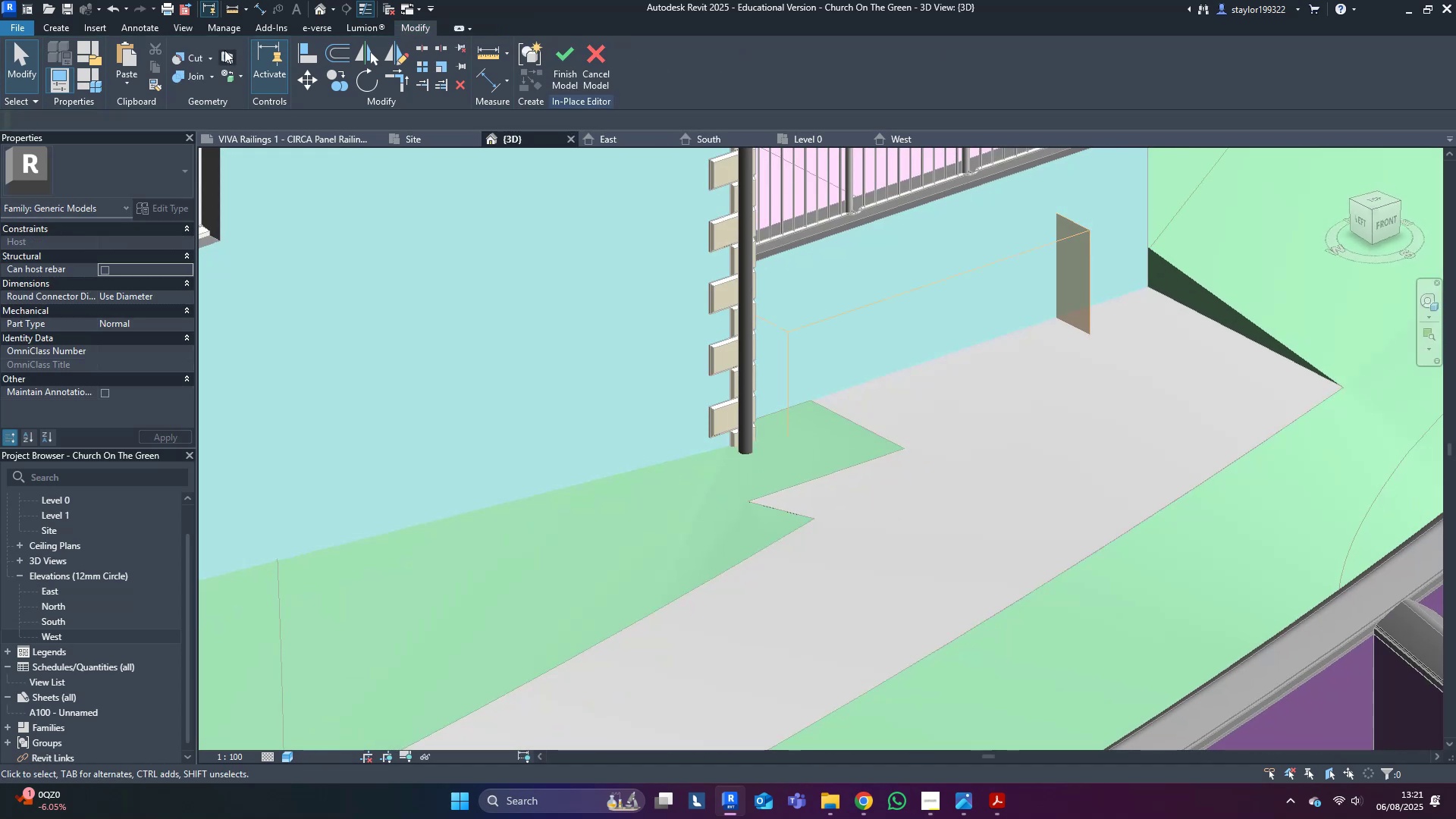 
left_click([180, 56])
 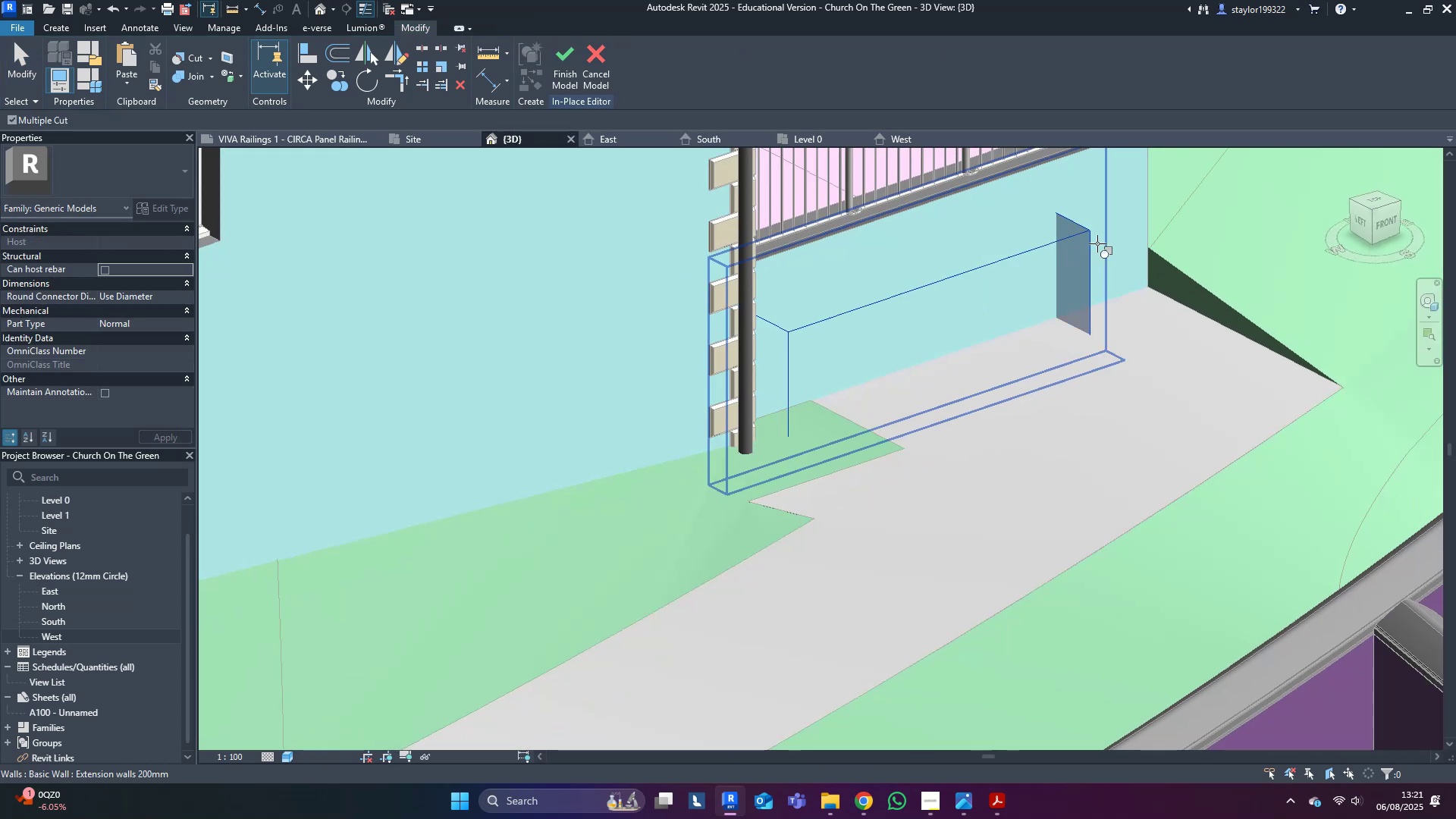 
double_click([1123, 201])
 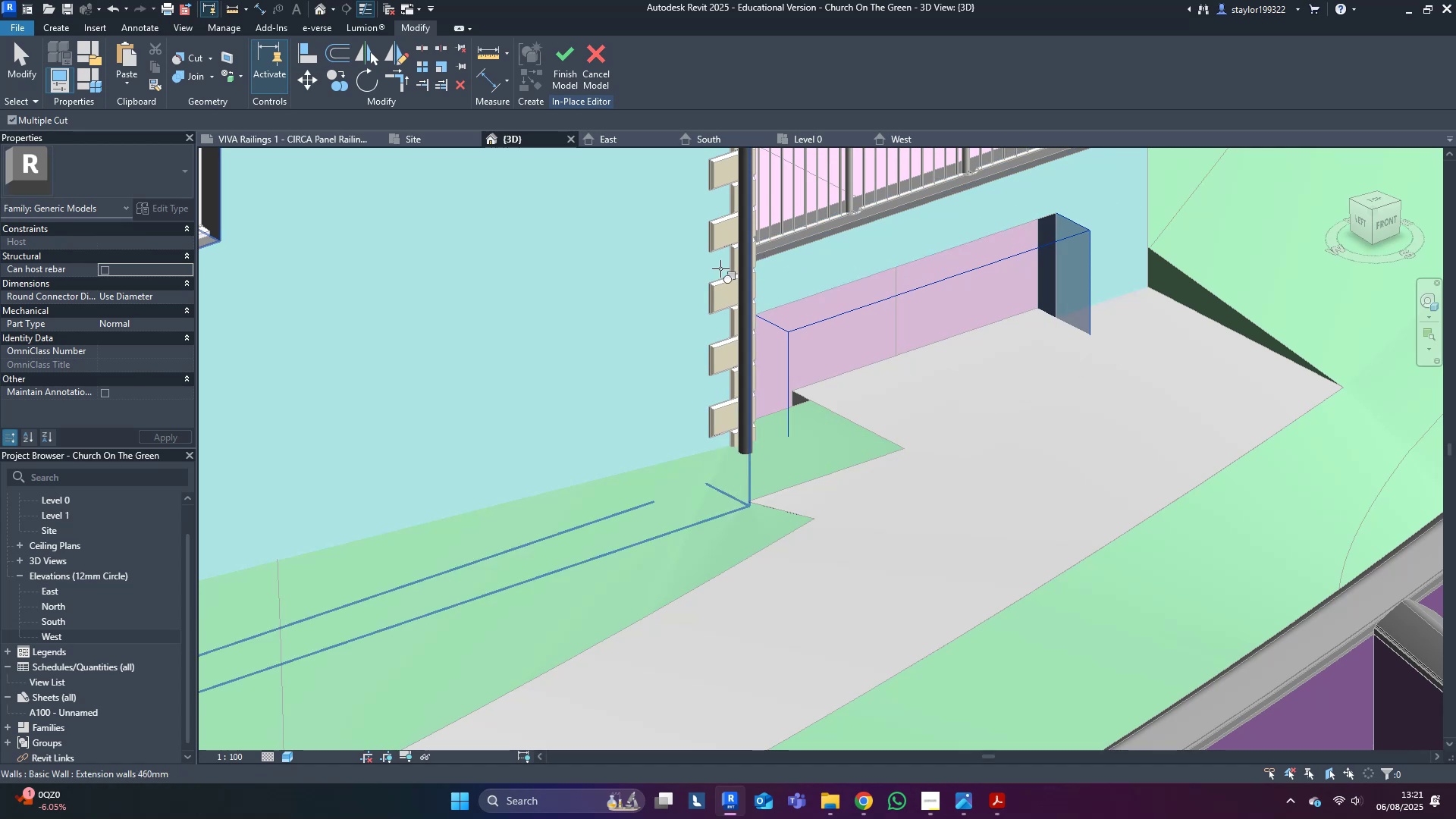 
key(Escape)
 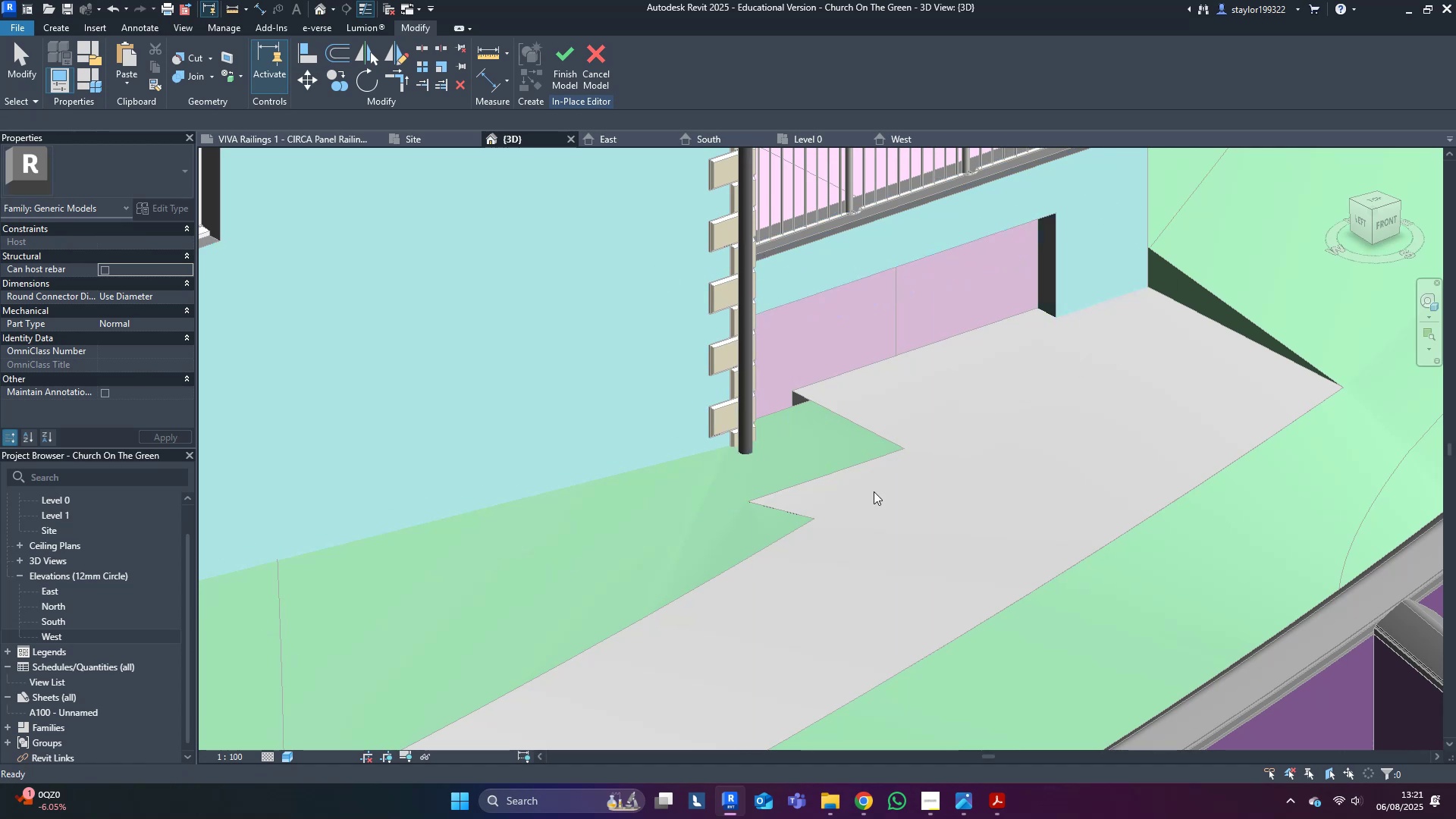 
scroll: coordinate [868, 493], scroll_direction: down, amount: 5.0
 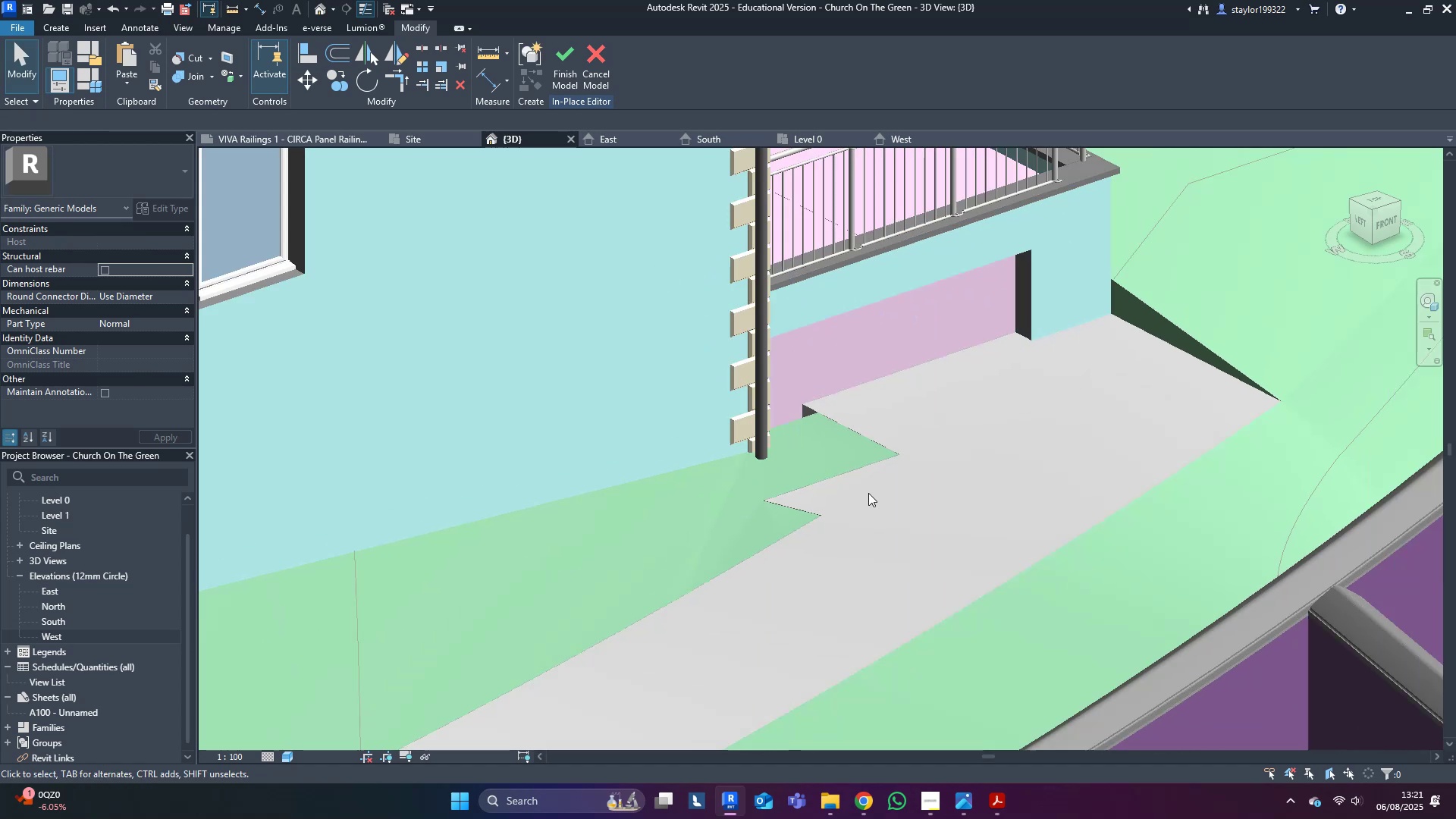 
key(Escape)
 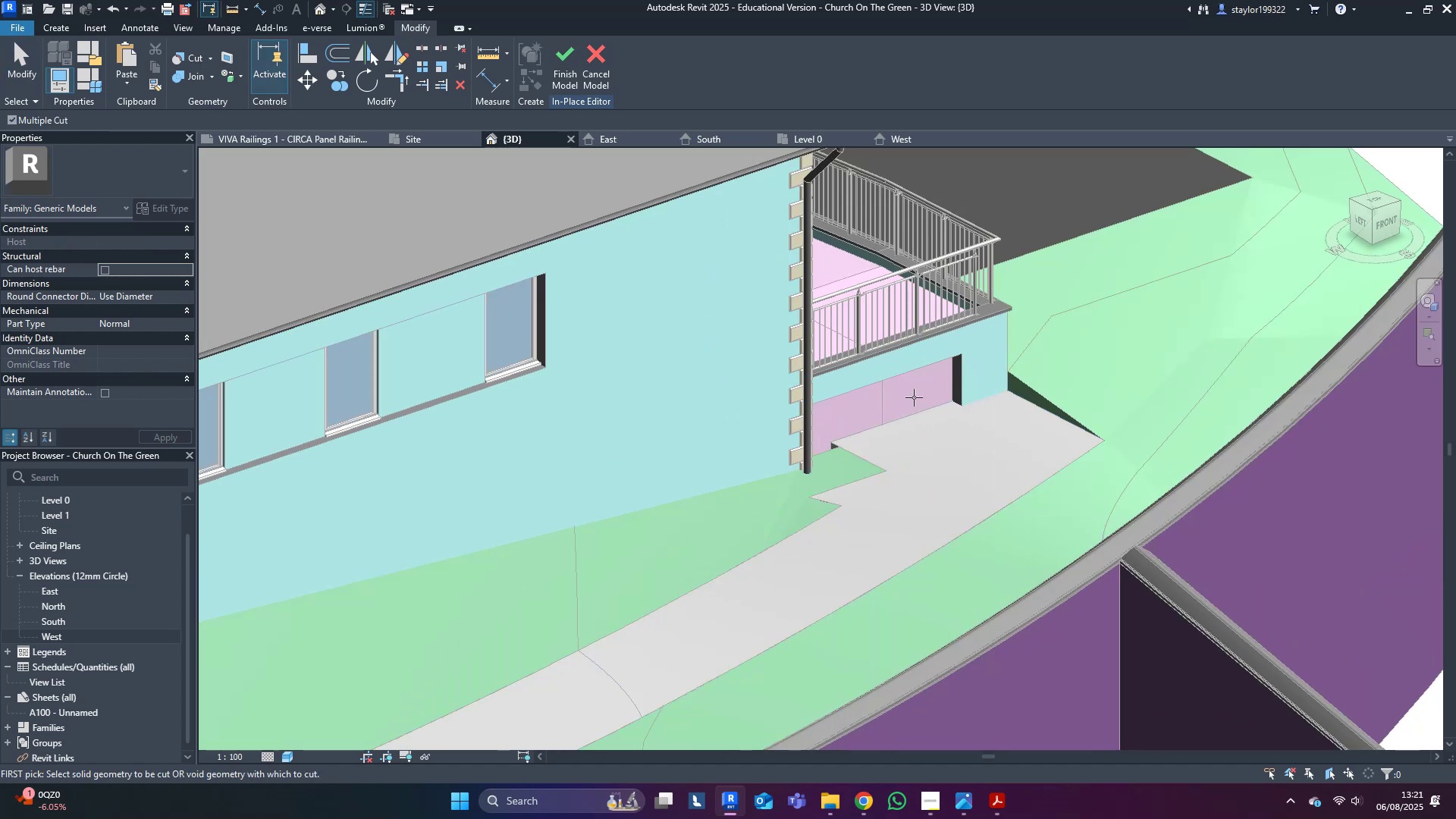 
left_click([951, 388])
 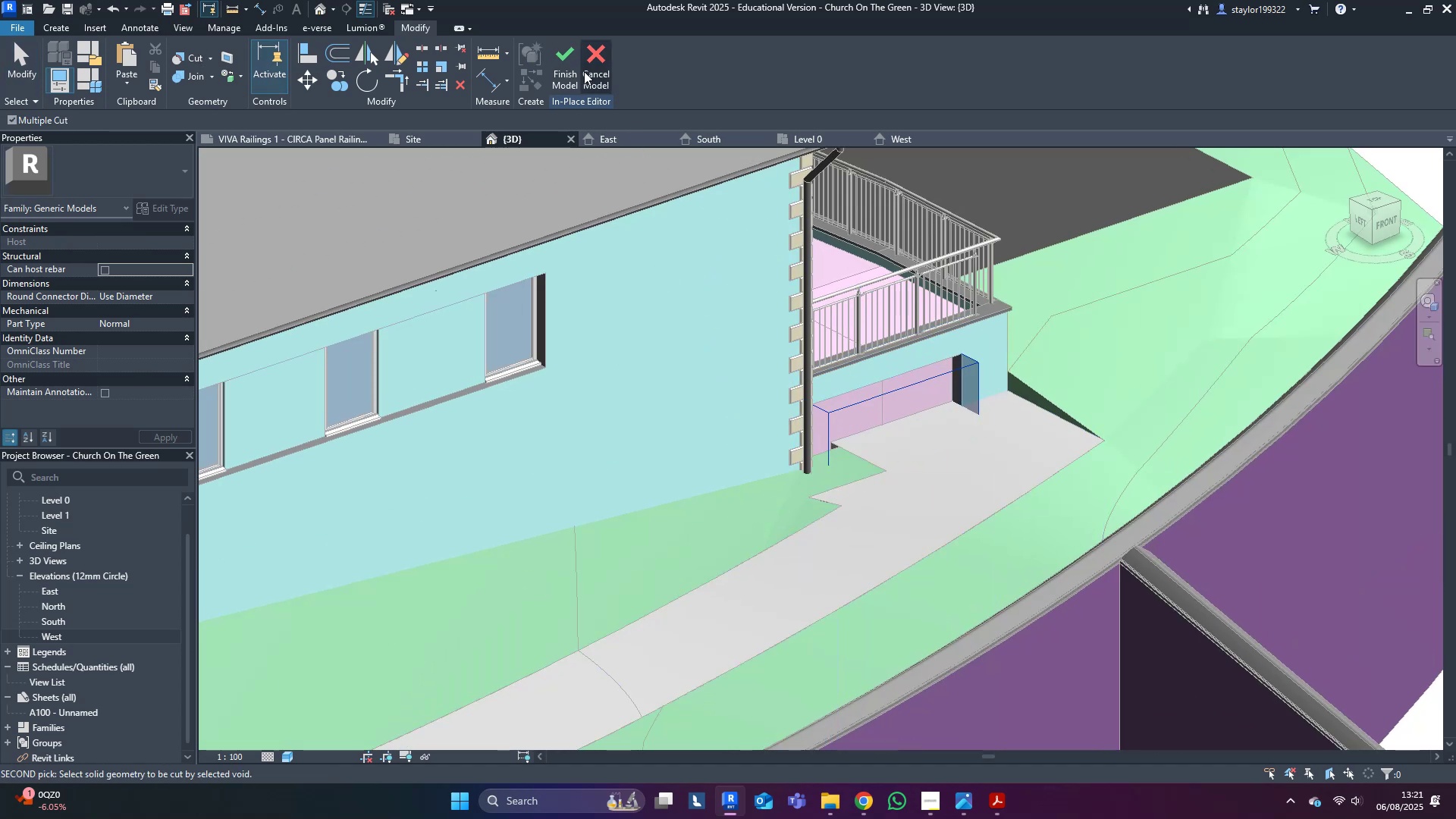 
left_click([572, 58])
 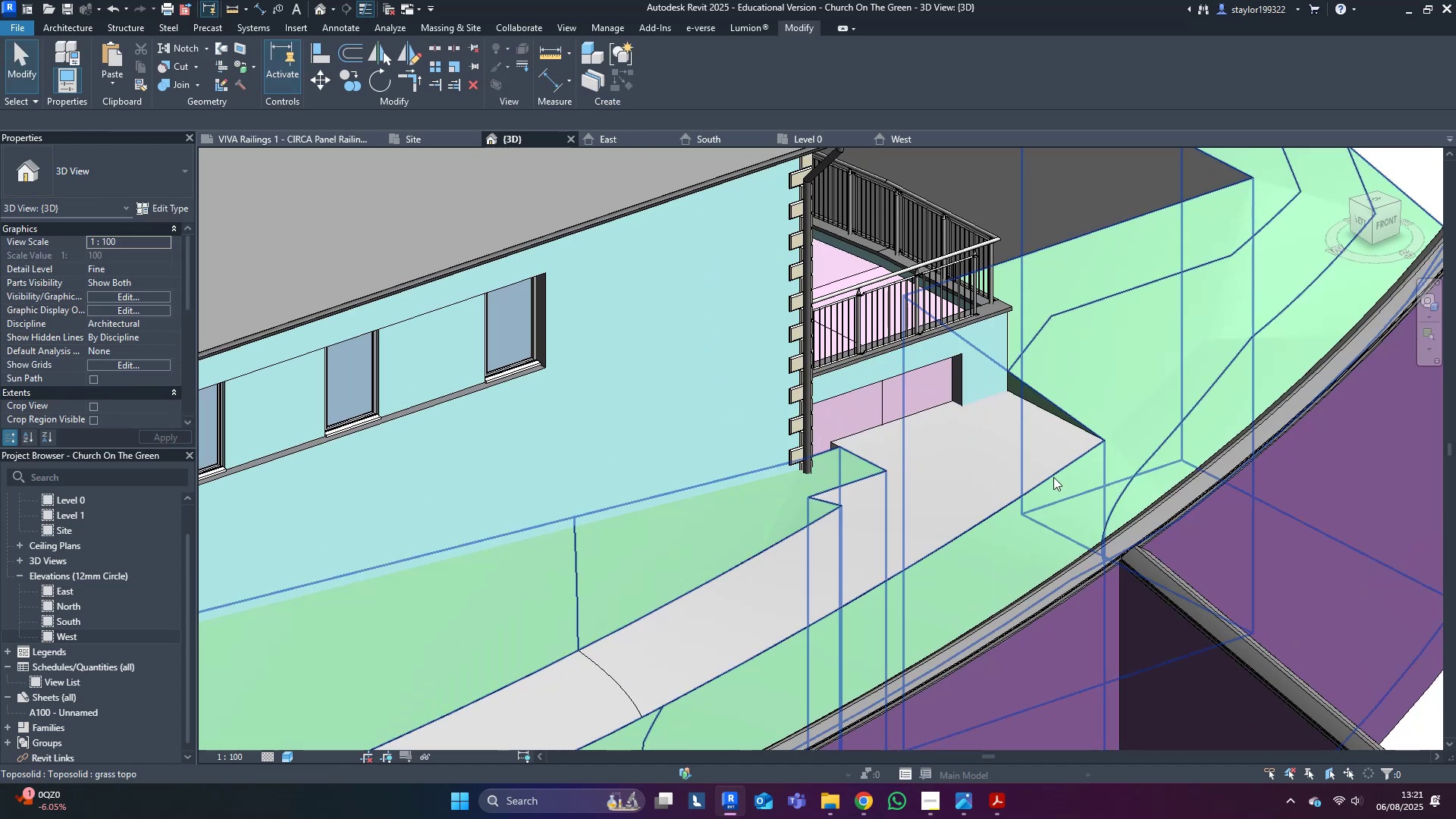 
left_click([941, 461])
 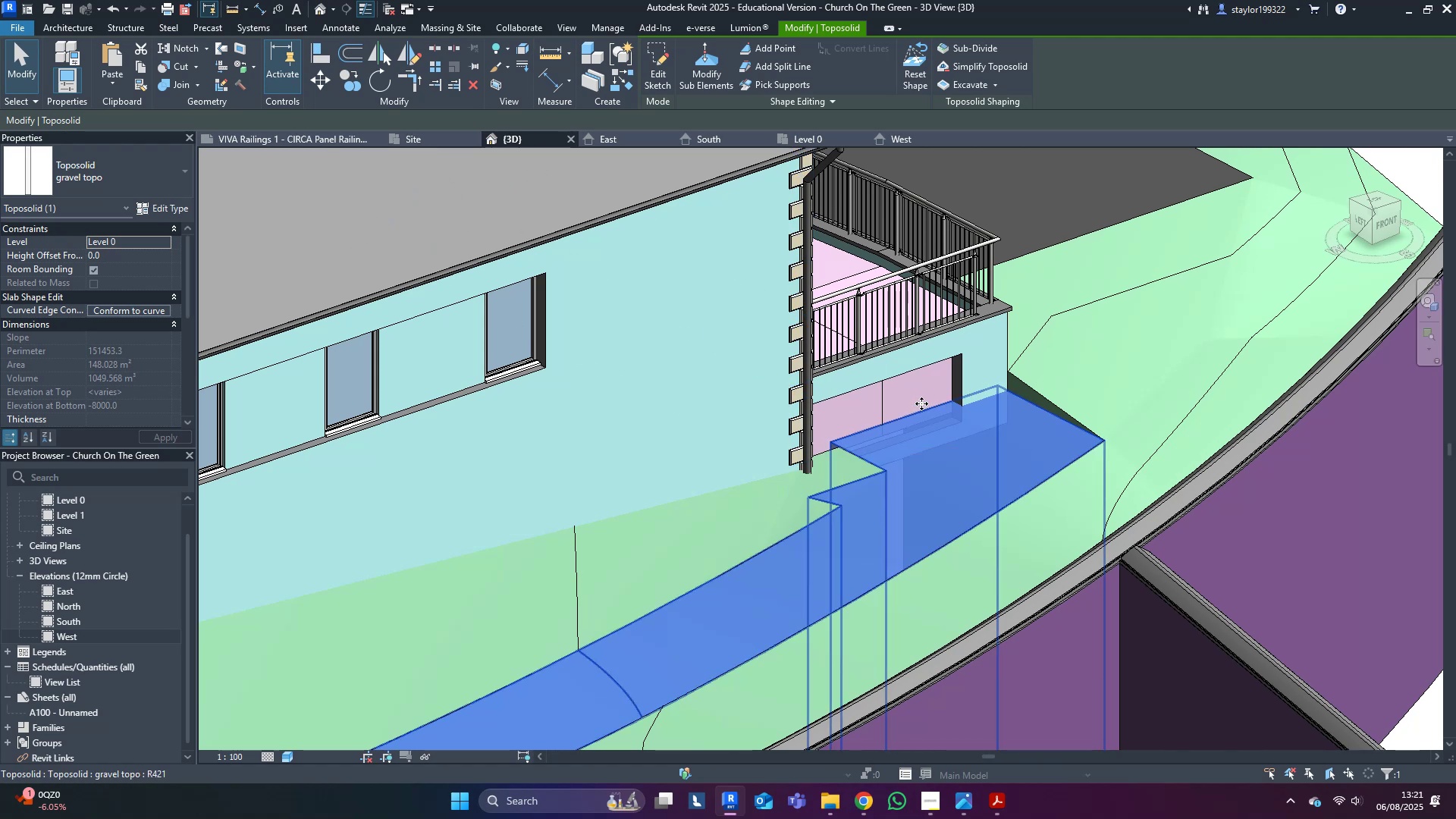 
wait(6.04)
 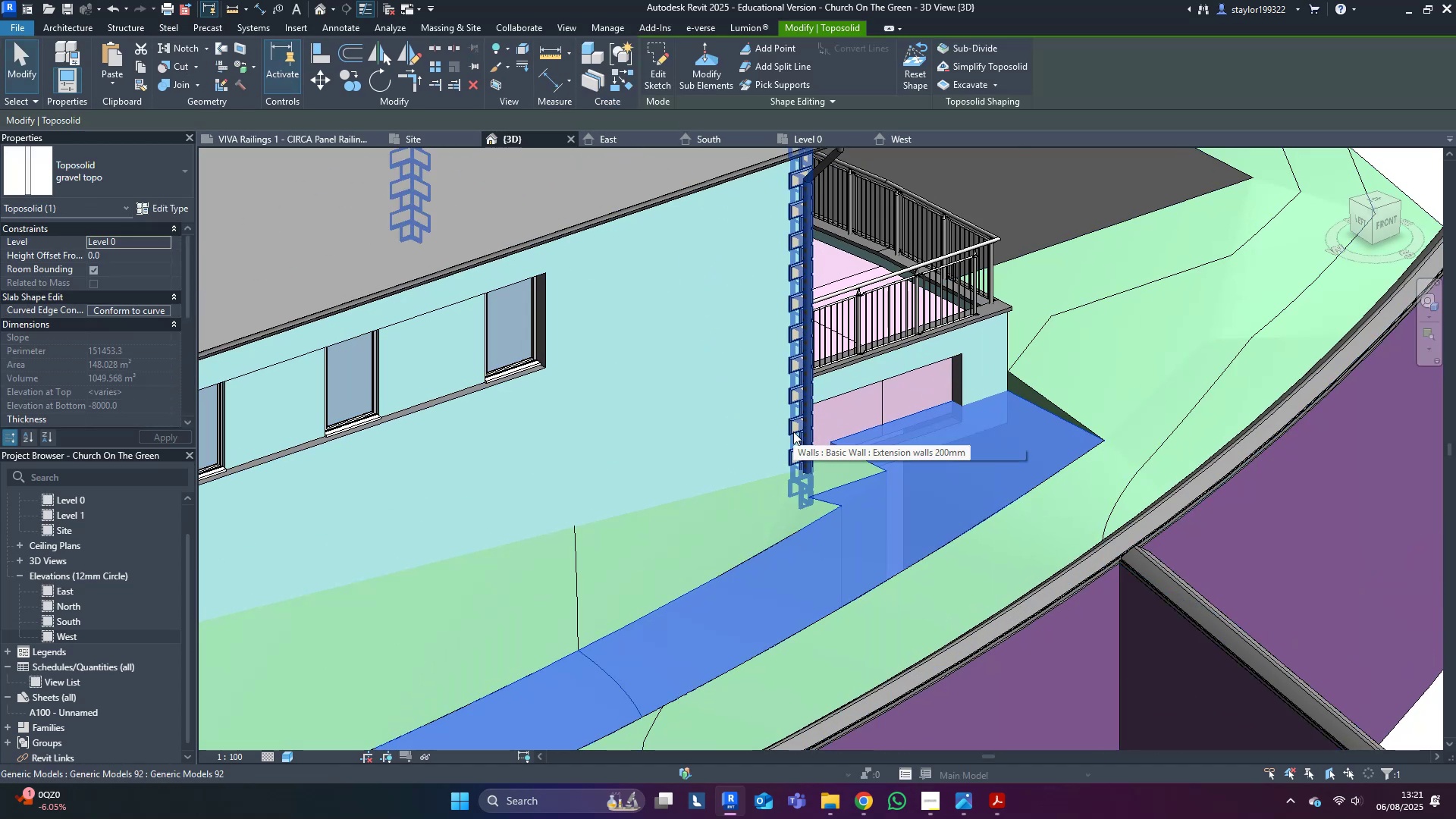 
scroll: coordinate [881, 416], scroll_direction: up, amount: 3.0
 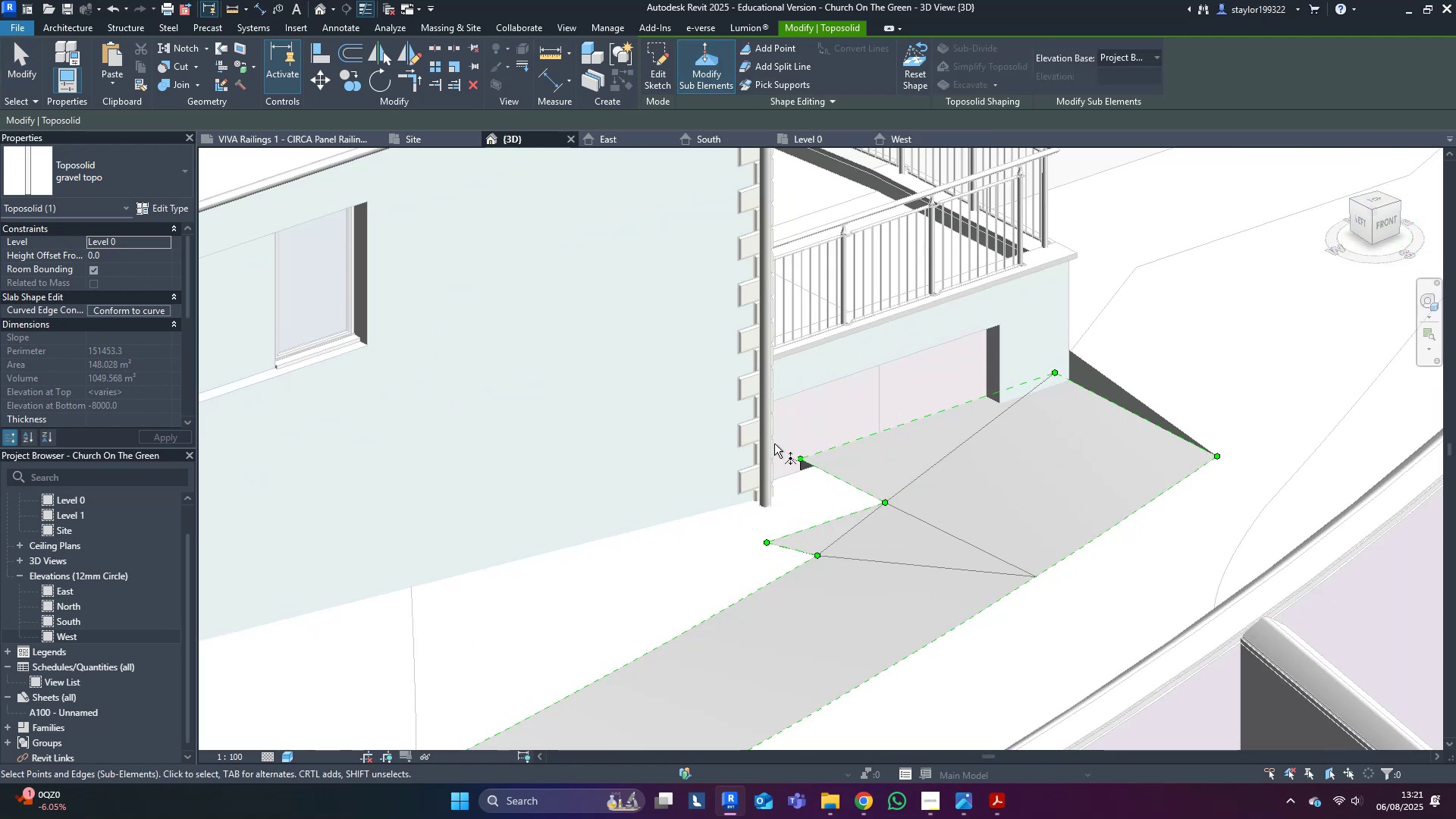 
type(wfs)
 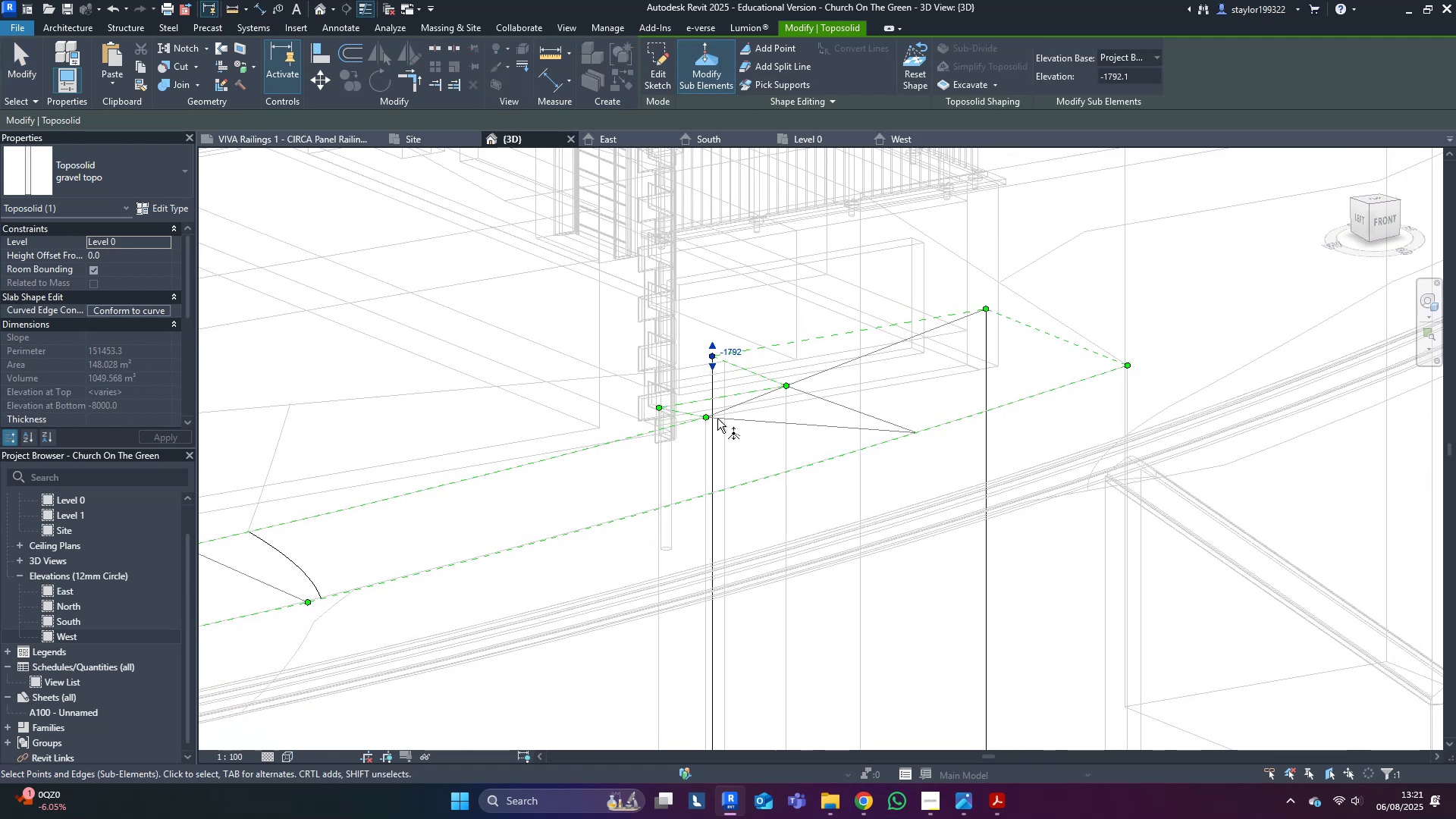 
scroll: coordinate [719, 339], scroll_direction: up, amount: 7.0
 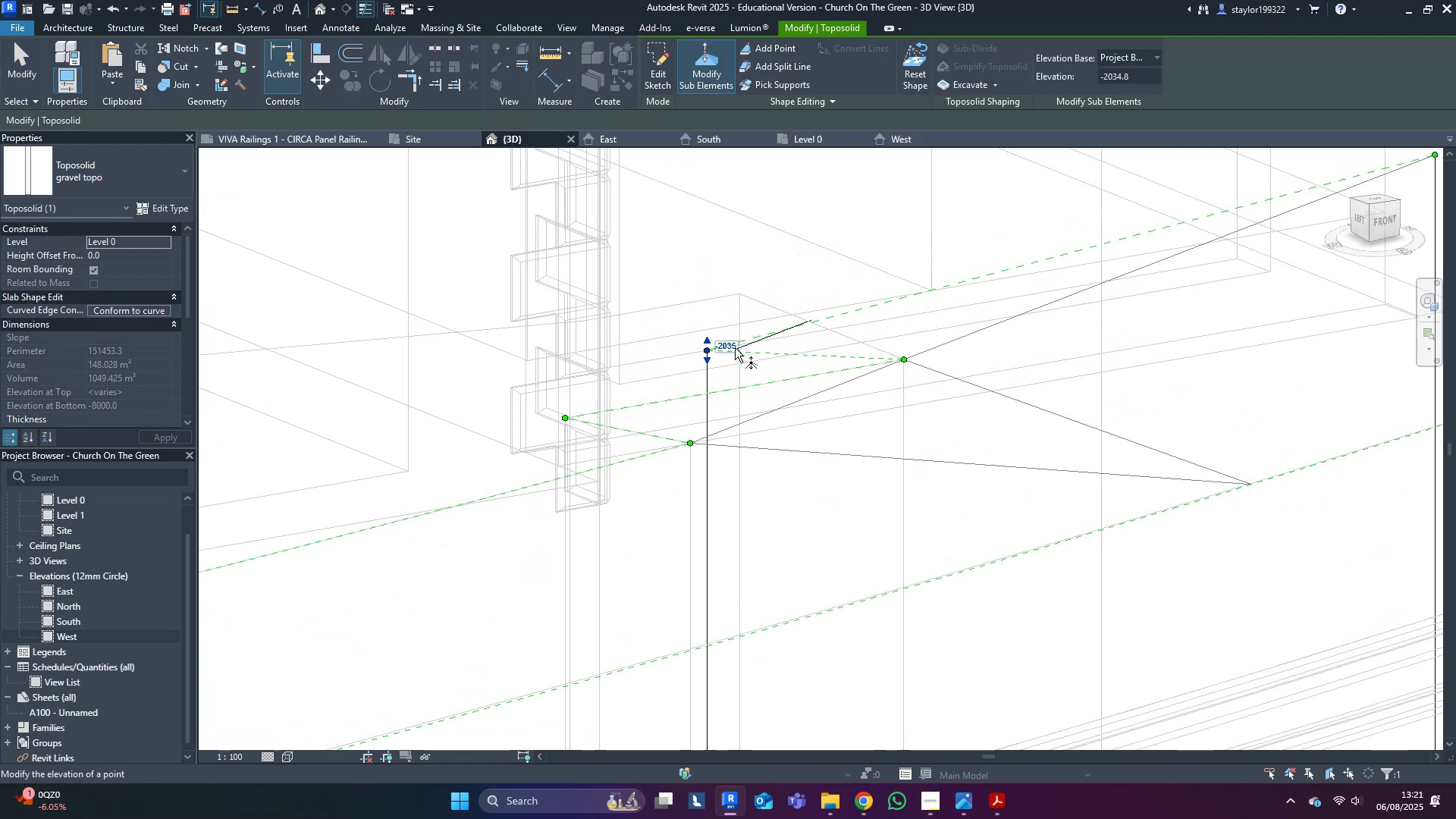 
key(Control+ControlLeft)
 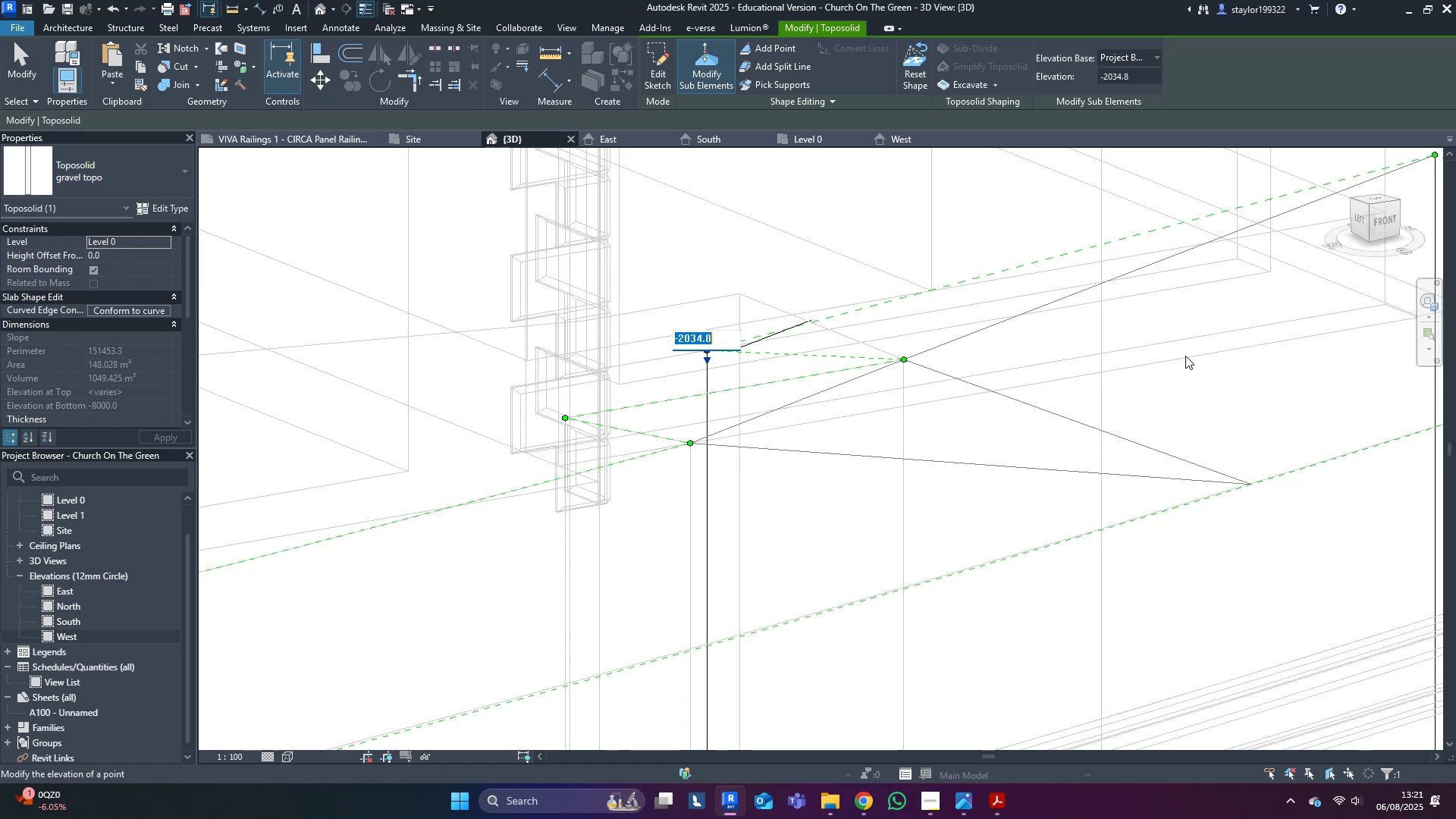 
key(Control+C)
 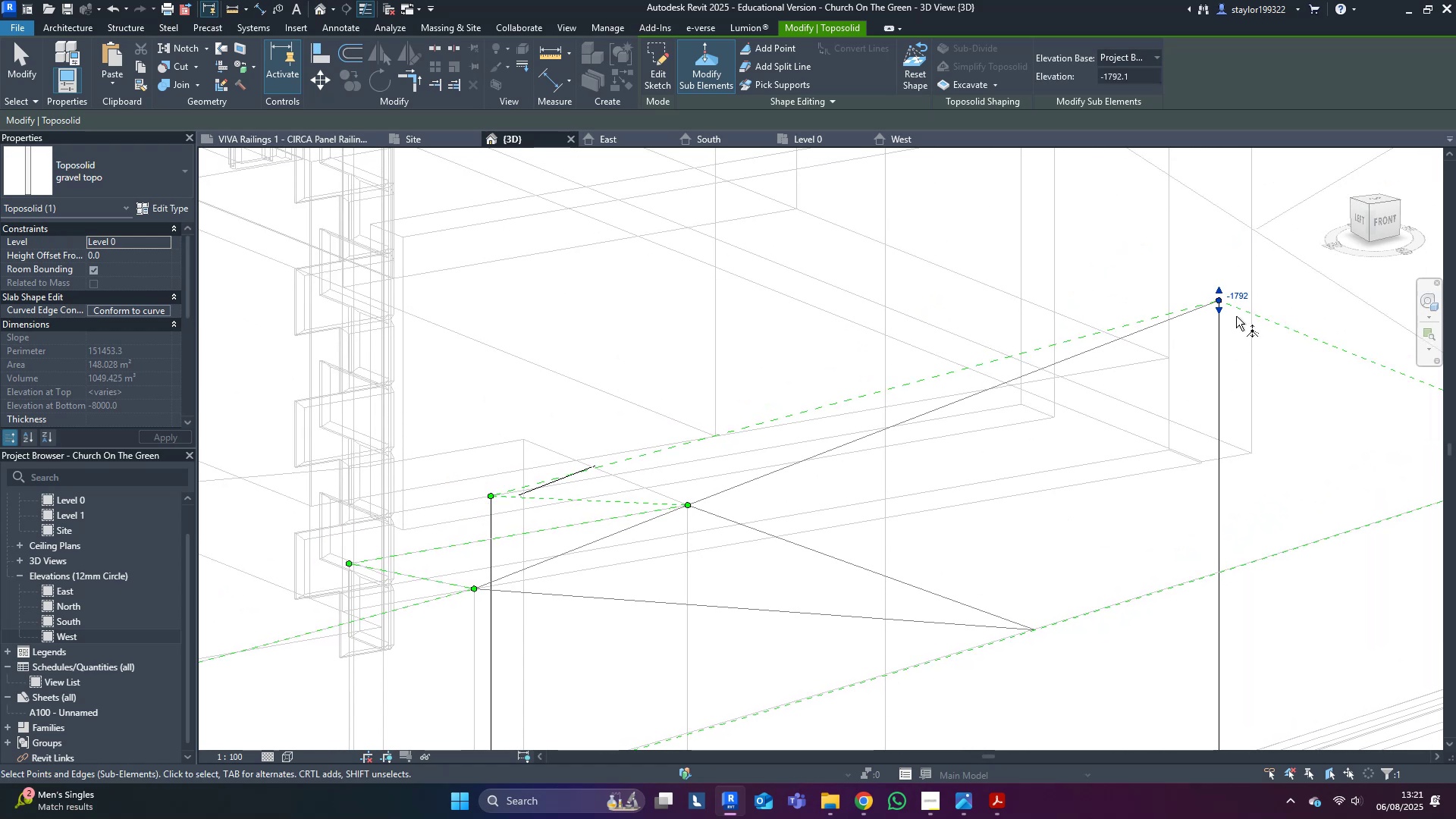 
left_click([1244, 303])
 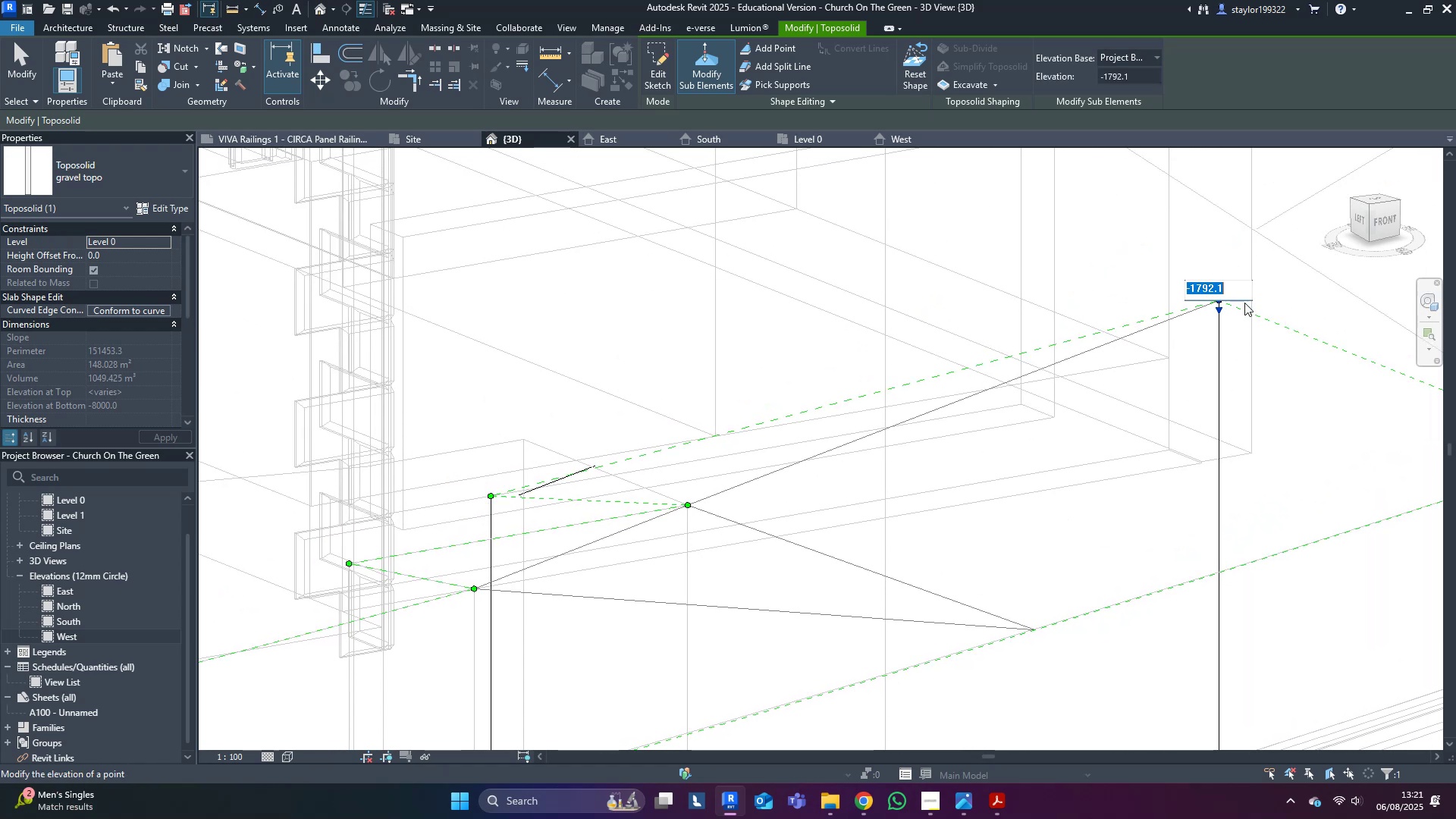 
key(Control+ControlLeft)
 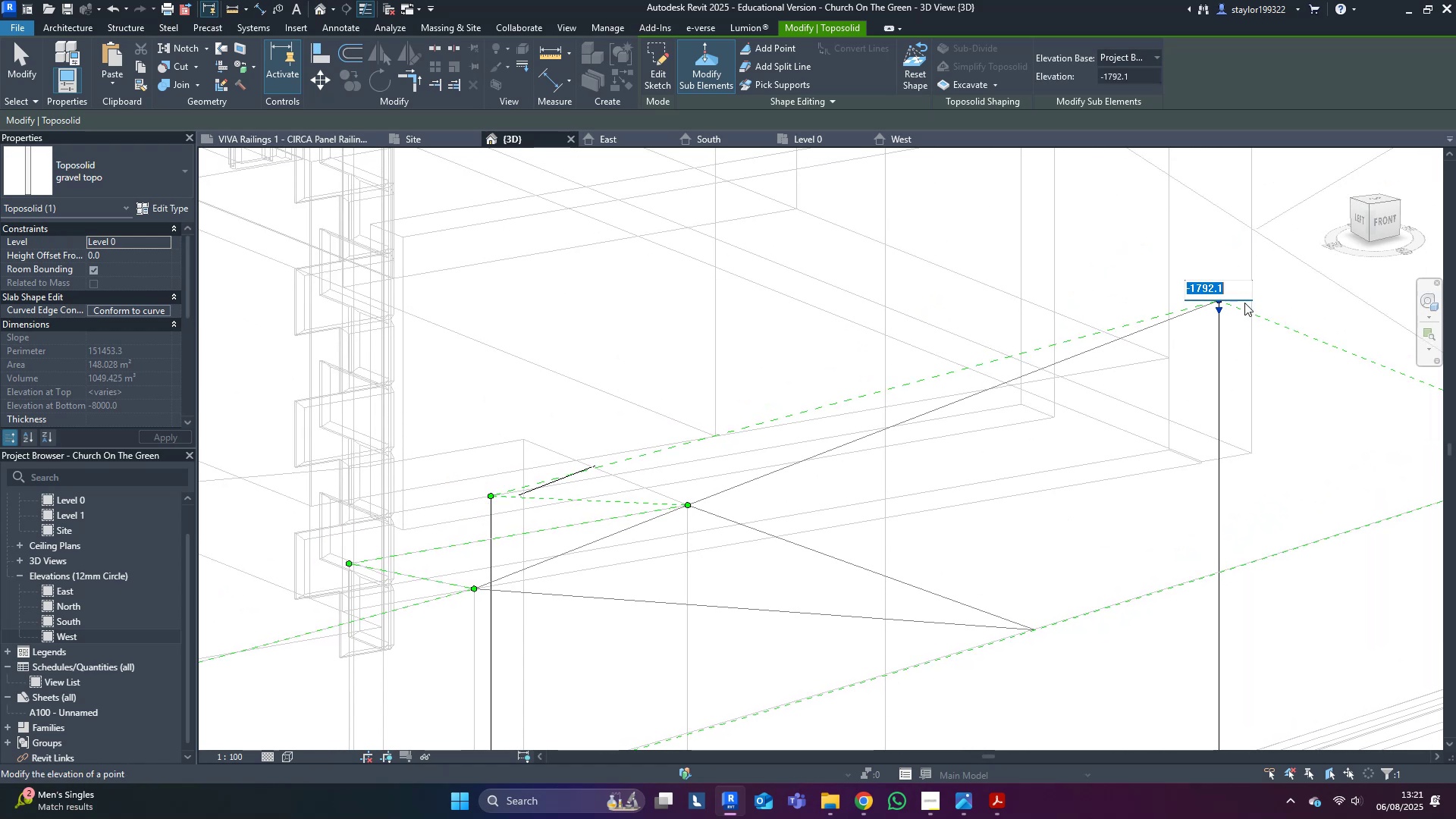 
key(Control+V)
 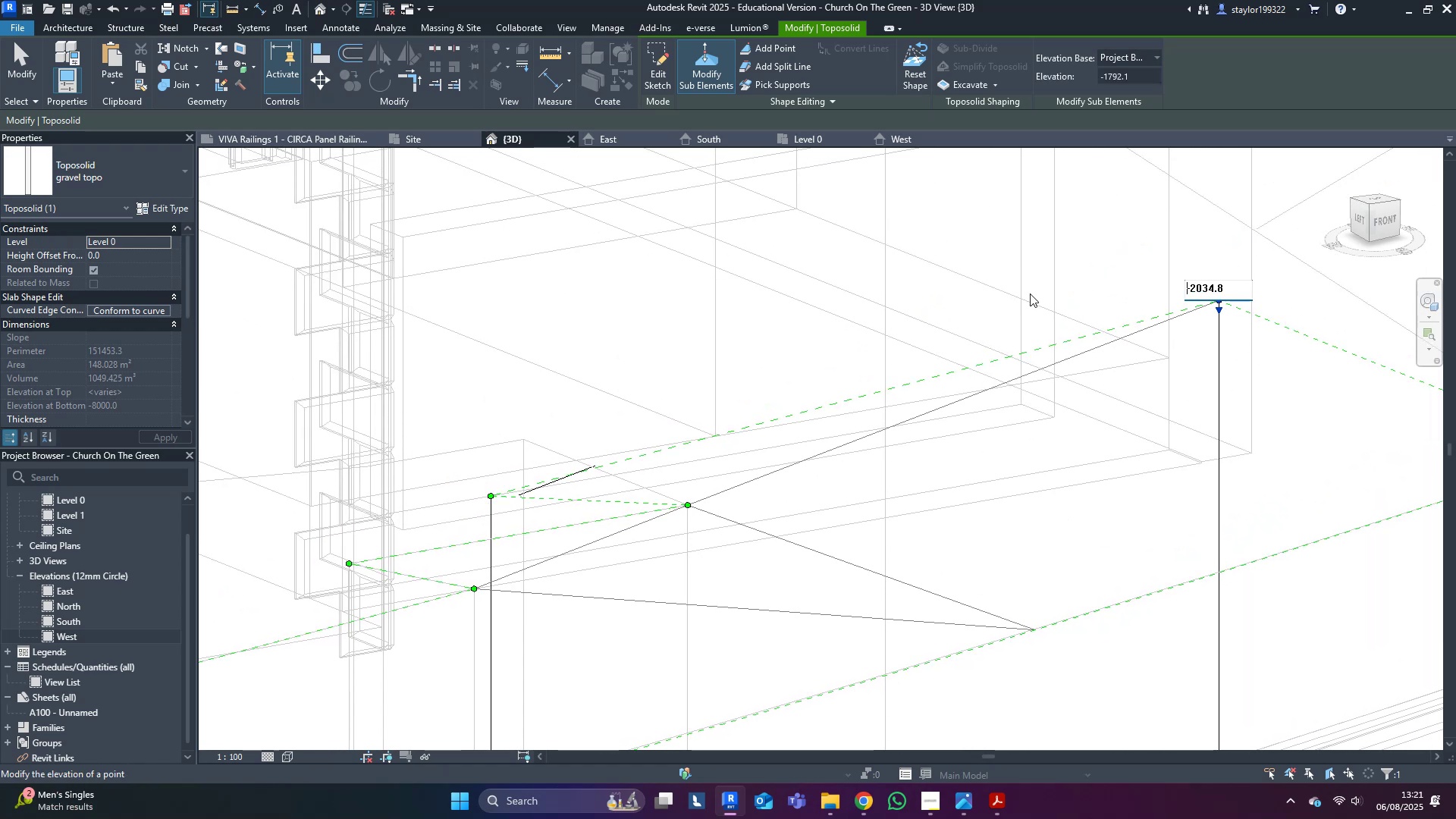 
left_click([946, 285])
 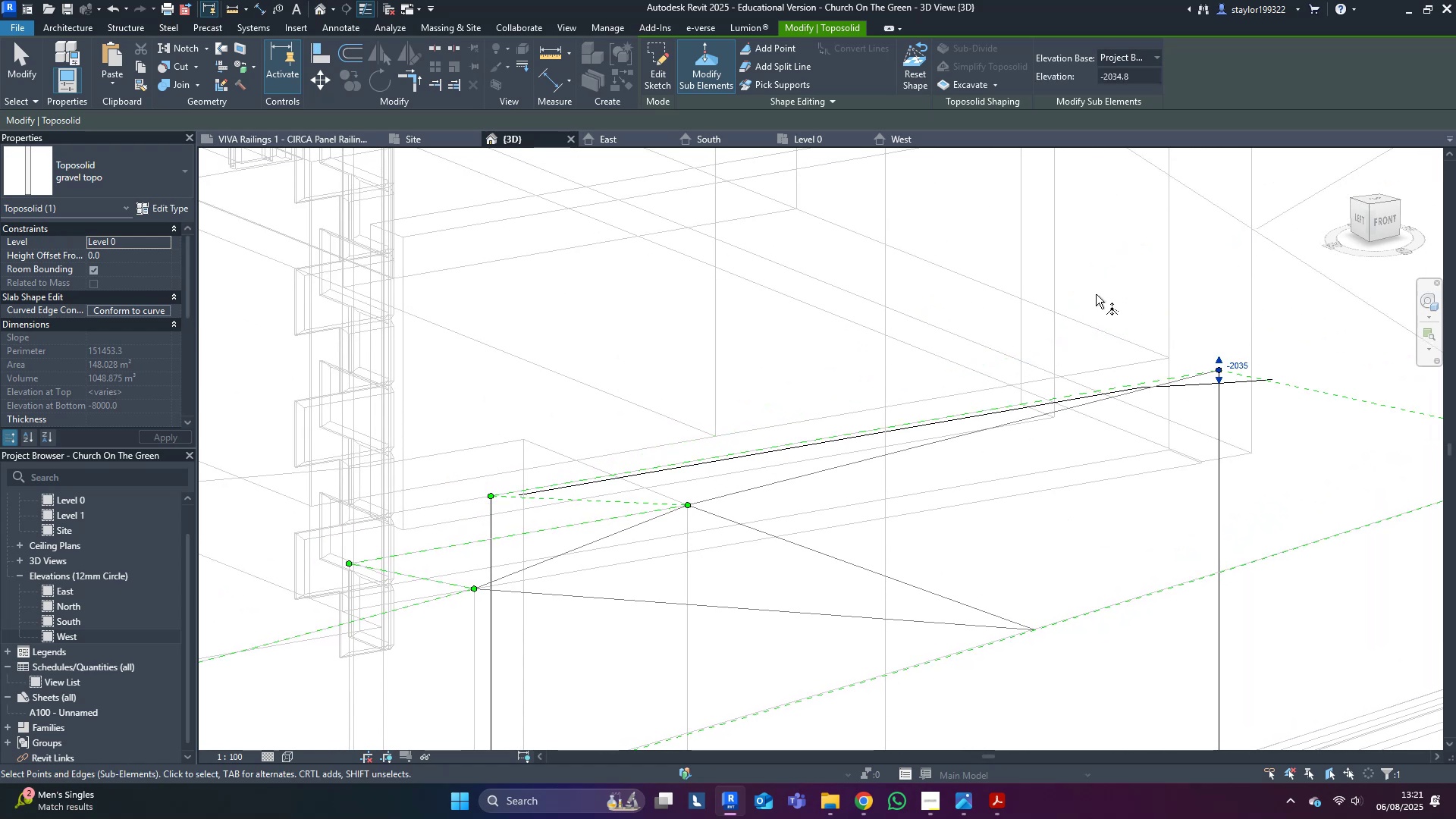 
type(sd)
 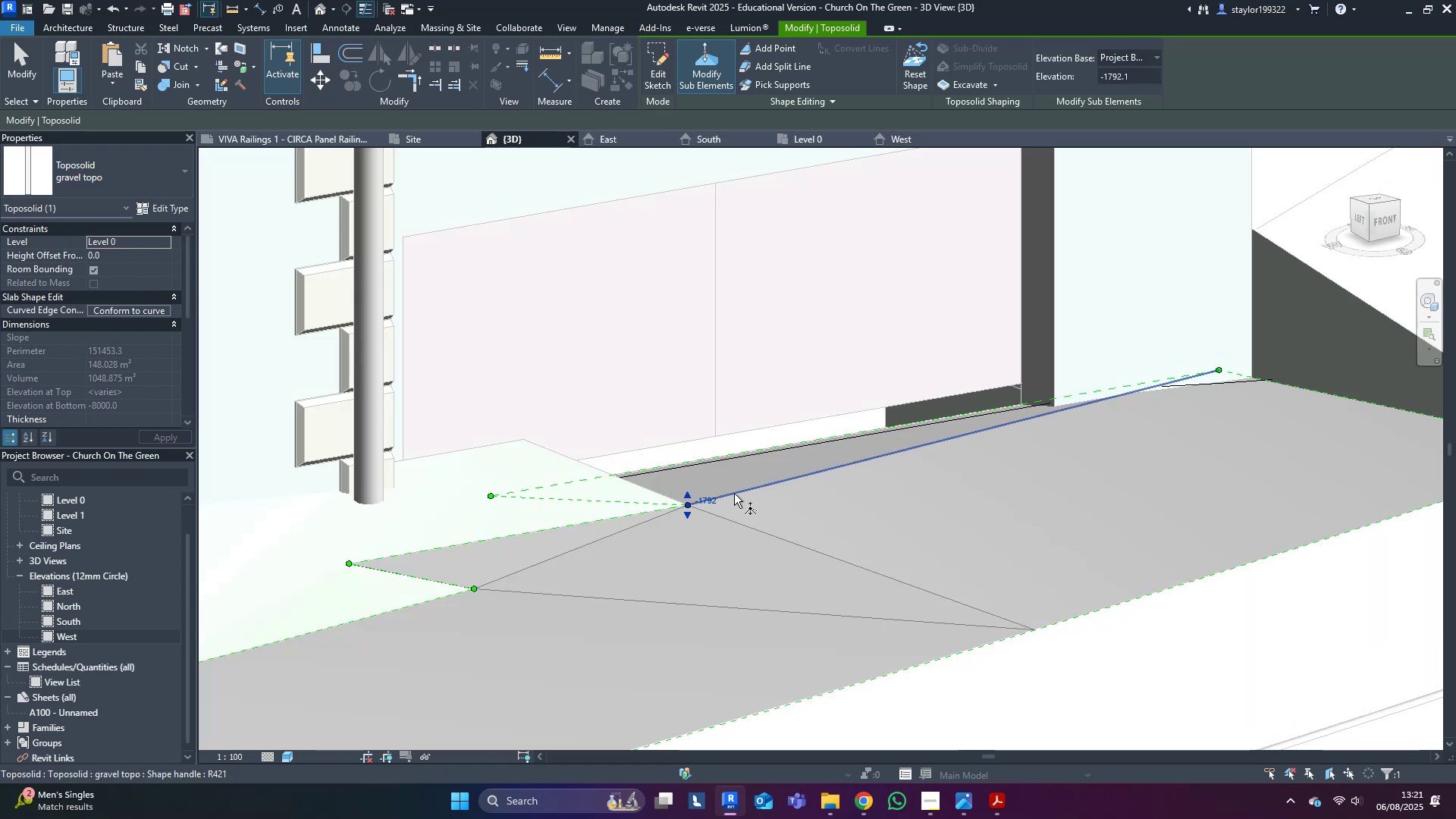 
key(Control+ControlLeft)
 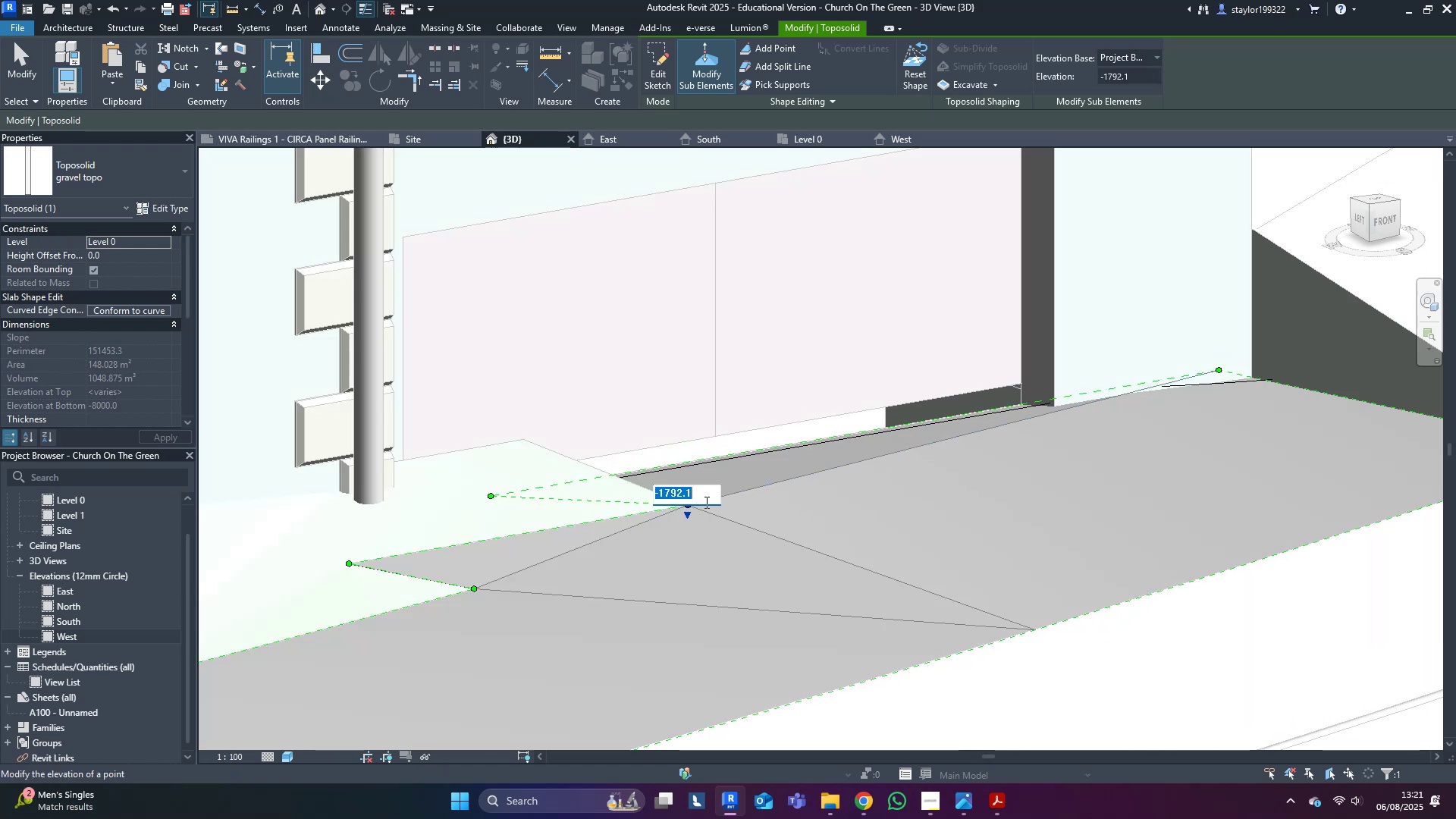 
key(Control+V)
 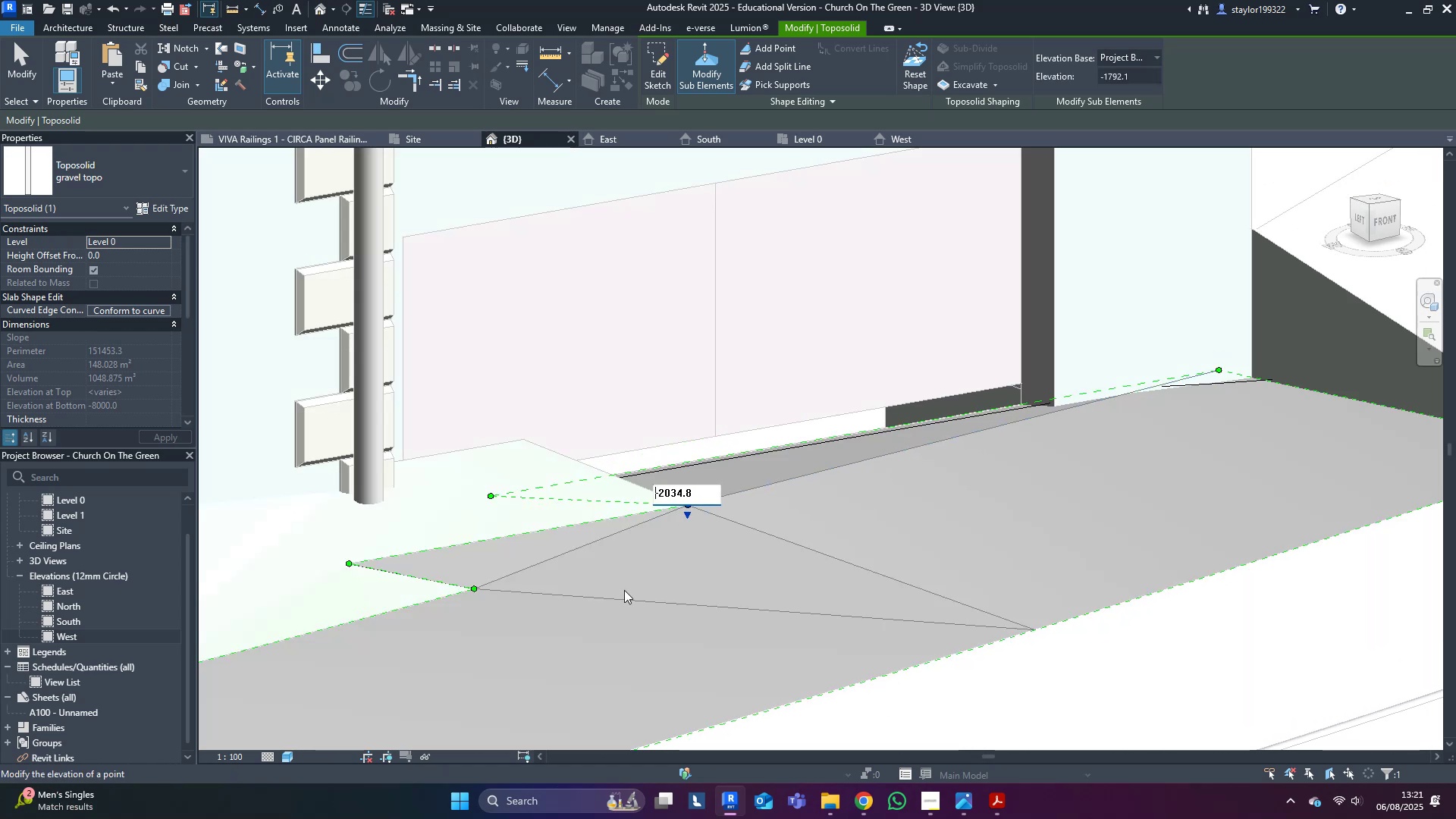 
left_click([510, 670])
 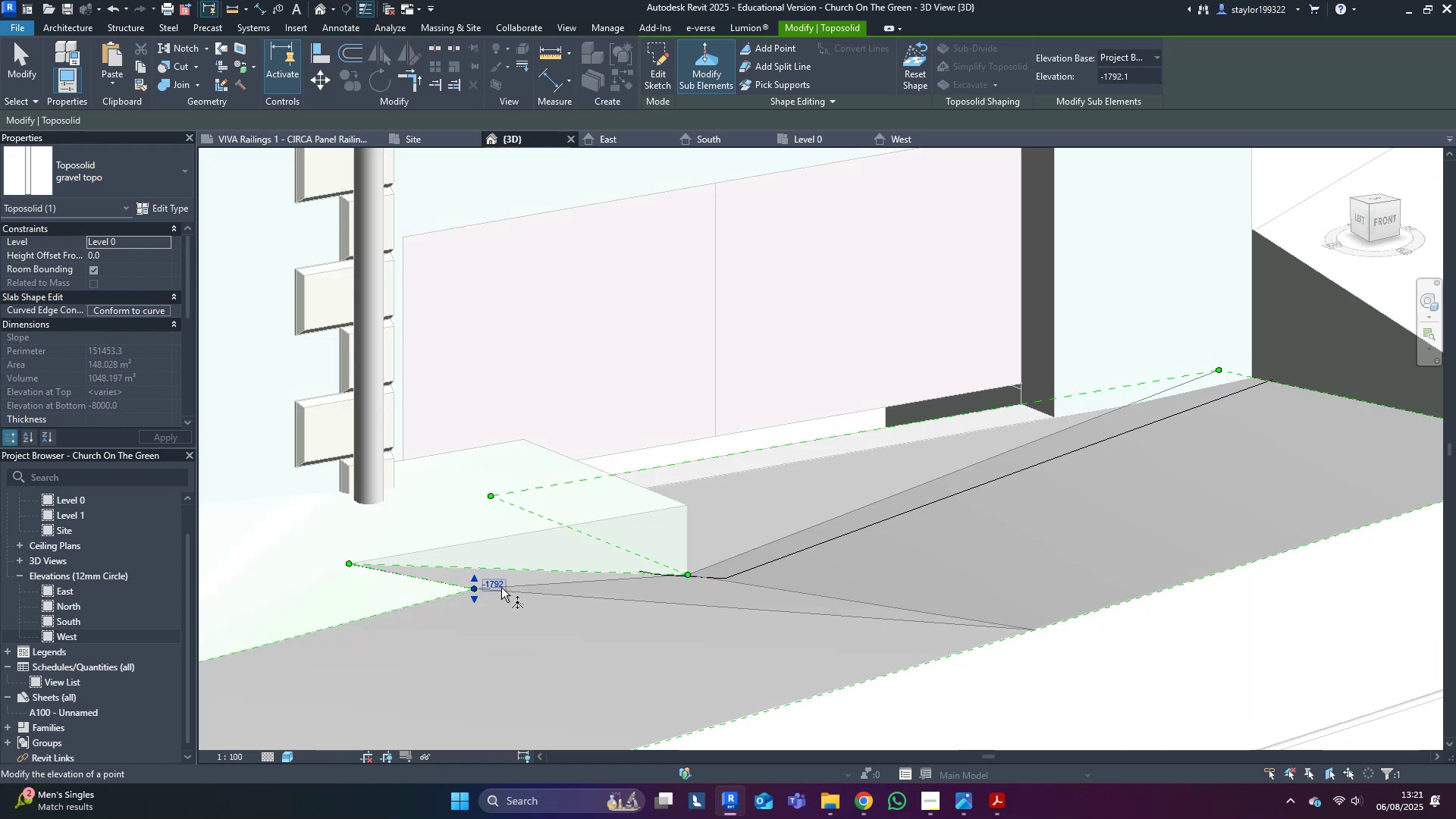 
left_click([496, 587])
 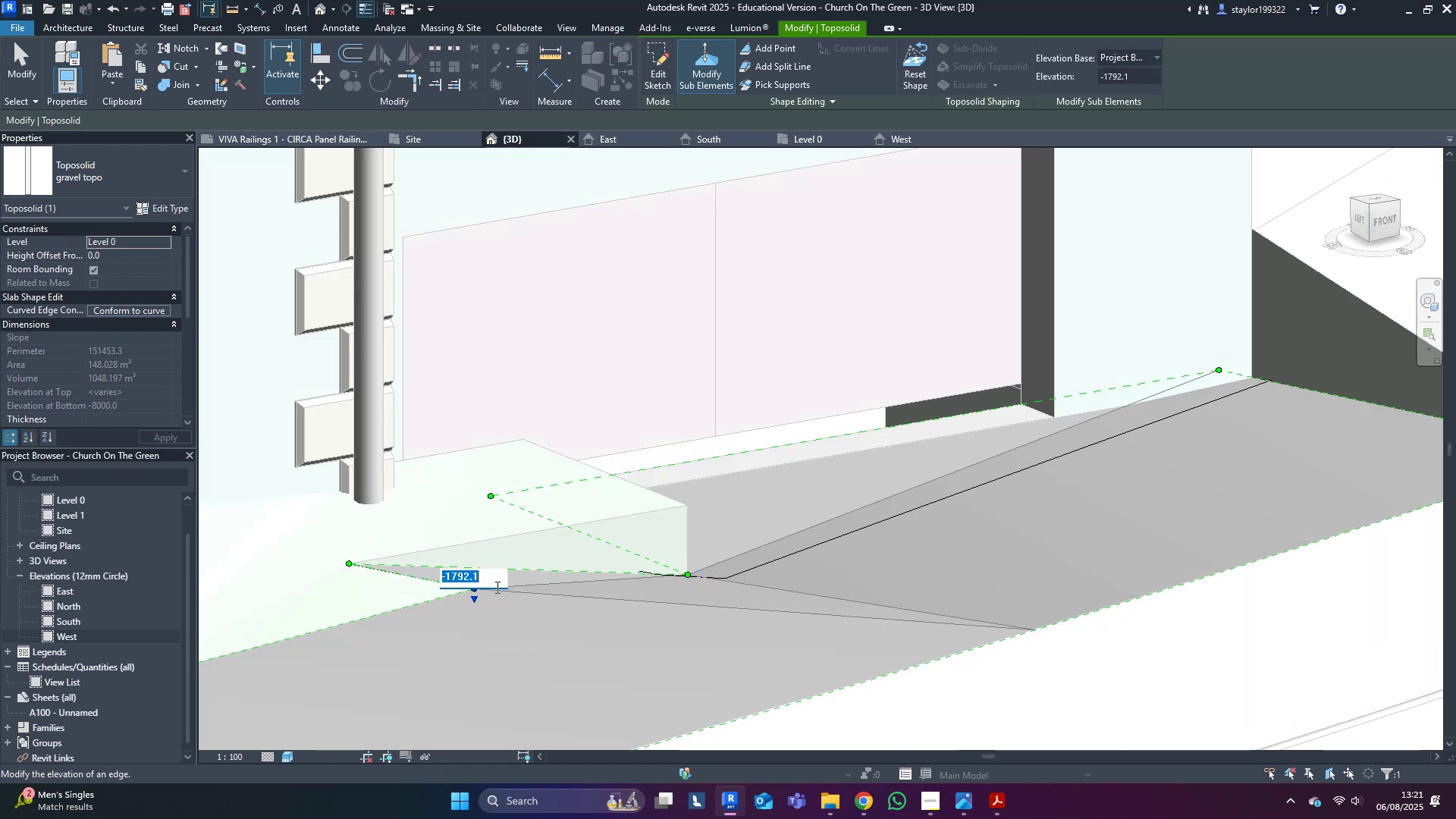 
key(Control+ControlLeft)
 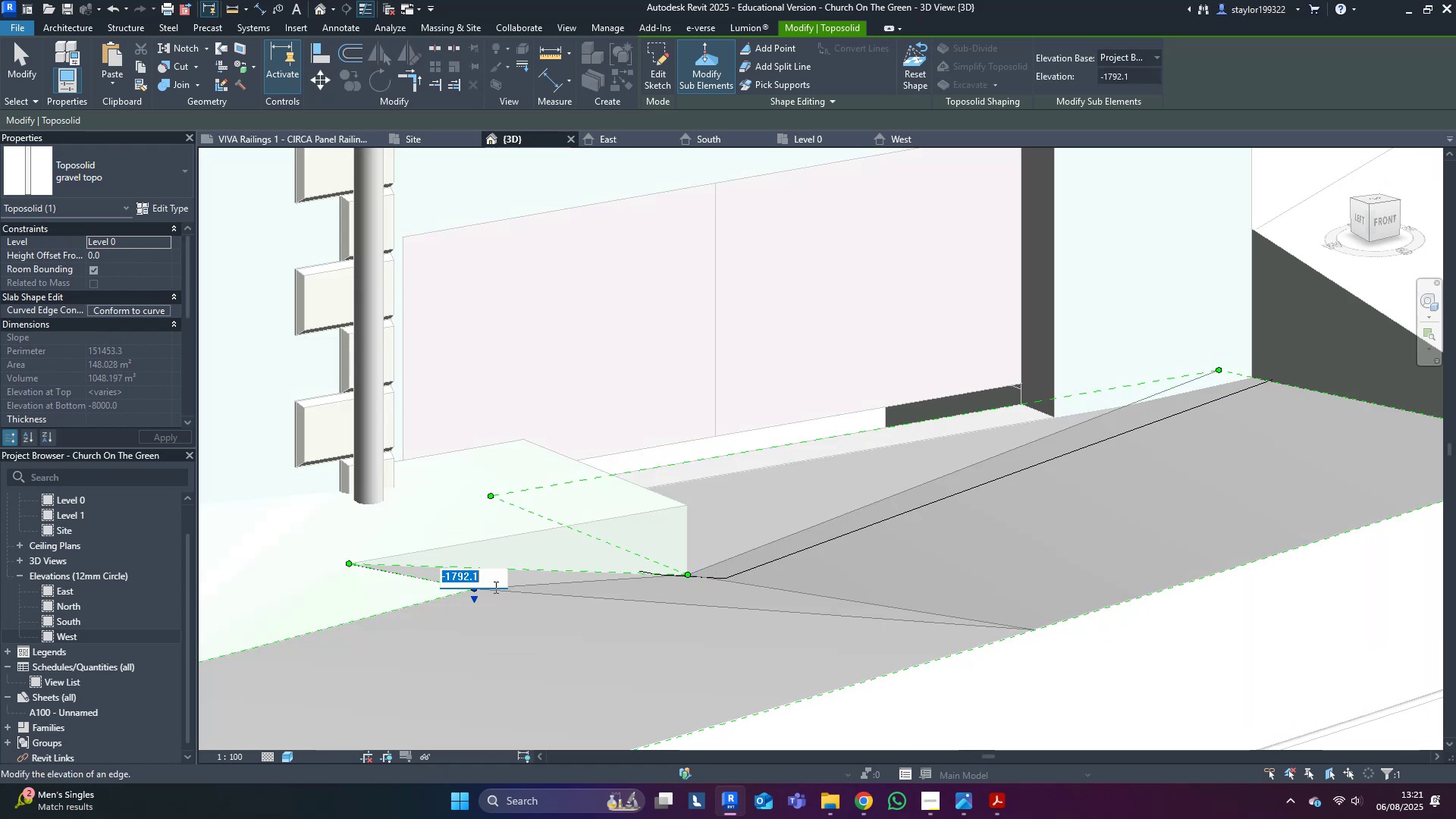 
key(Control+V)
 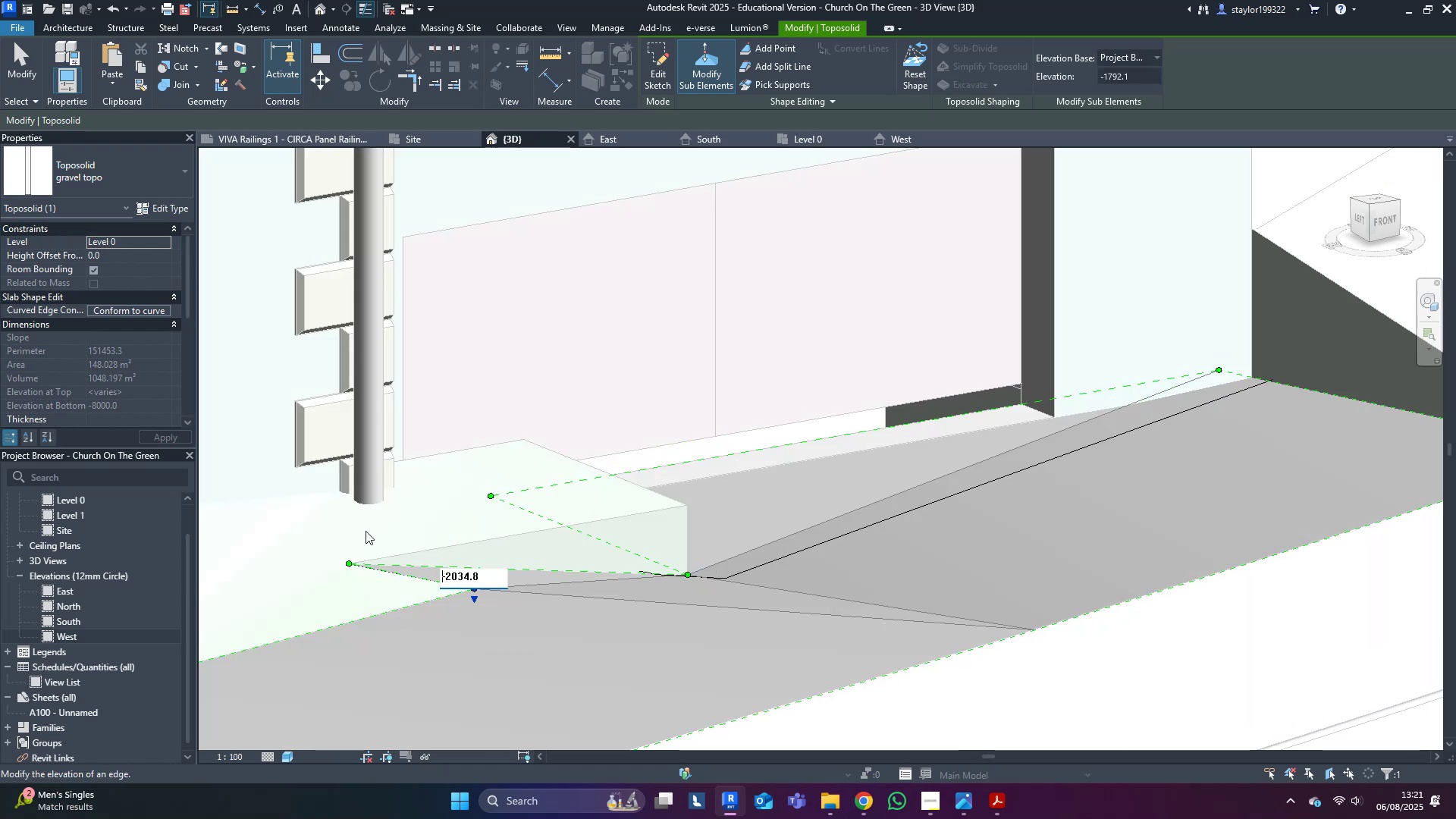 
double_click([362, 528])
 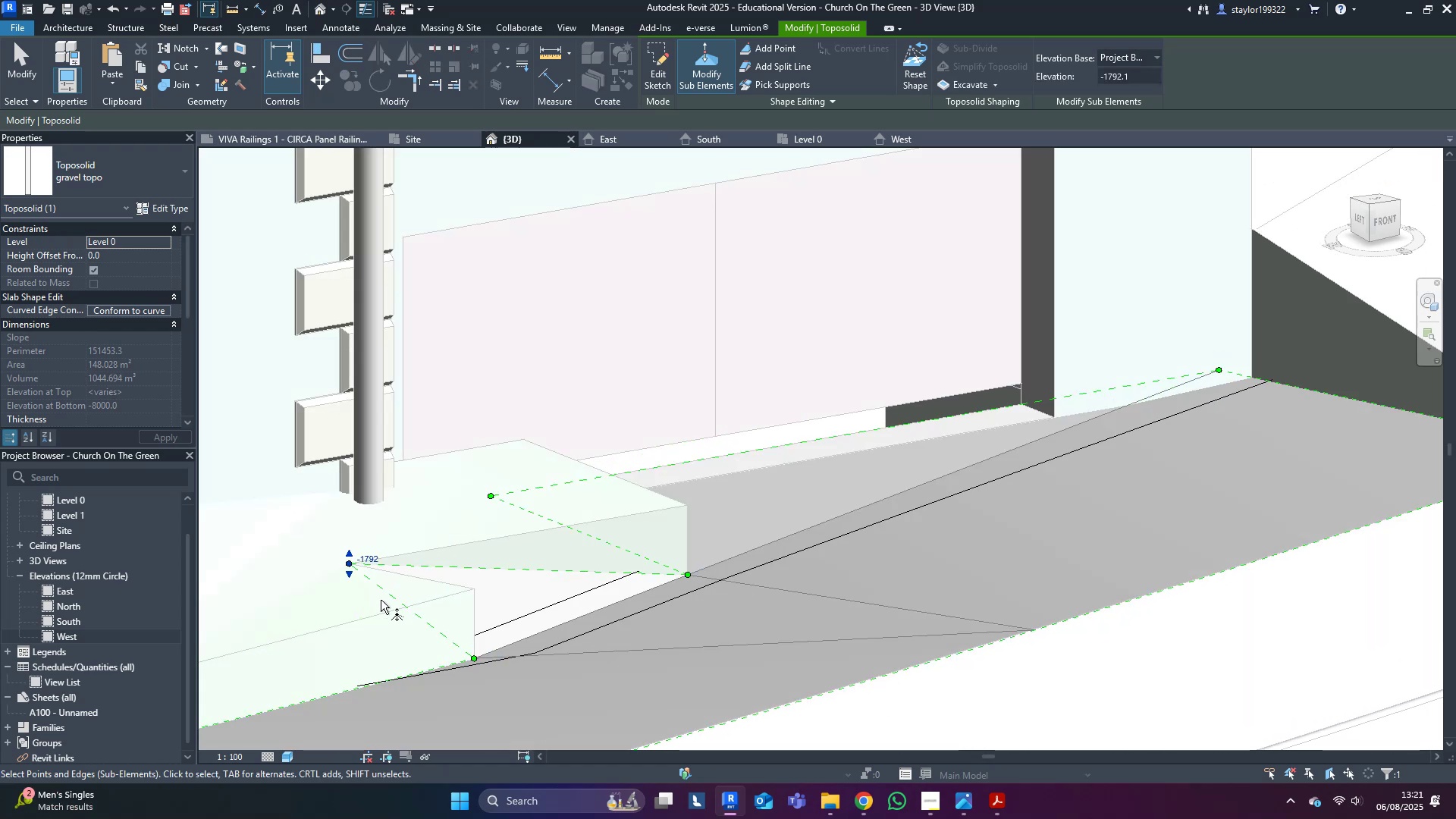 
left_click([374, 563])
 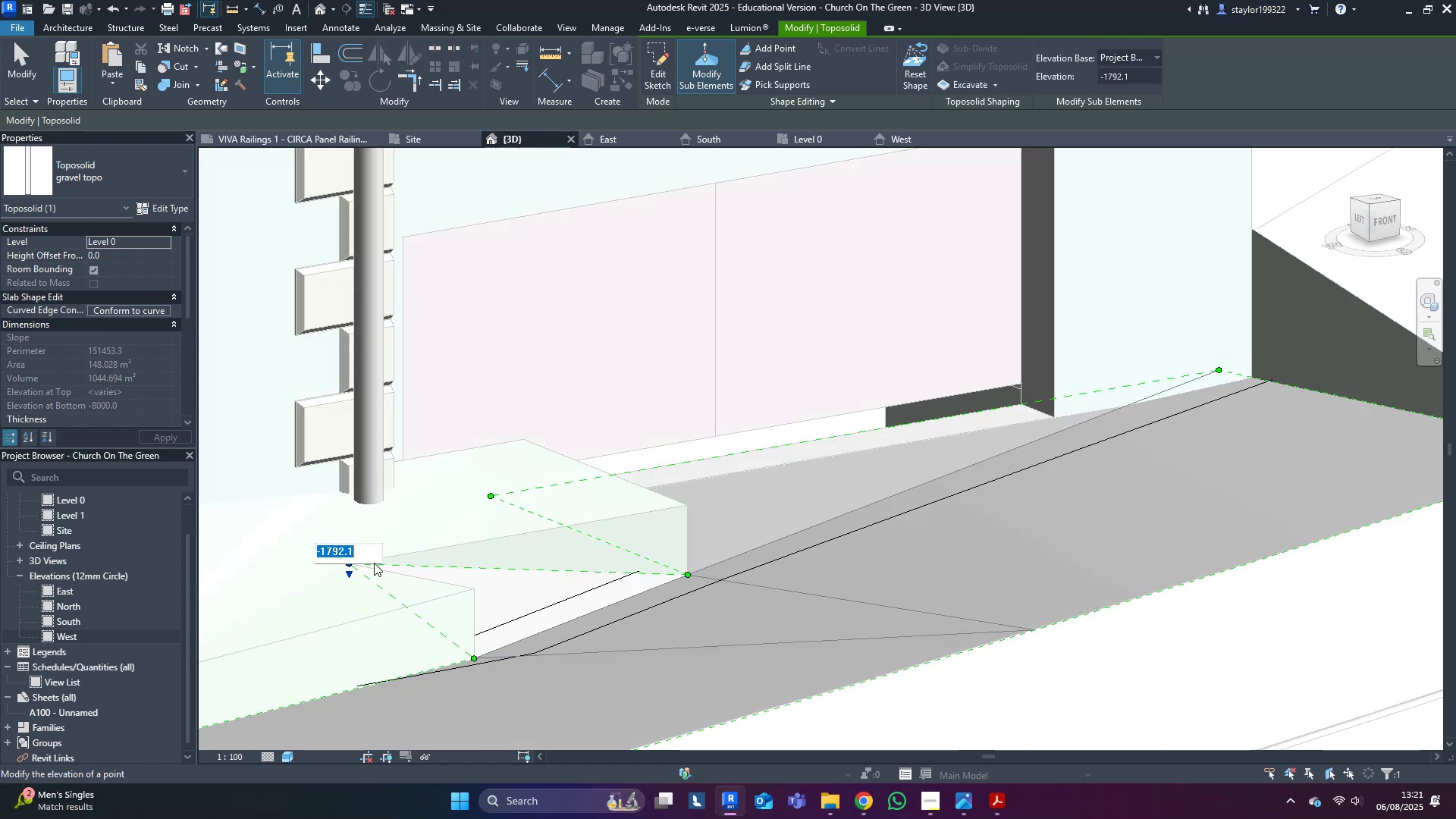 
key(Control+ControlLeft)
 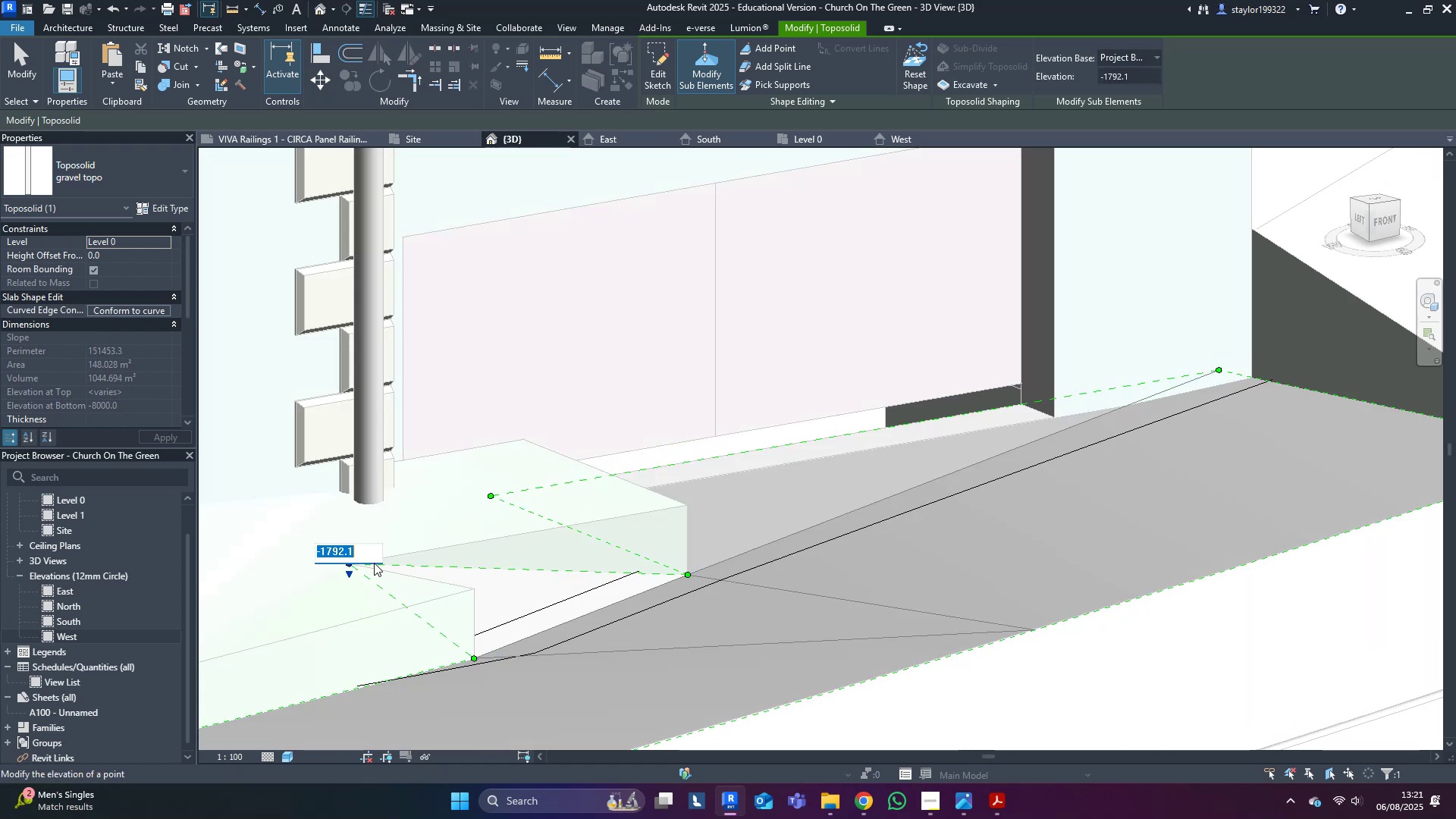 
key(Control+V)
 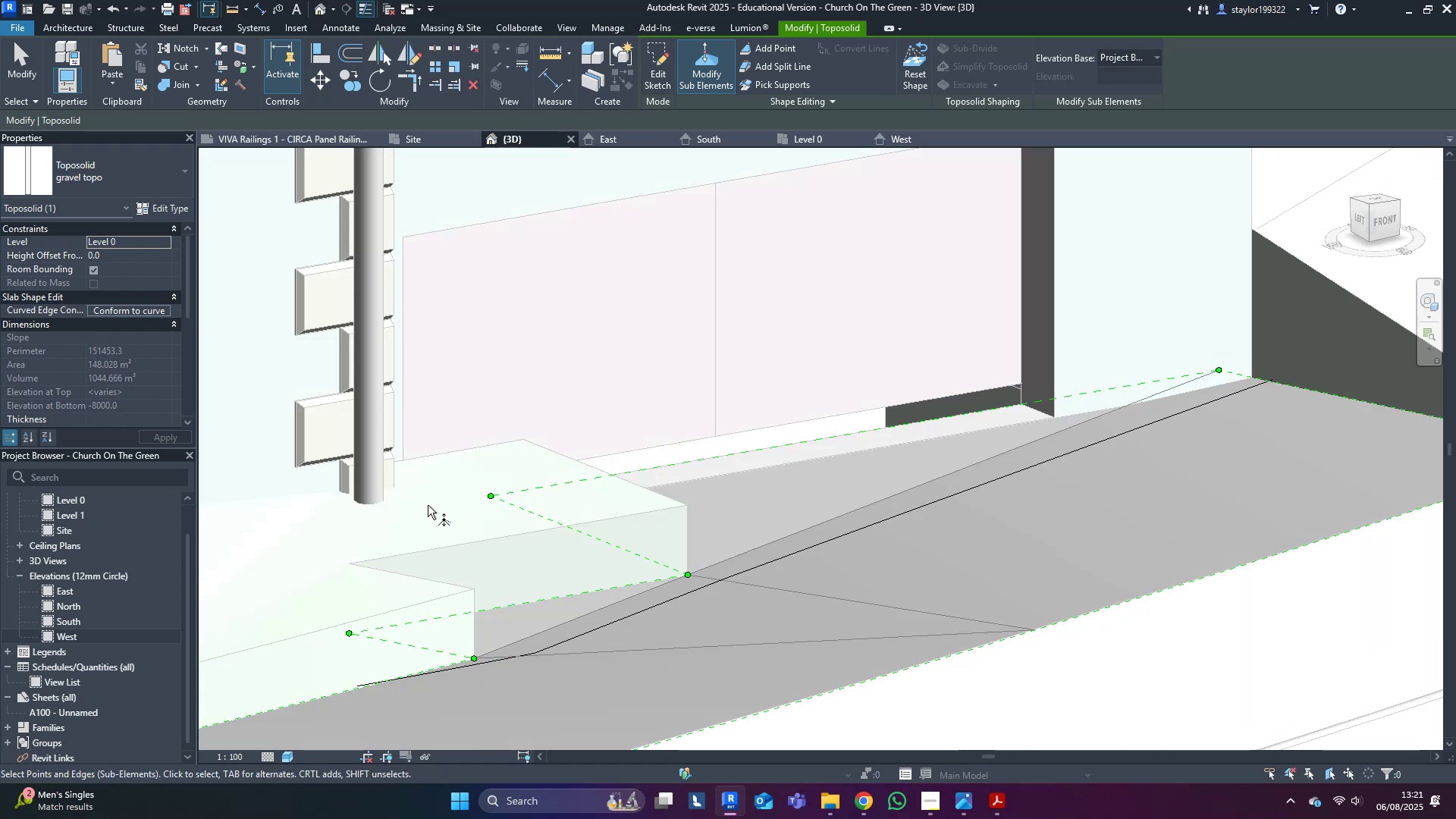 
key(Escape)
 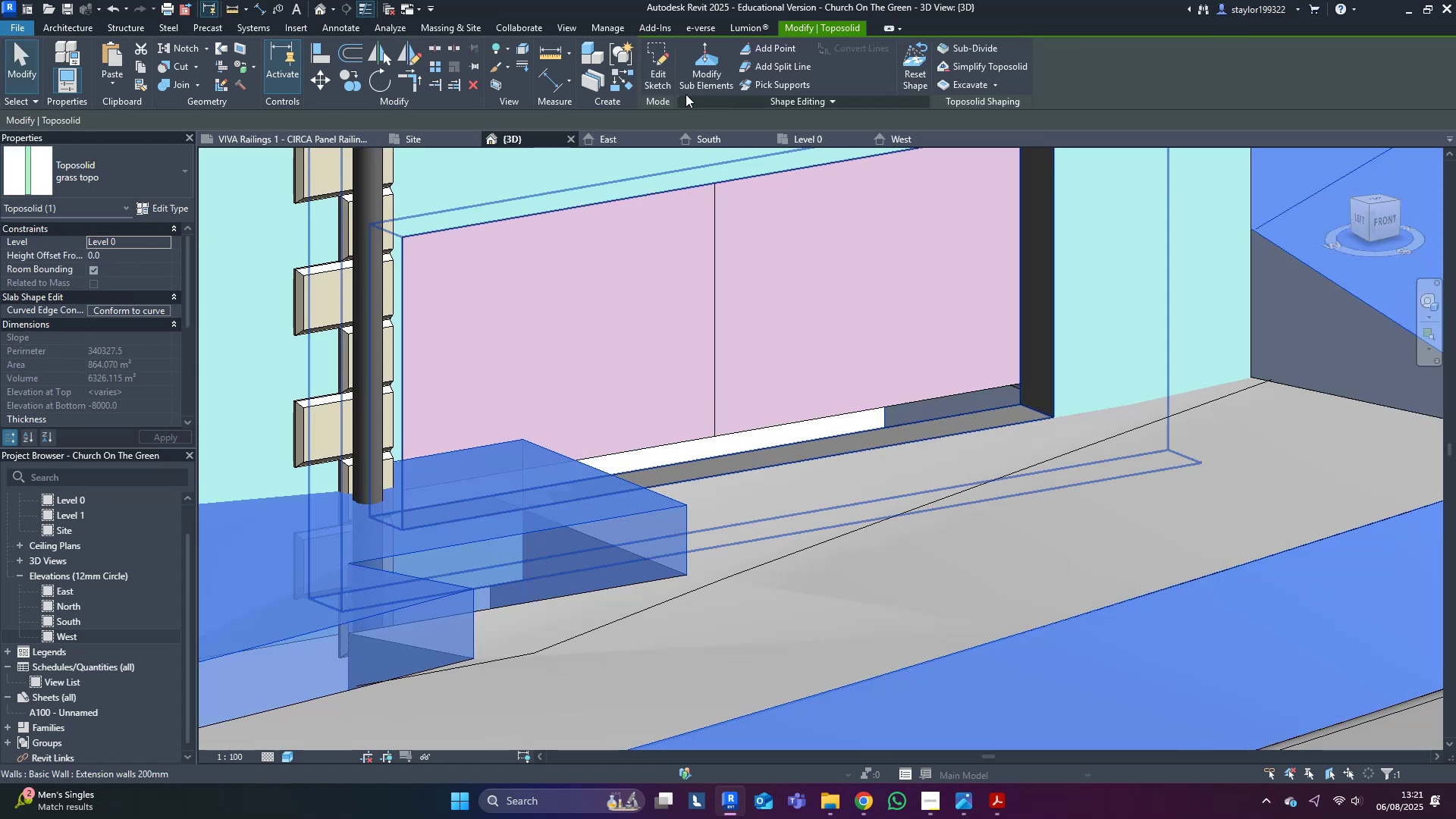 
left_click([714, 69])
 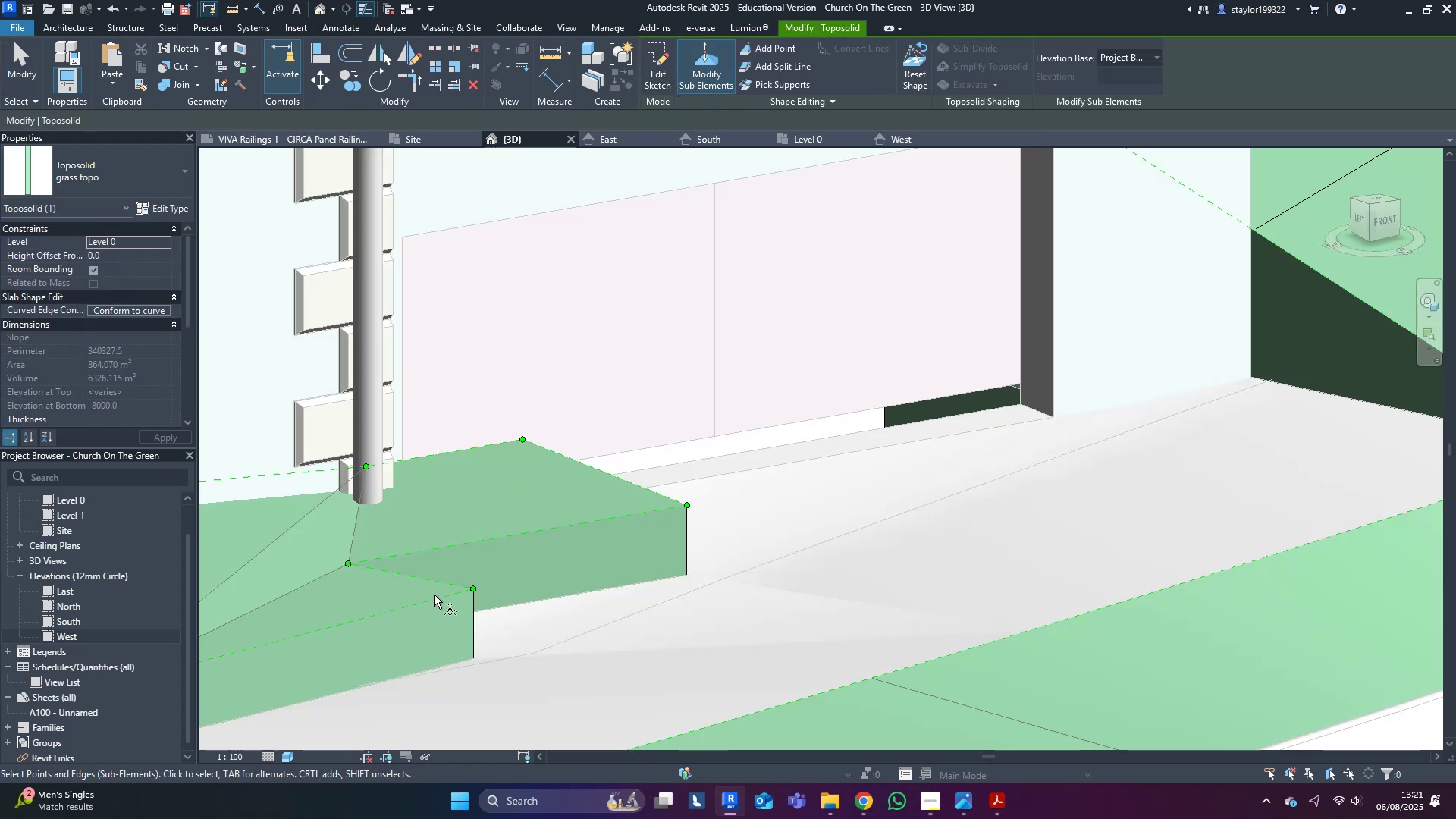 
left_click_drag(start_coordinate=[463, 631], to_coordinate=[478, 576])
 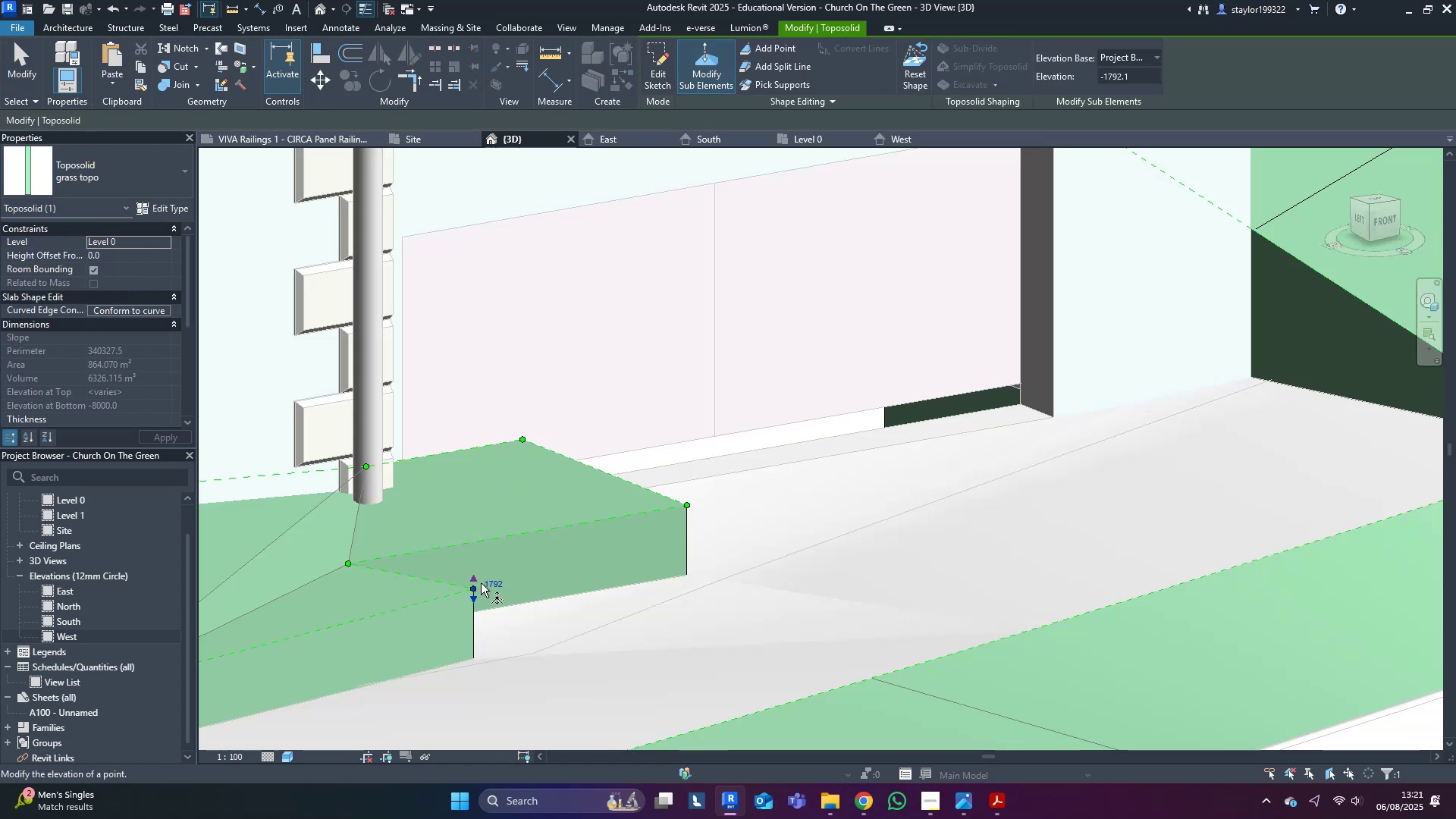 
left_click([494, 586])
 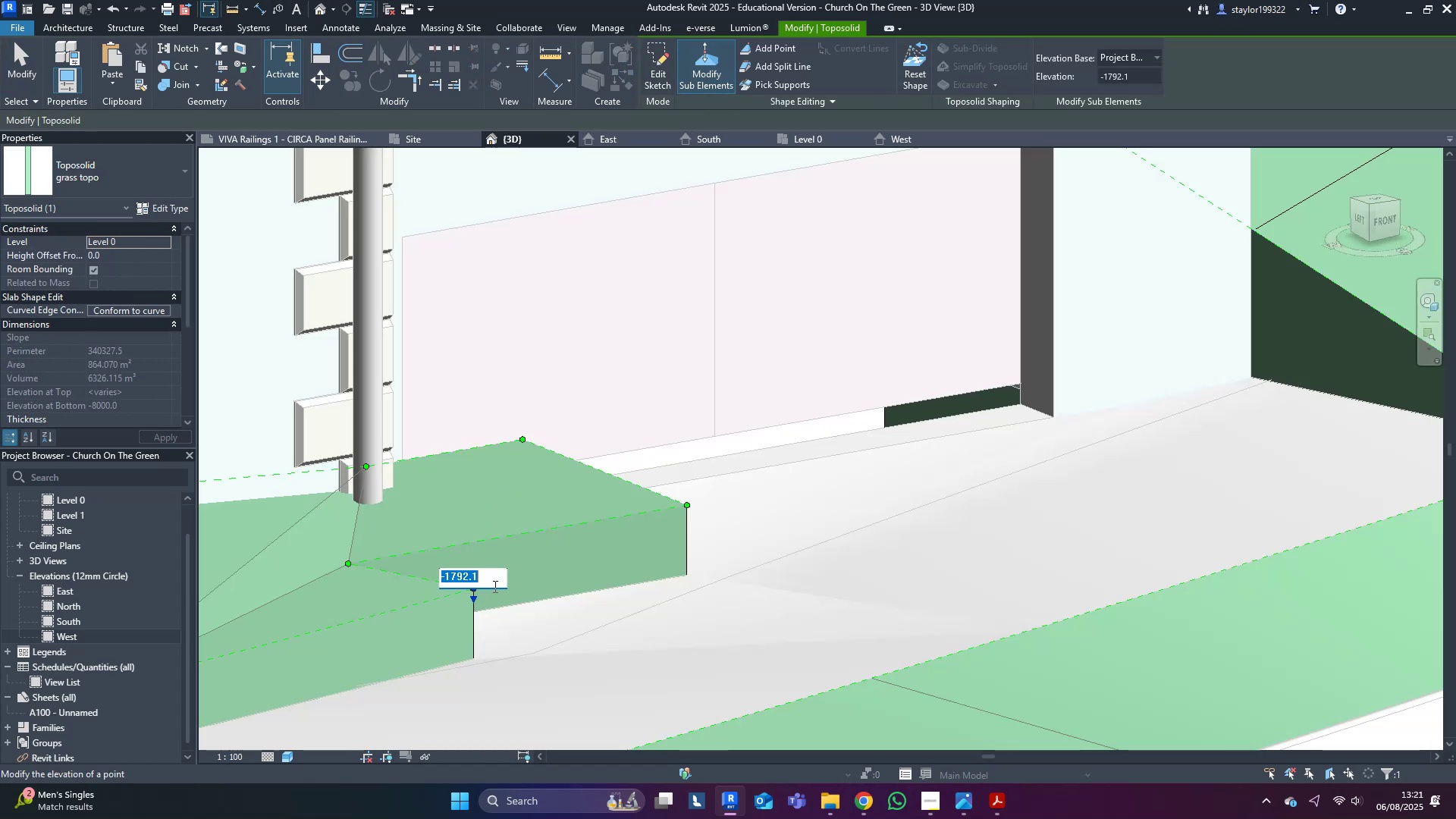 
key(Control+ControlLeft)
 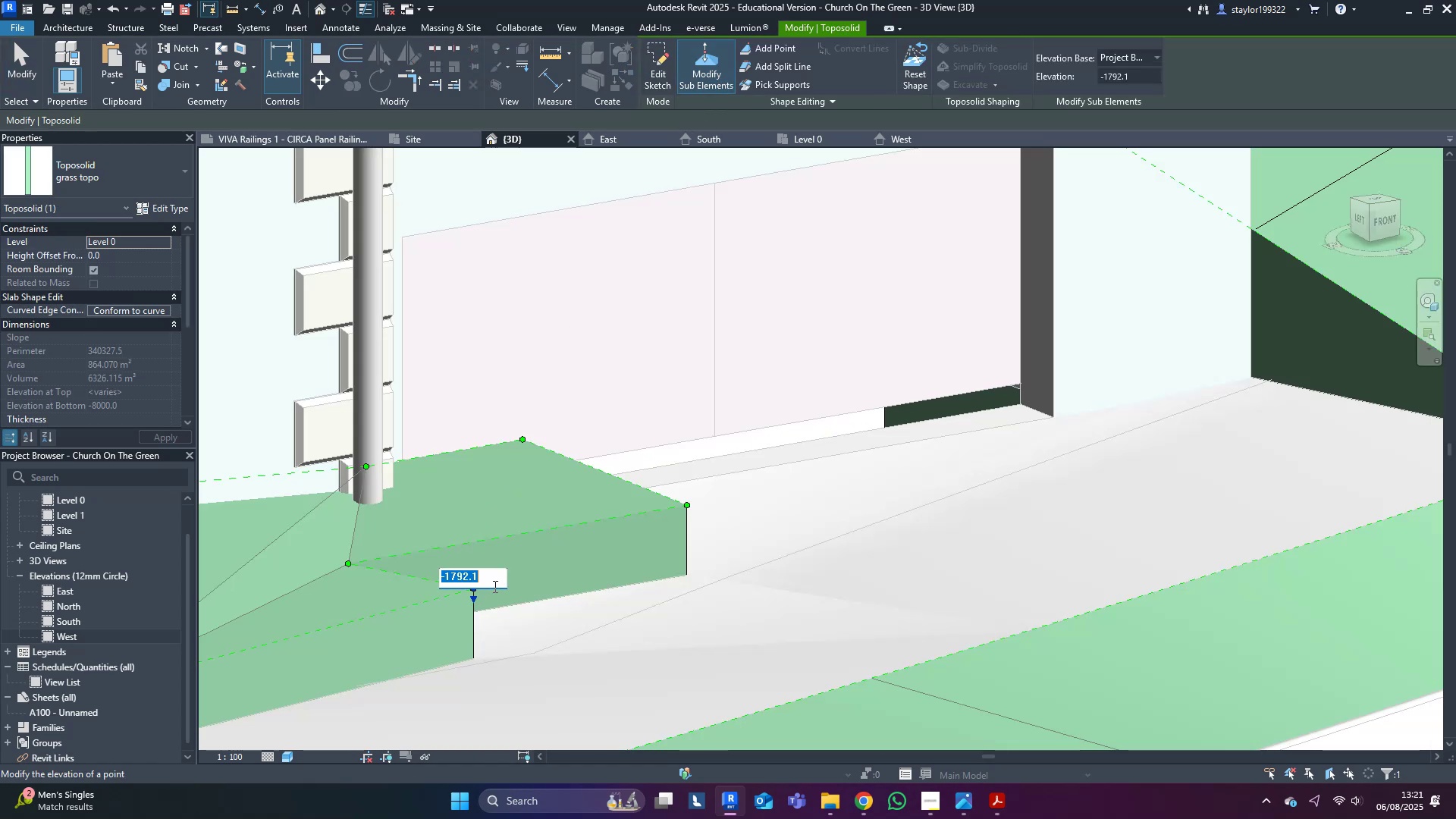 
key(Control+V)
 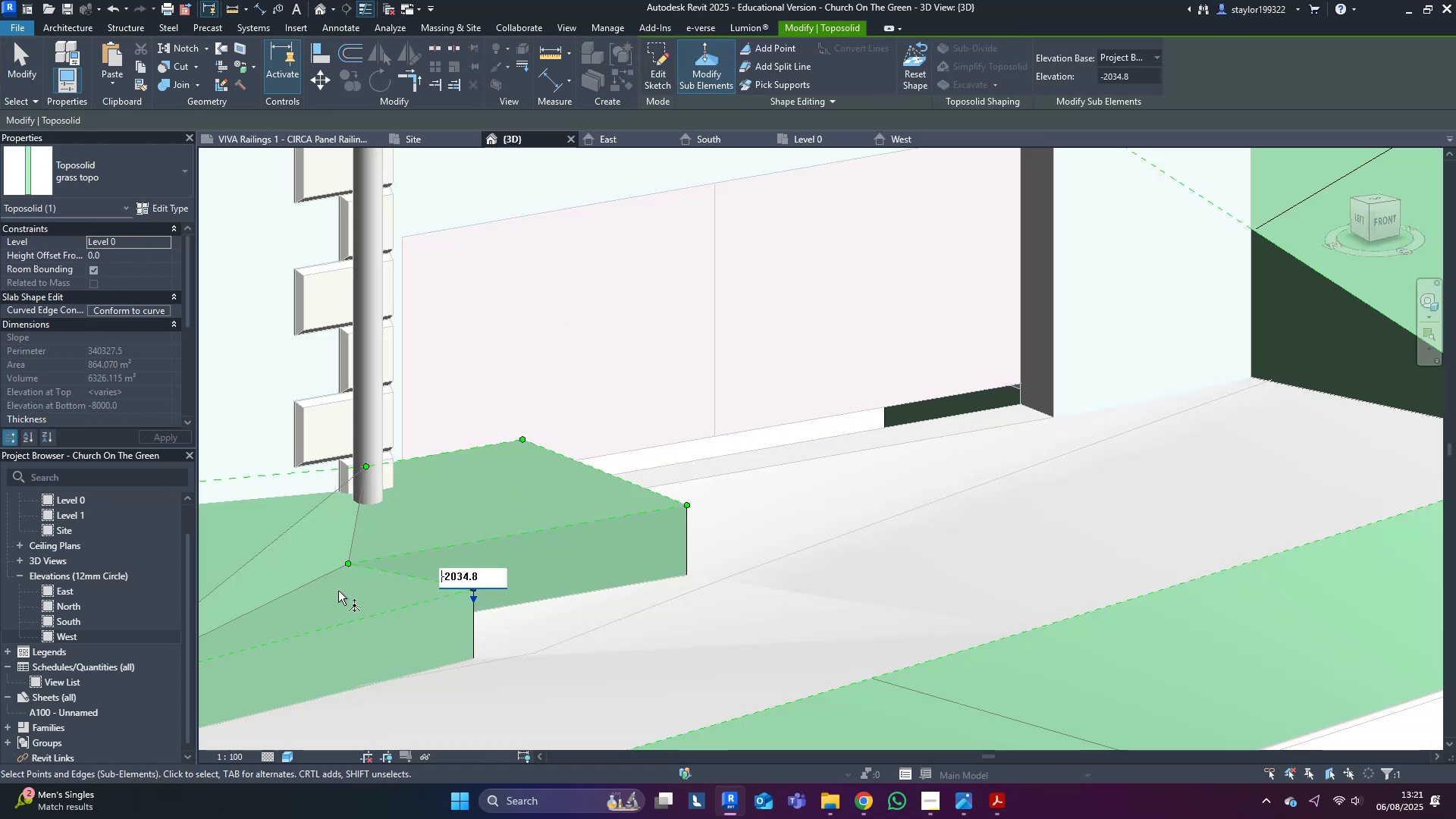 
left_click_drag(start_coordinate=[322, 606], to_coordinate=[369, 538])
 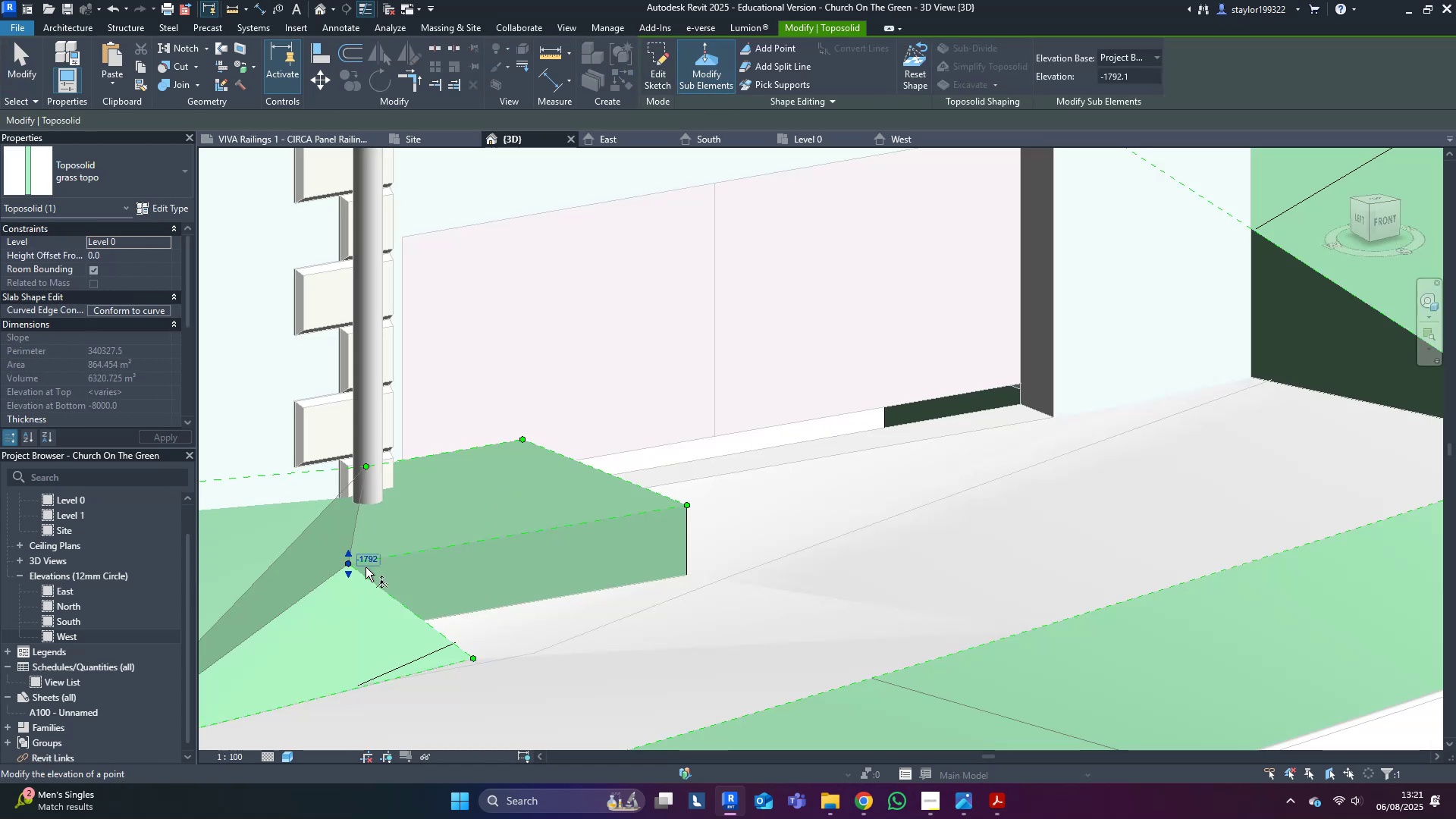 
key(Control+ControlLeft)
 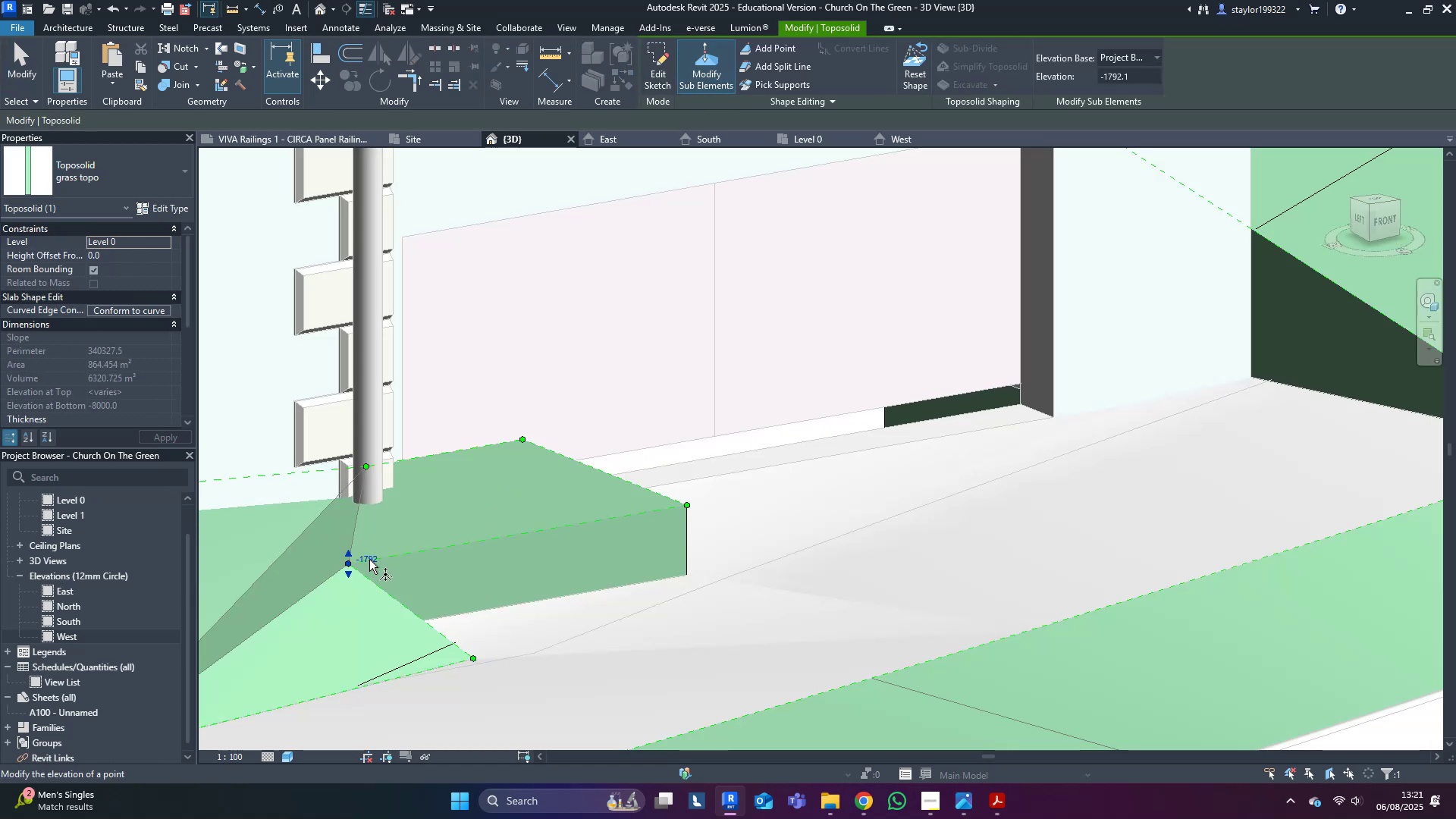 
key(Control+ControlLeft)
 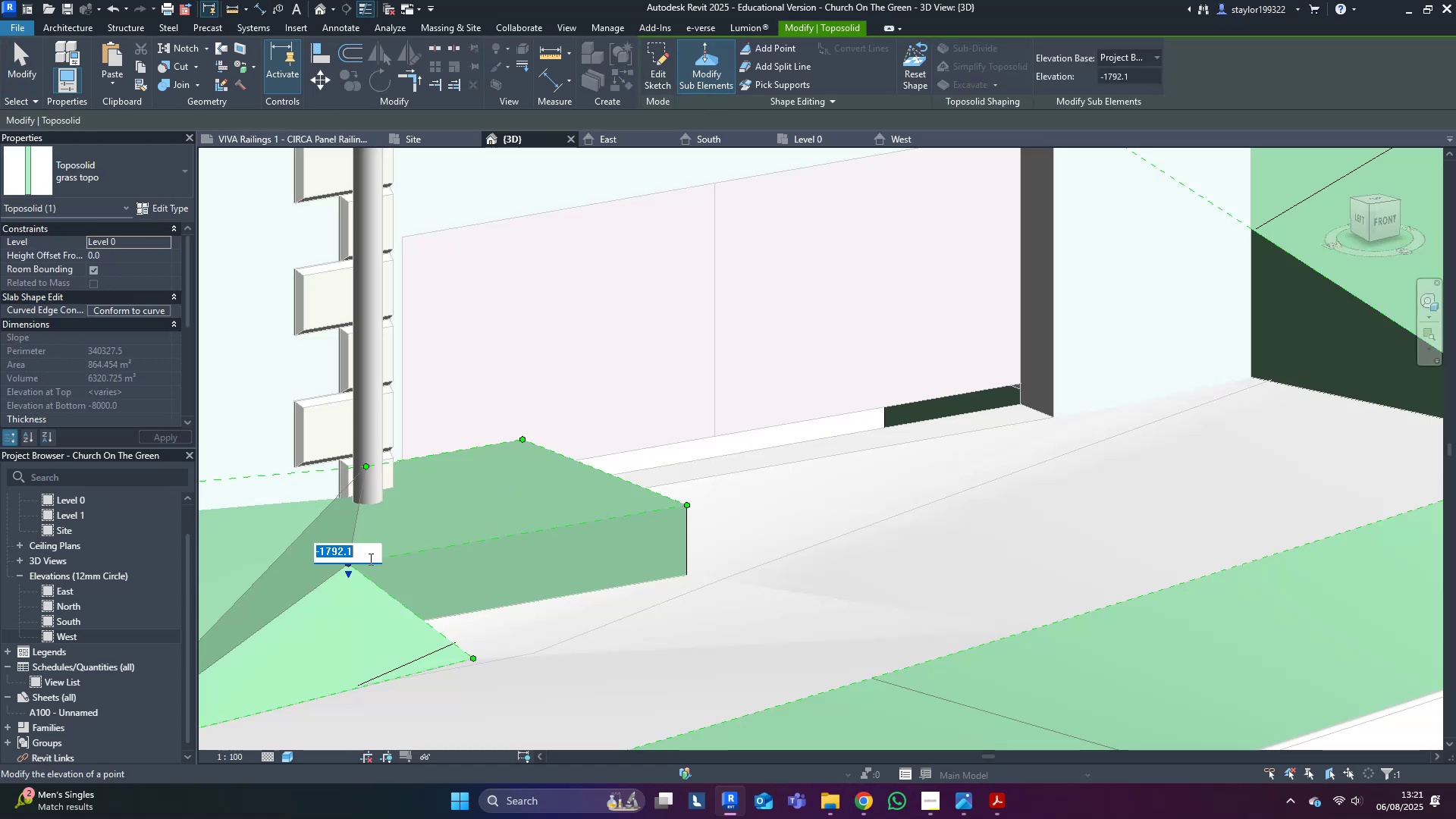 
key(Control+V)
 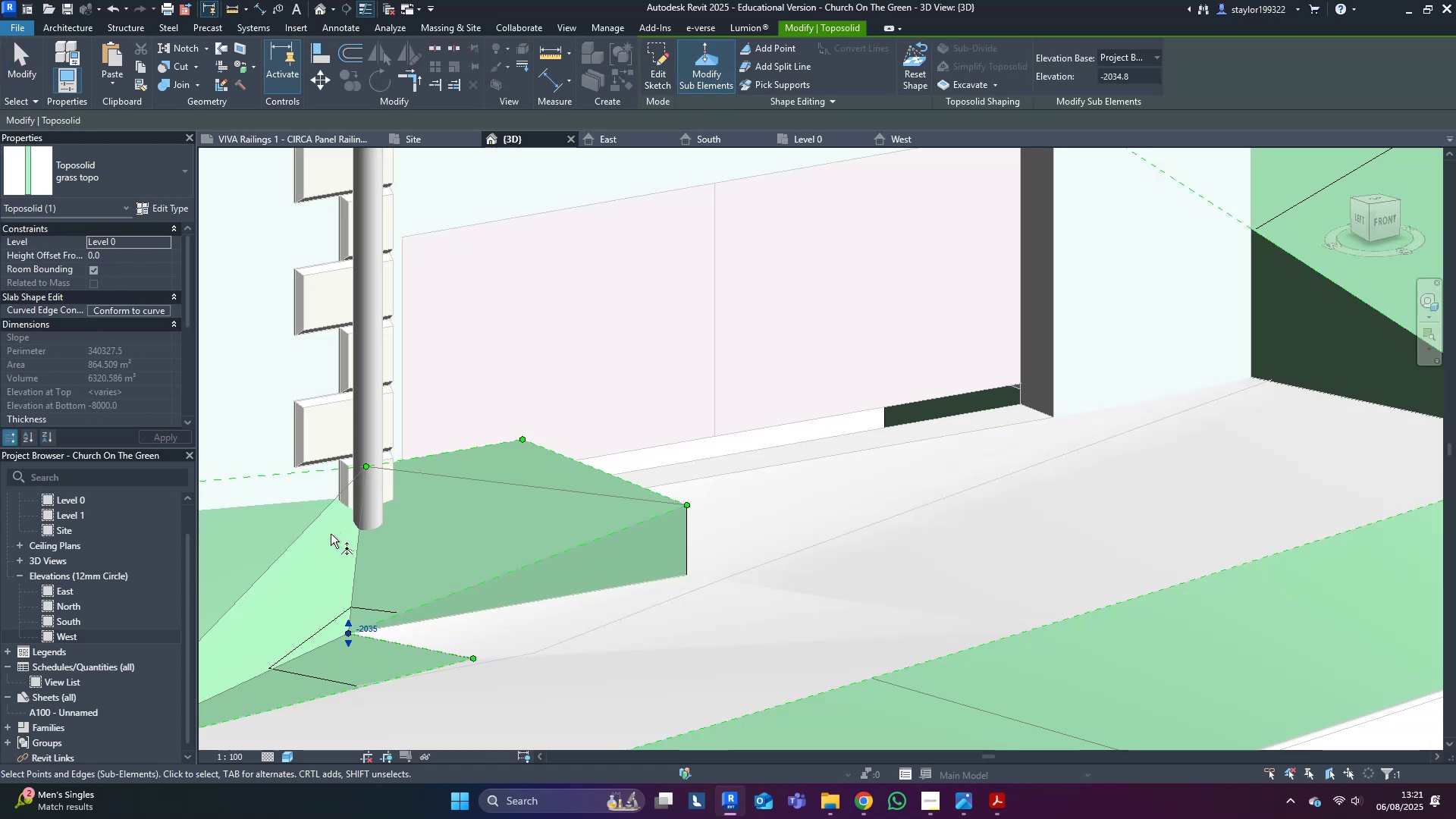 
left_click_drag(start_coordinate=[340, 557], to_coordinate=[394, 428])
 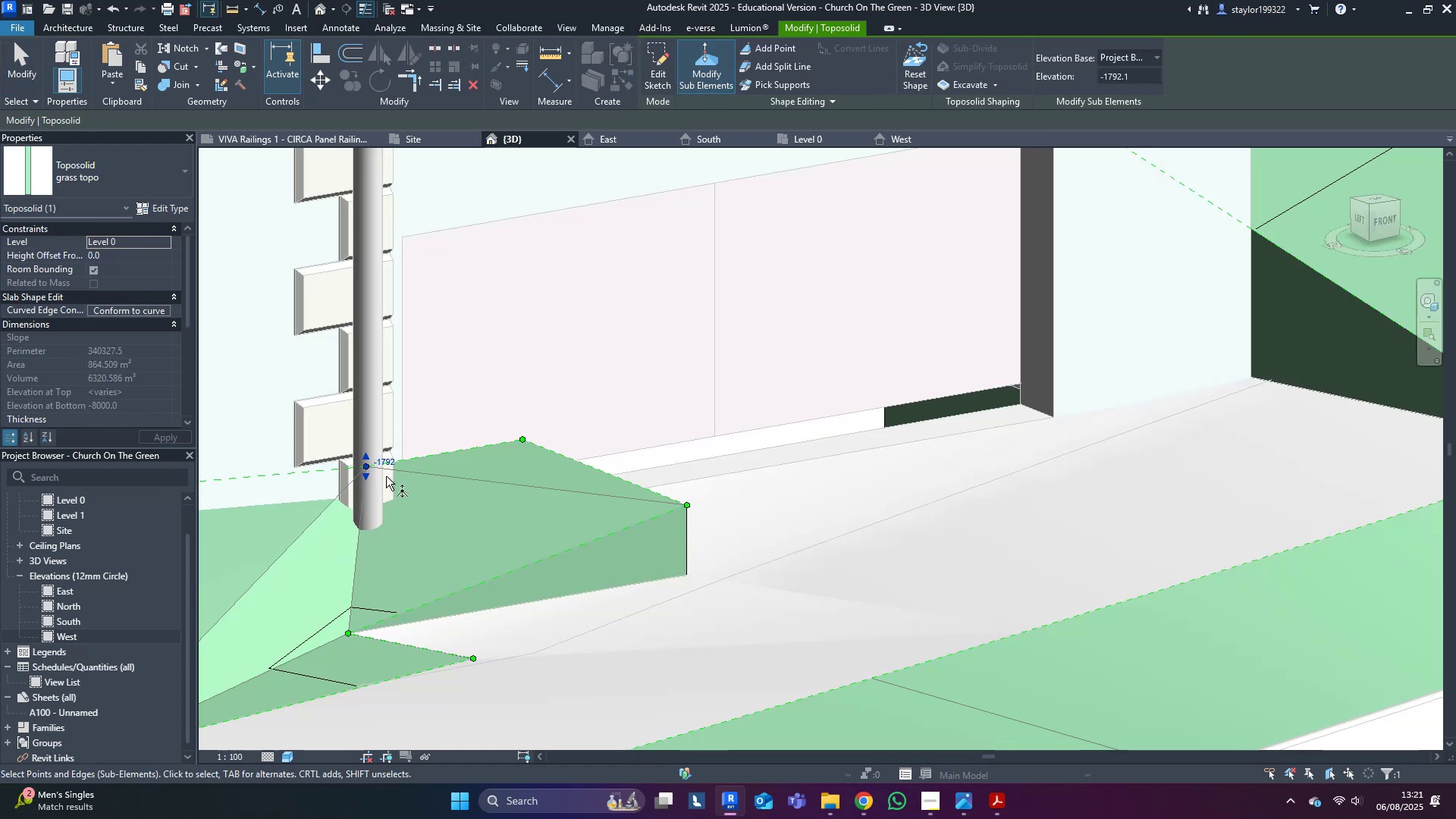 
double_click([386, 476])
 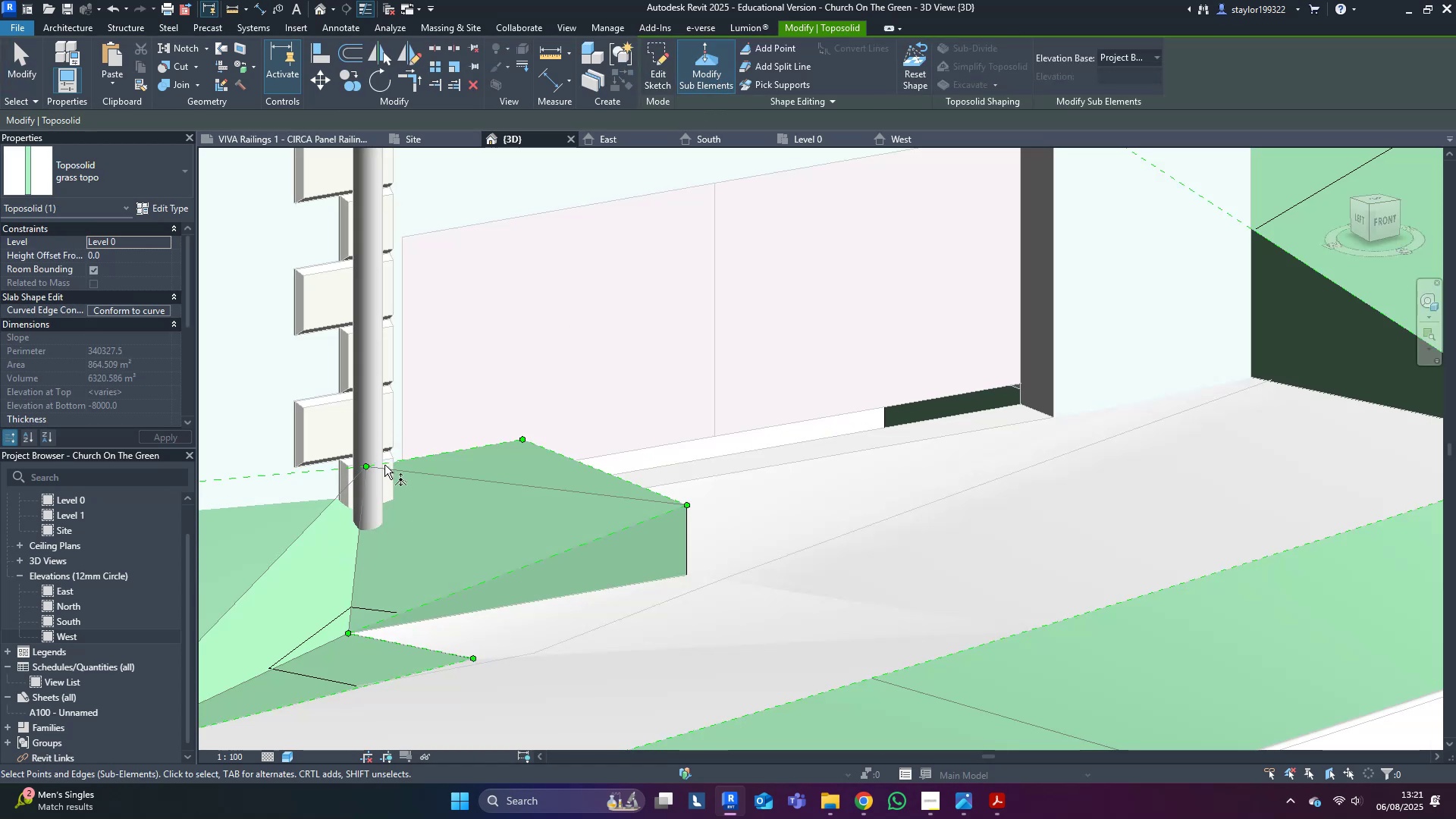 
left_click_drag(start_coordinate=[334, 424], to_coordinate=[398, 508])
 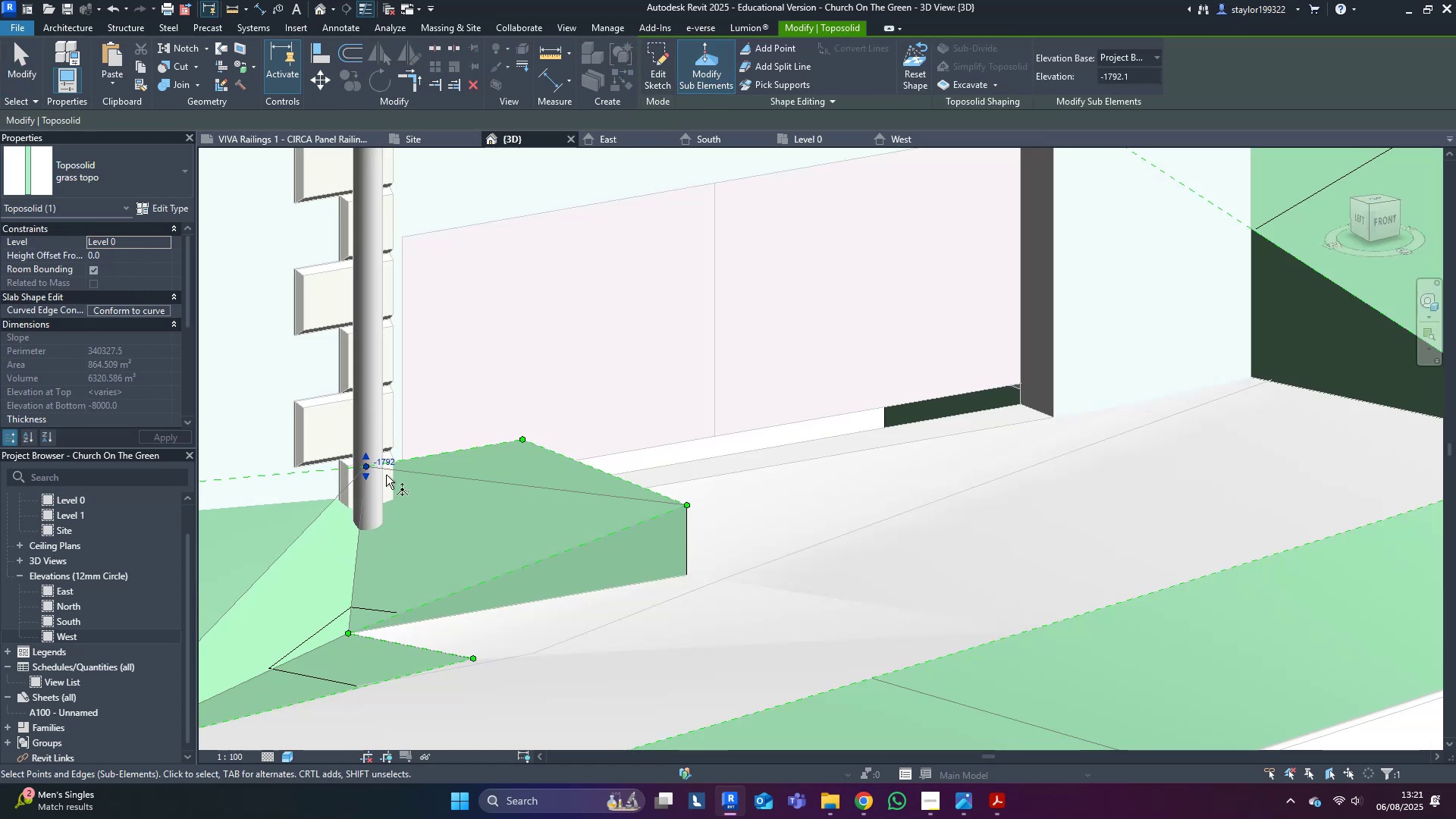 
left_click([386, 462])
 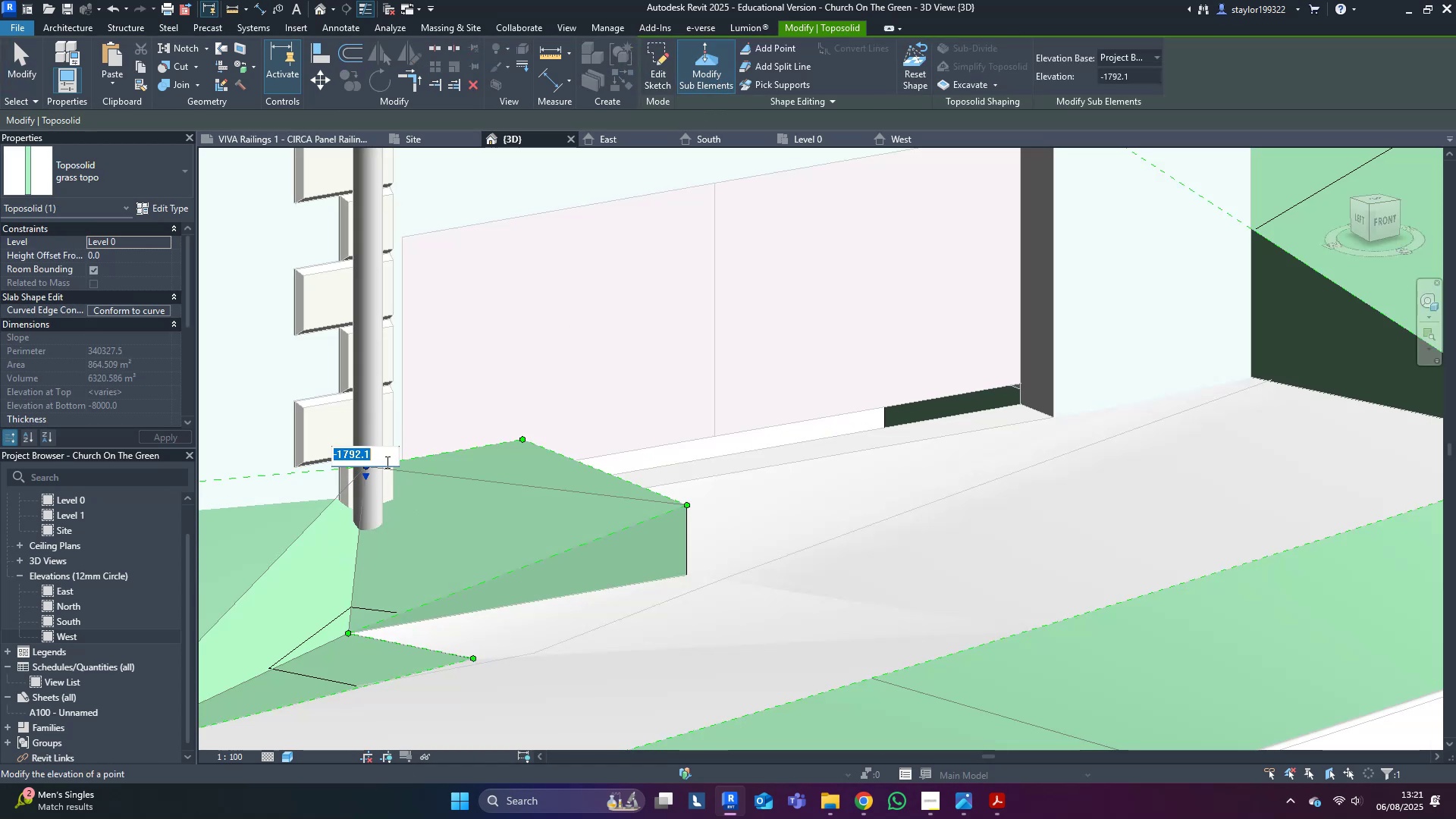 
key(Control+ControlLeft)
 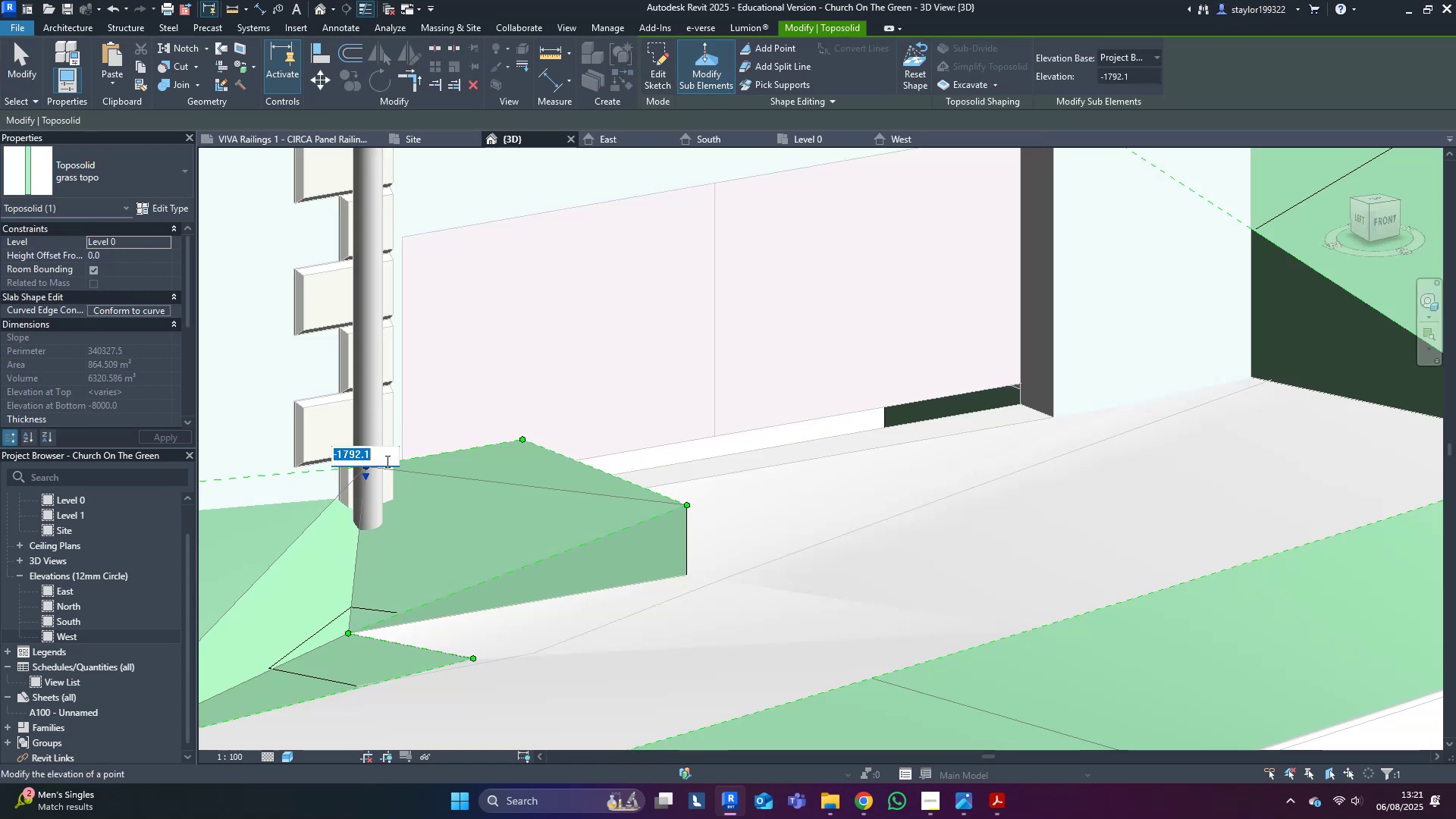 
key(Control+V)
 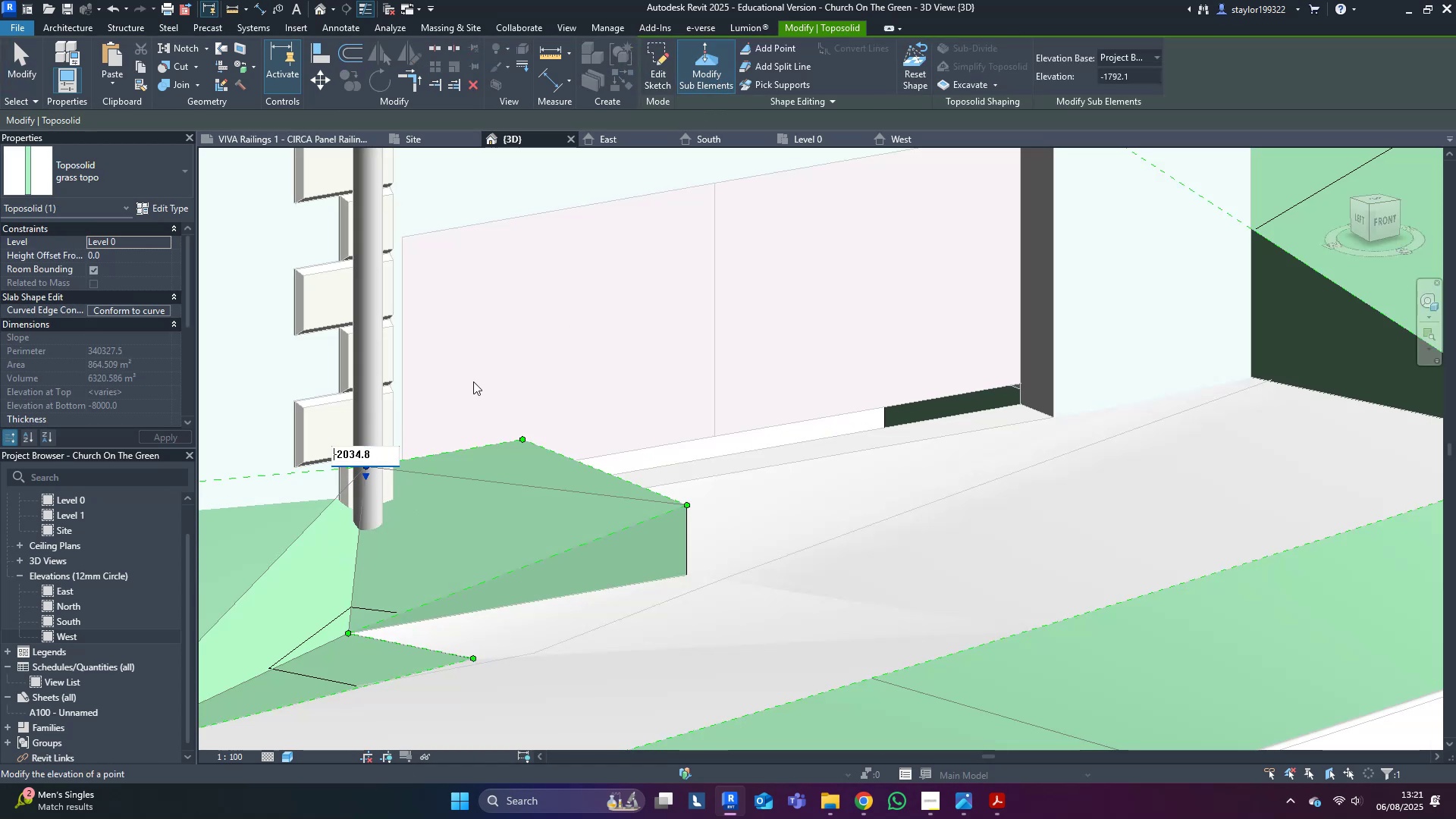 
double_click([474, 372])
 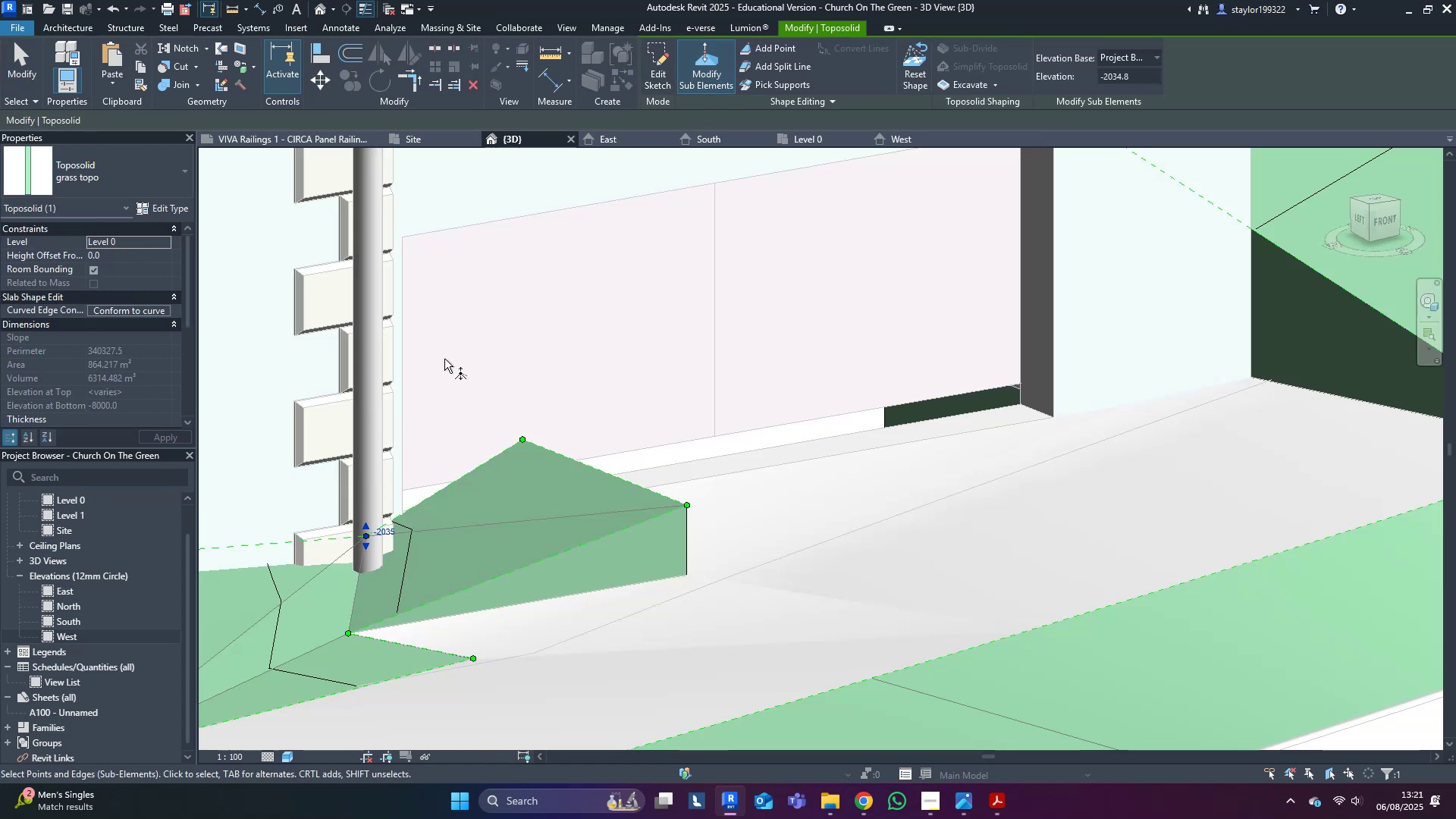 
left_click_drag(start_coordinate=[438, 341], to_coordinate=[588, 462])
 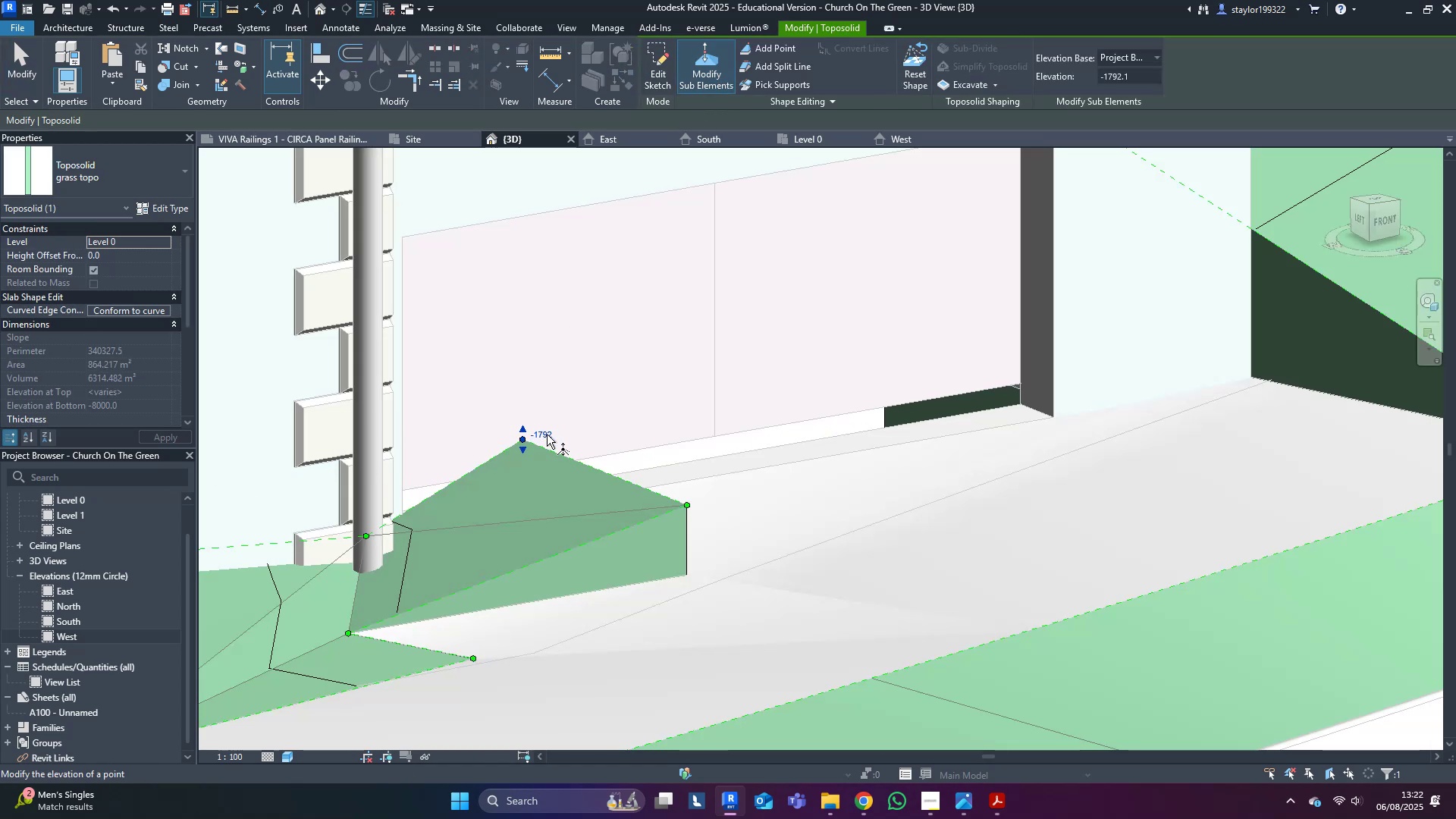 
key(Control+ControlLeft)
 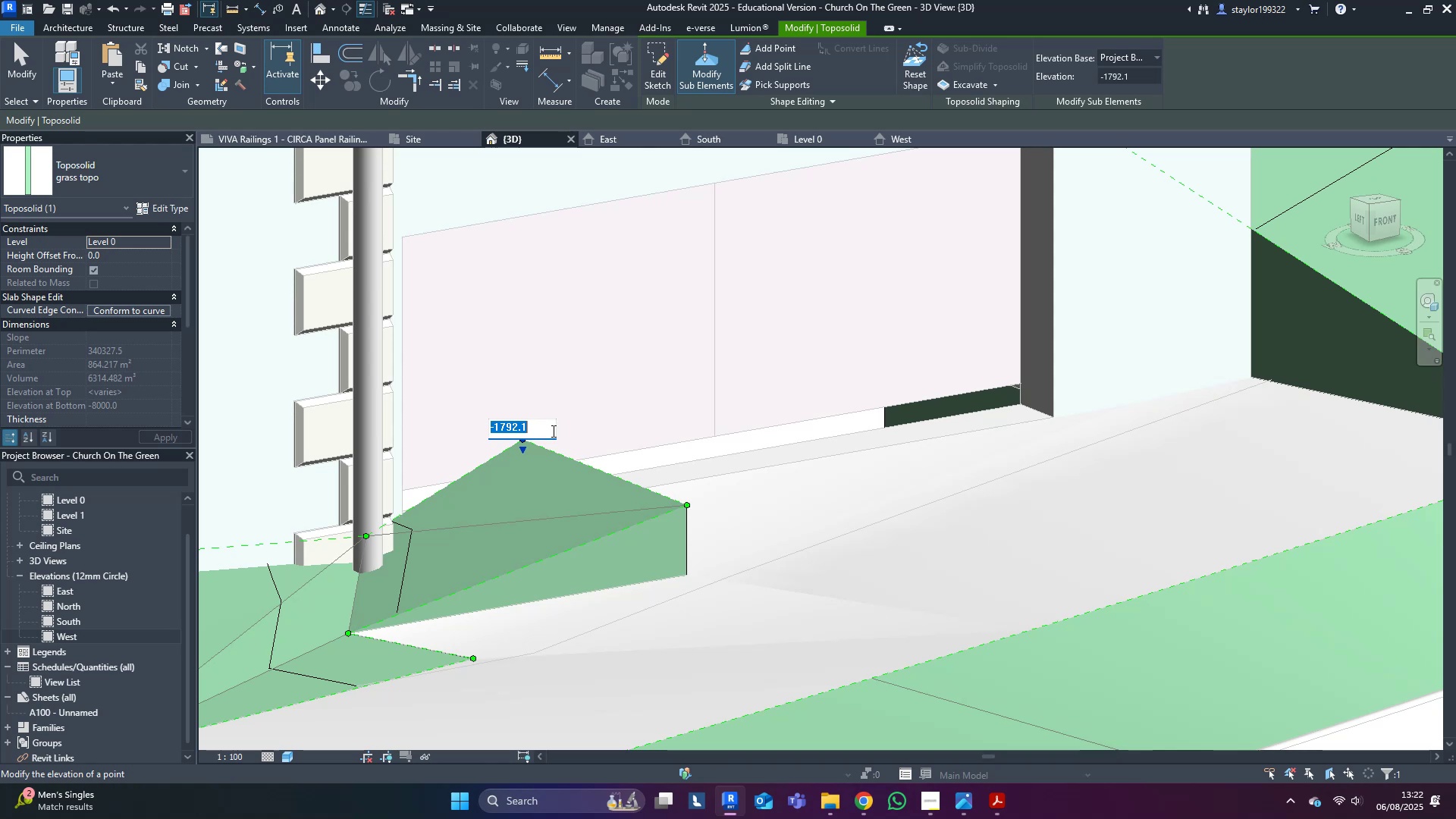 
key(Control+V)
 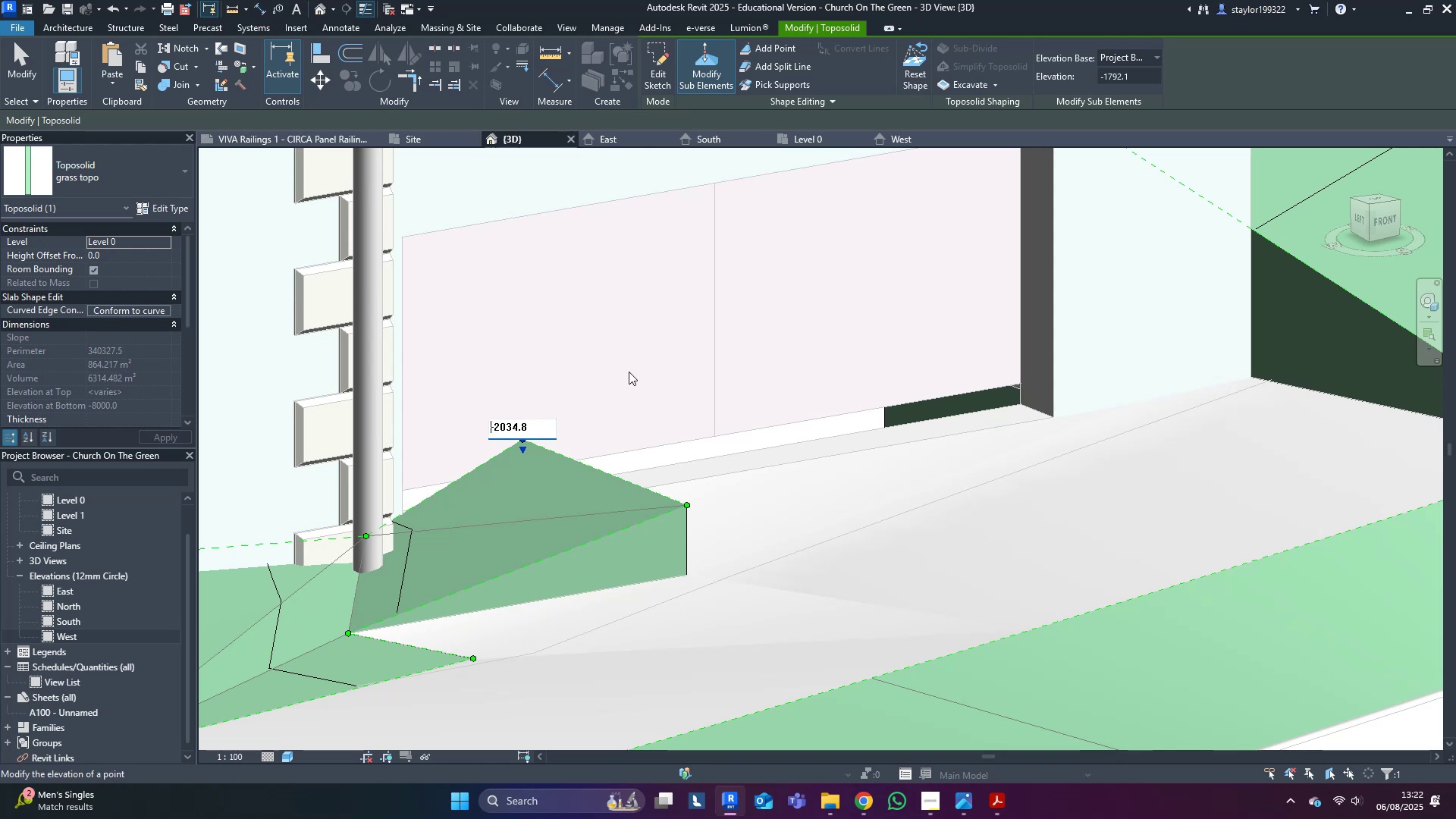 
double_click([656, 352])
 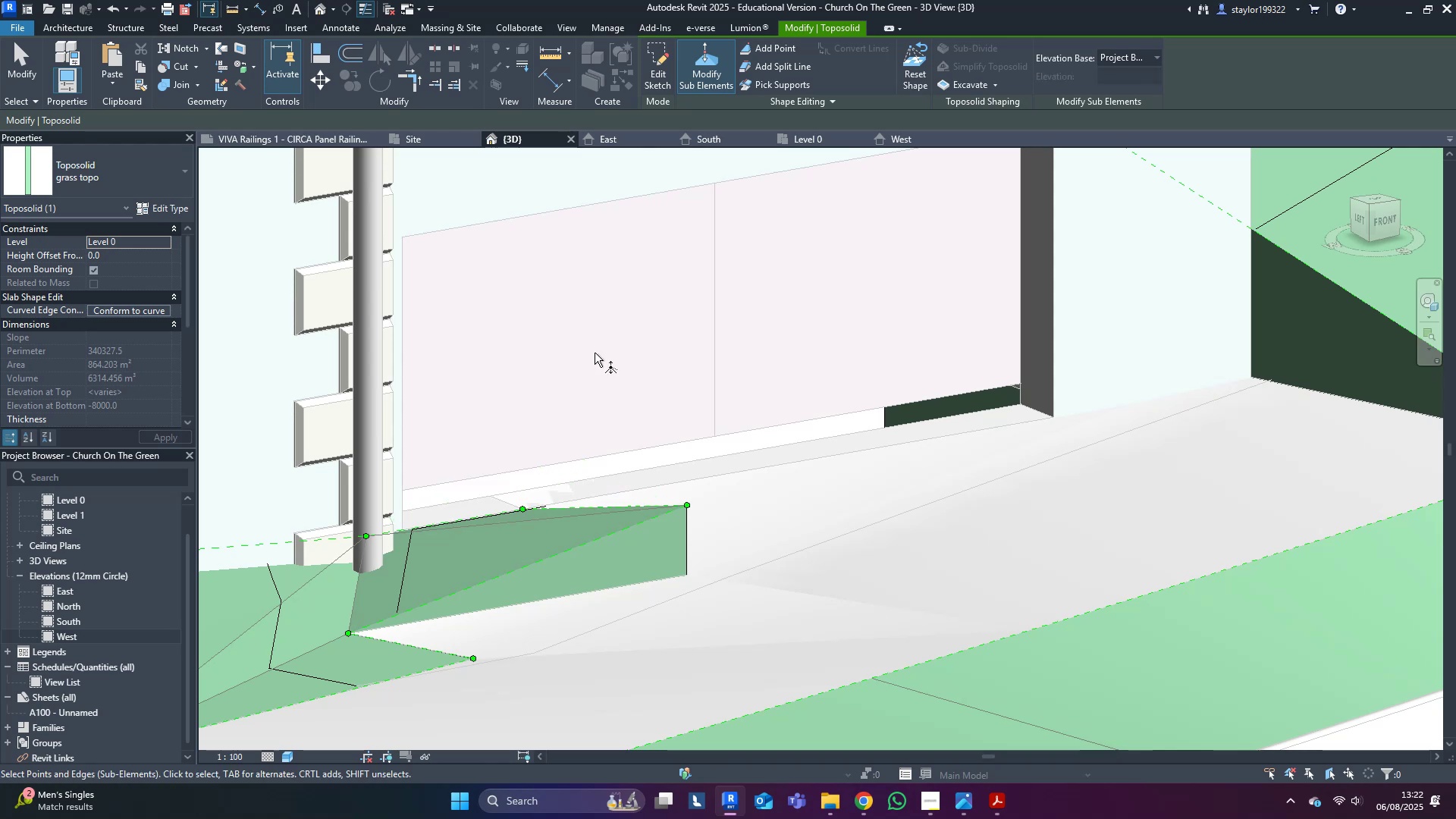 
left_click_drag(start_coordinate=[607, 359], to_coordinate=[725, 521])
 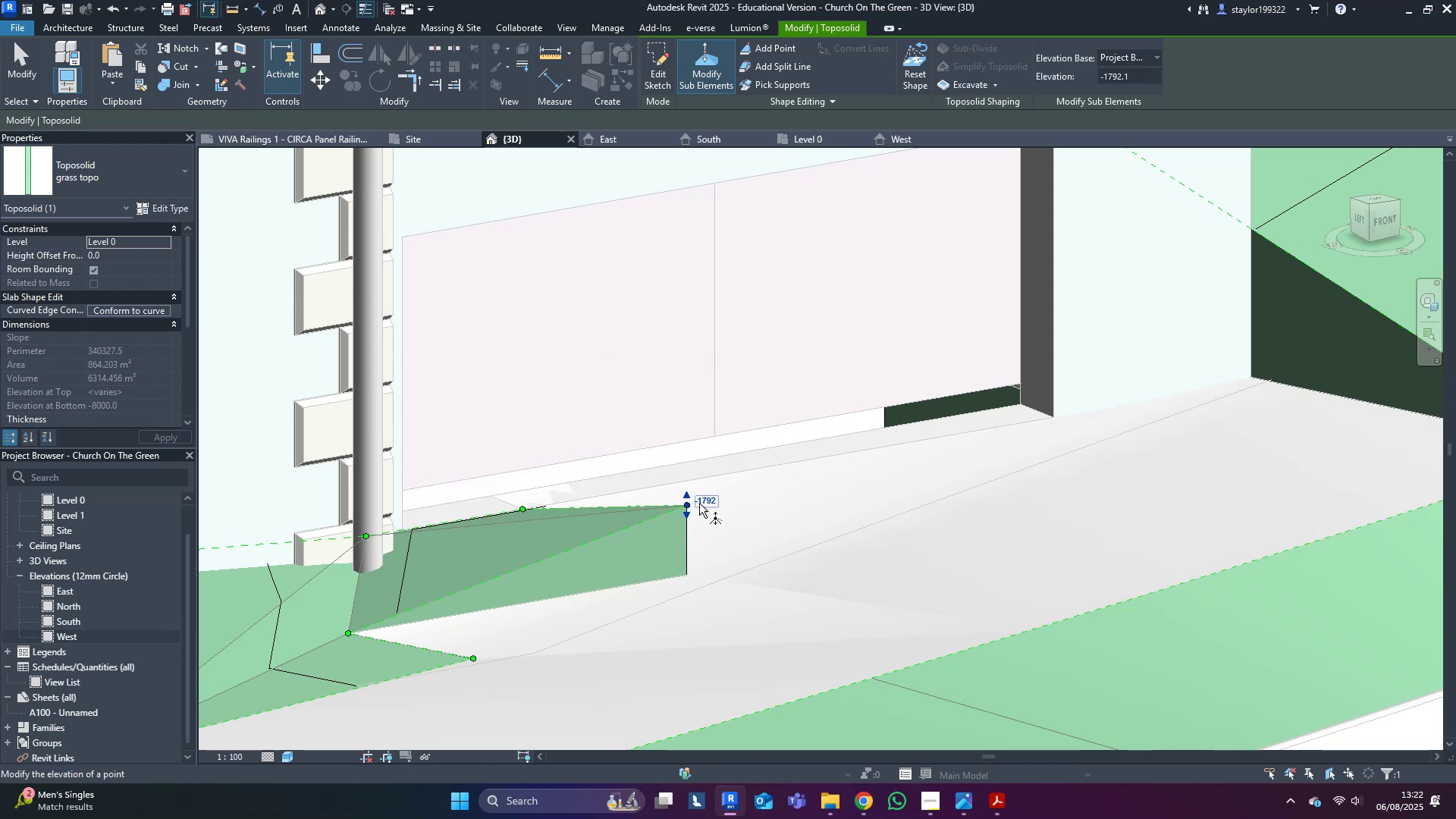 
left_click([711, 500])
 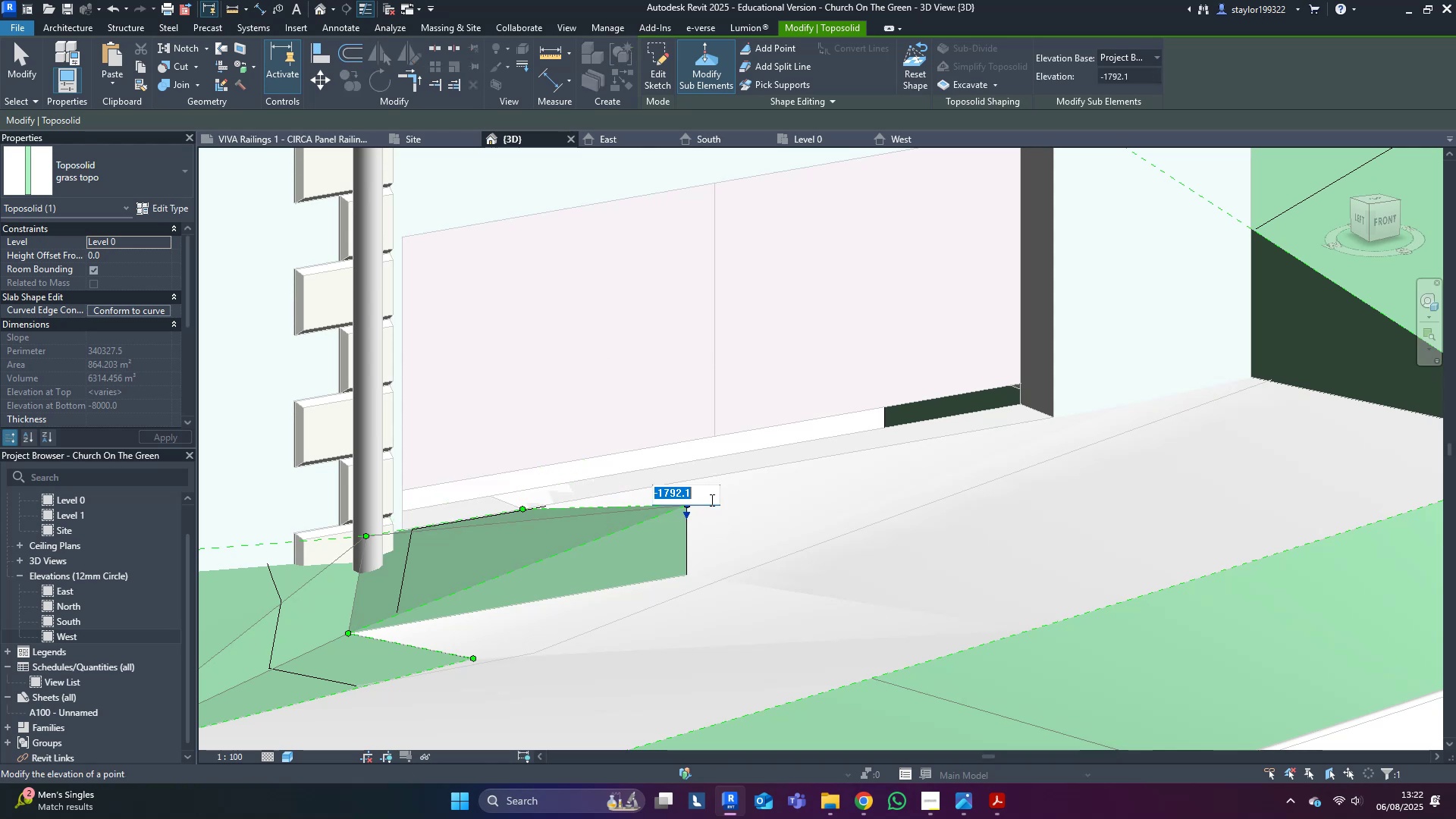 
key(Control+V)
 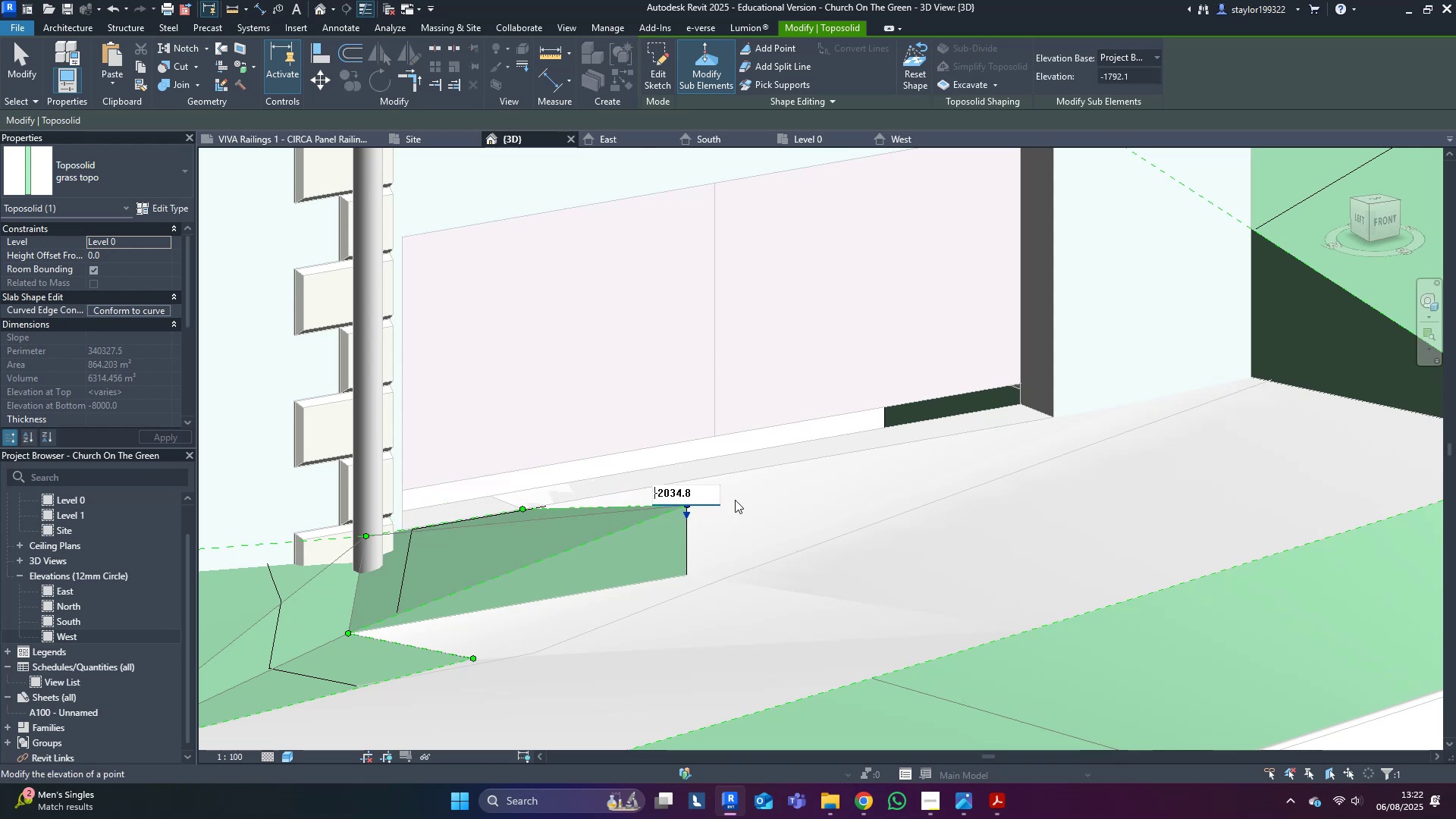 
left_click([780, 498])
 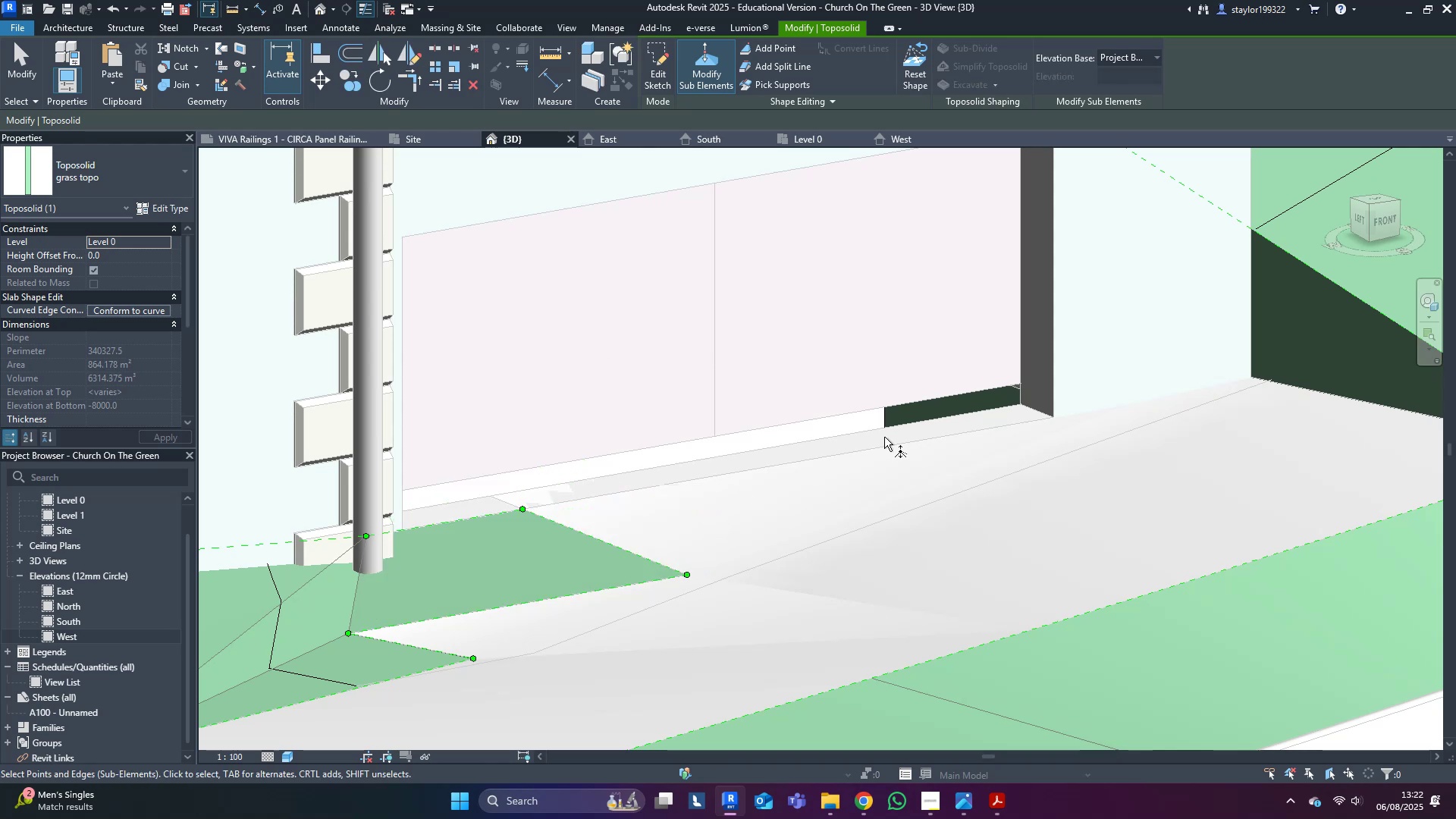 
scroll: coordinate [872, 447], scroll_direction: down, amount: 6.0
 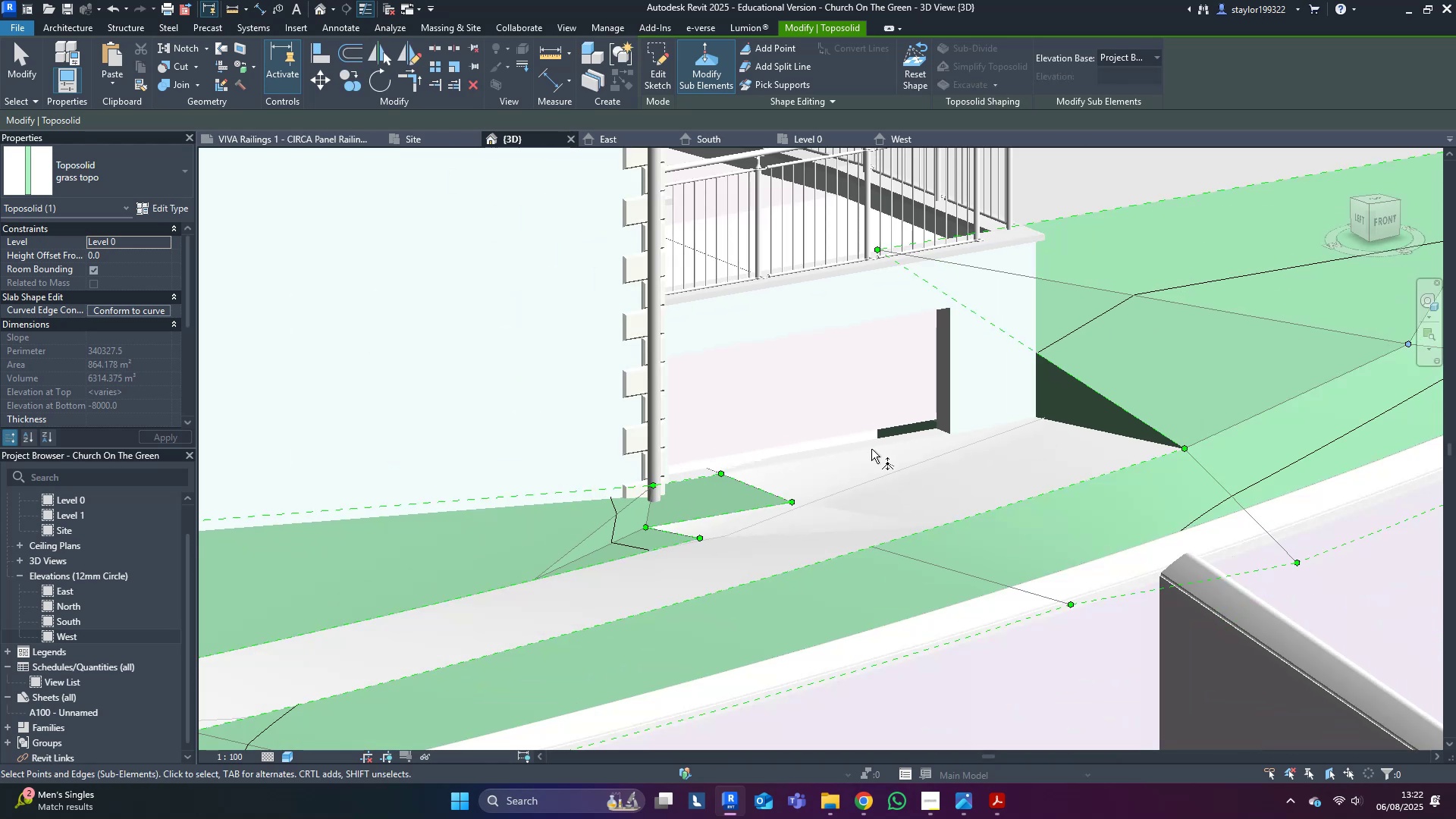 
key(Escape)
 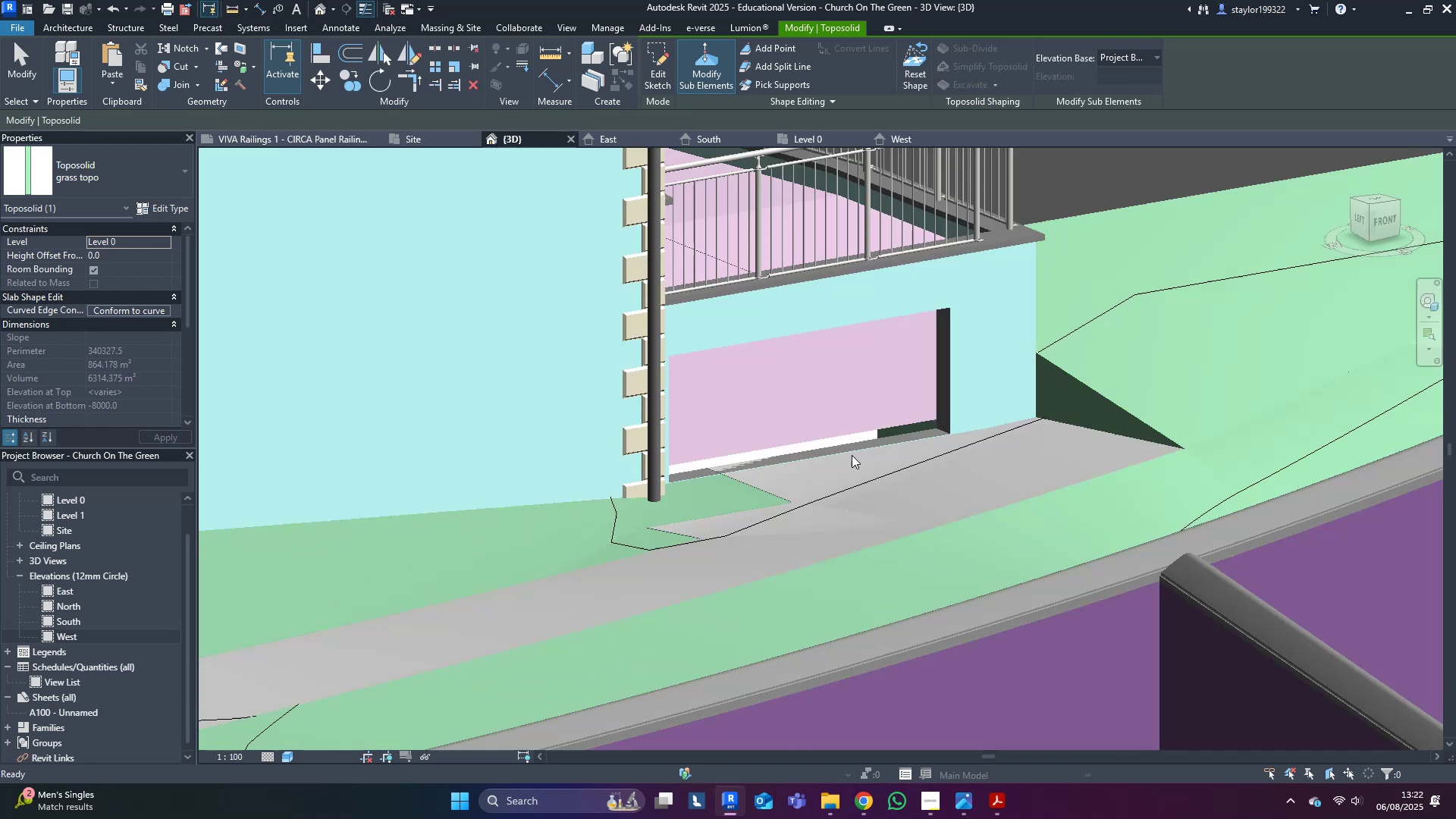 
scroll: coordinate [849, 459], scroll_direction: down, amount: 4.0
 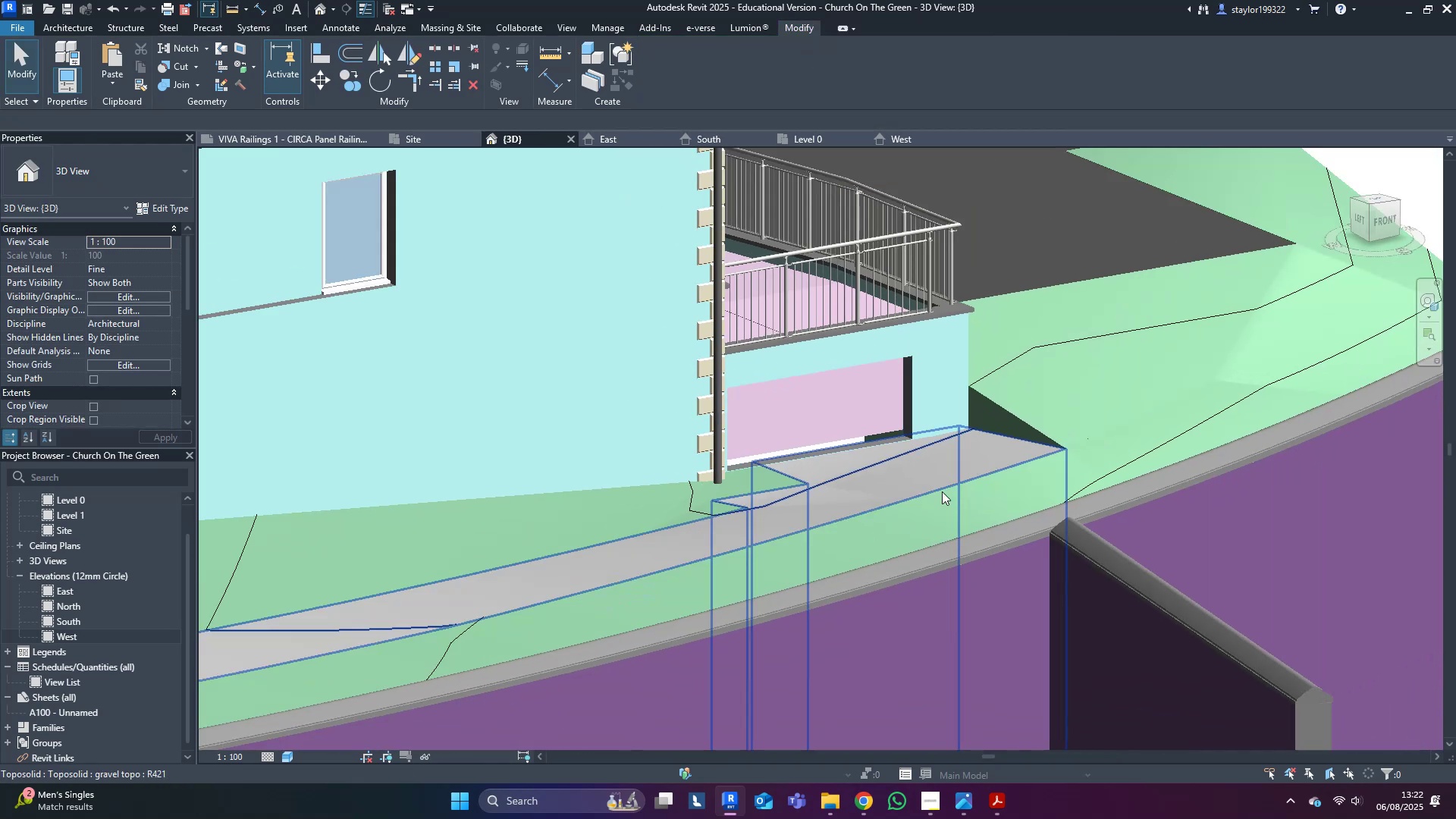 
hold_key(key=ShiftLeft, duration=0.46)
 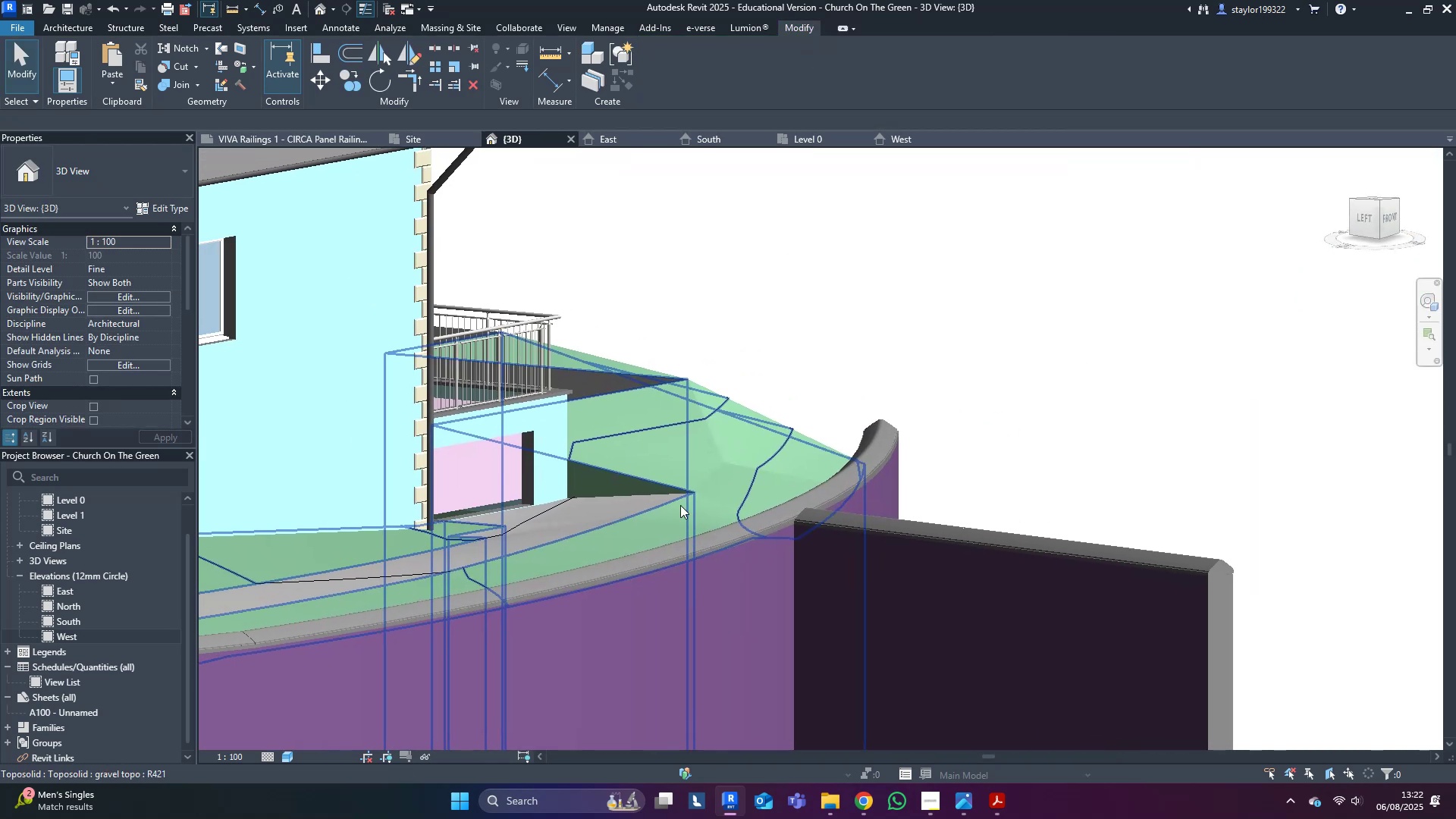 
left_click([654, 469])
 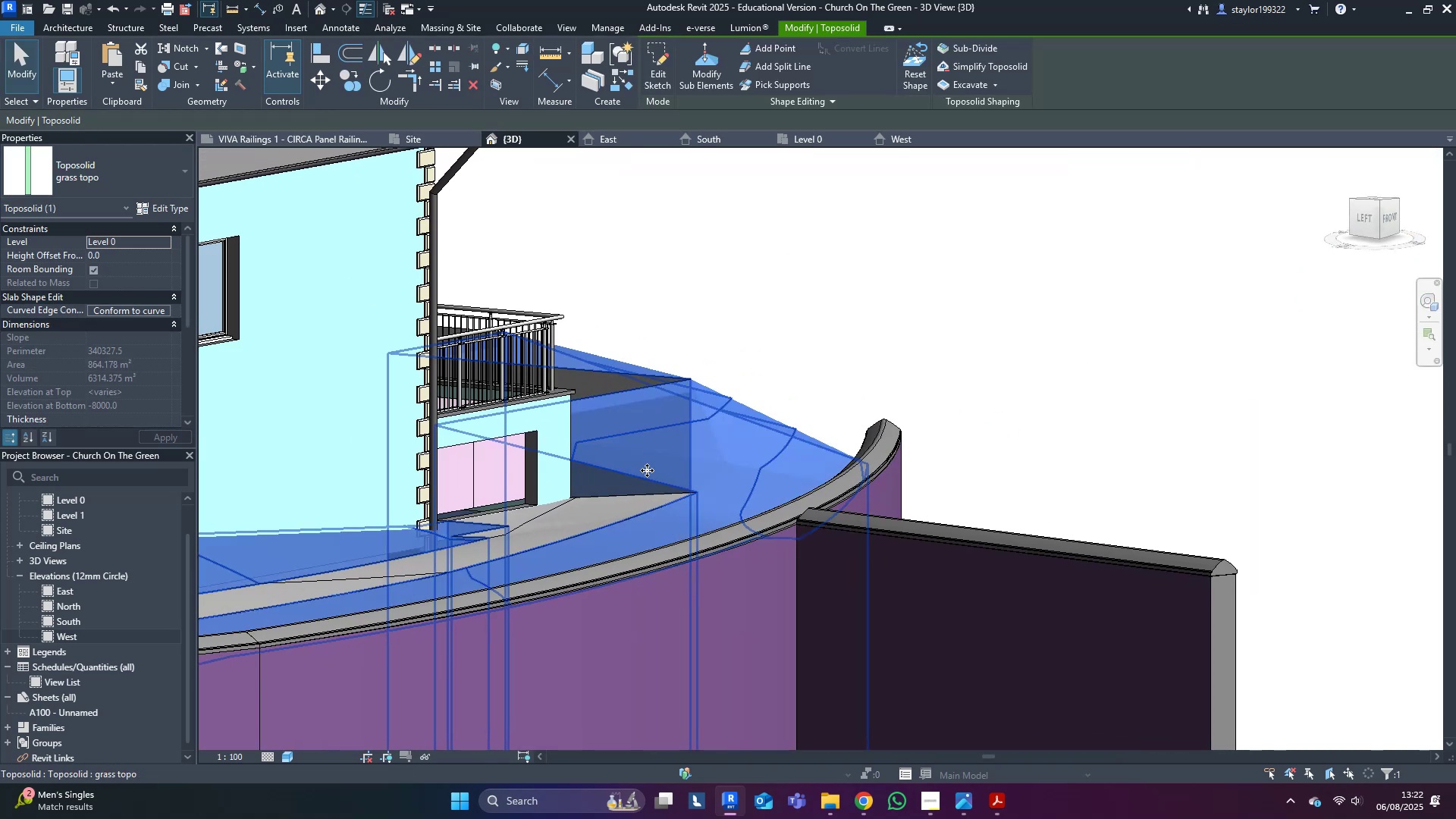 
hold_key(key=ShiftLeft, duration=0.37)
 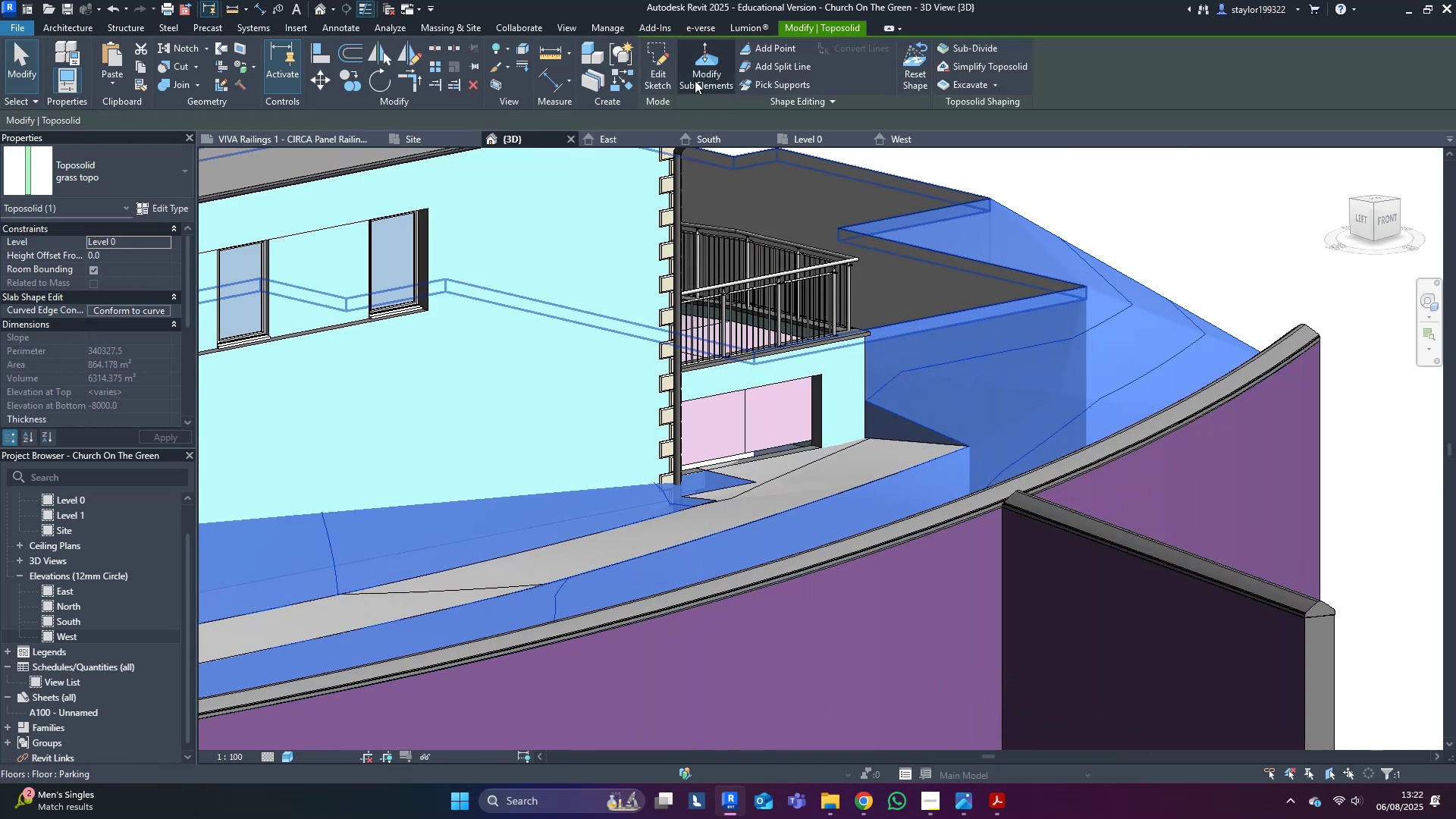 
left_click([719, 76])
 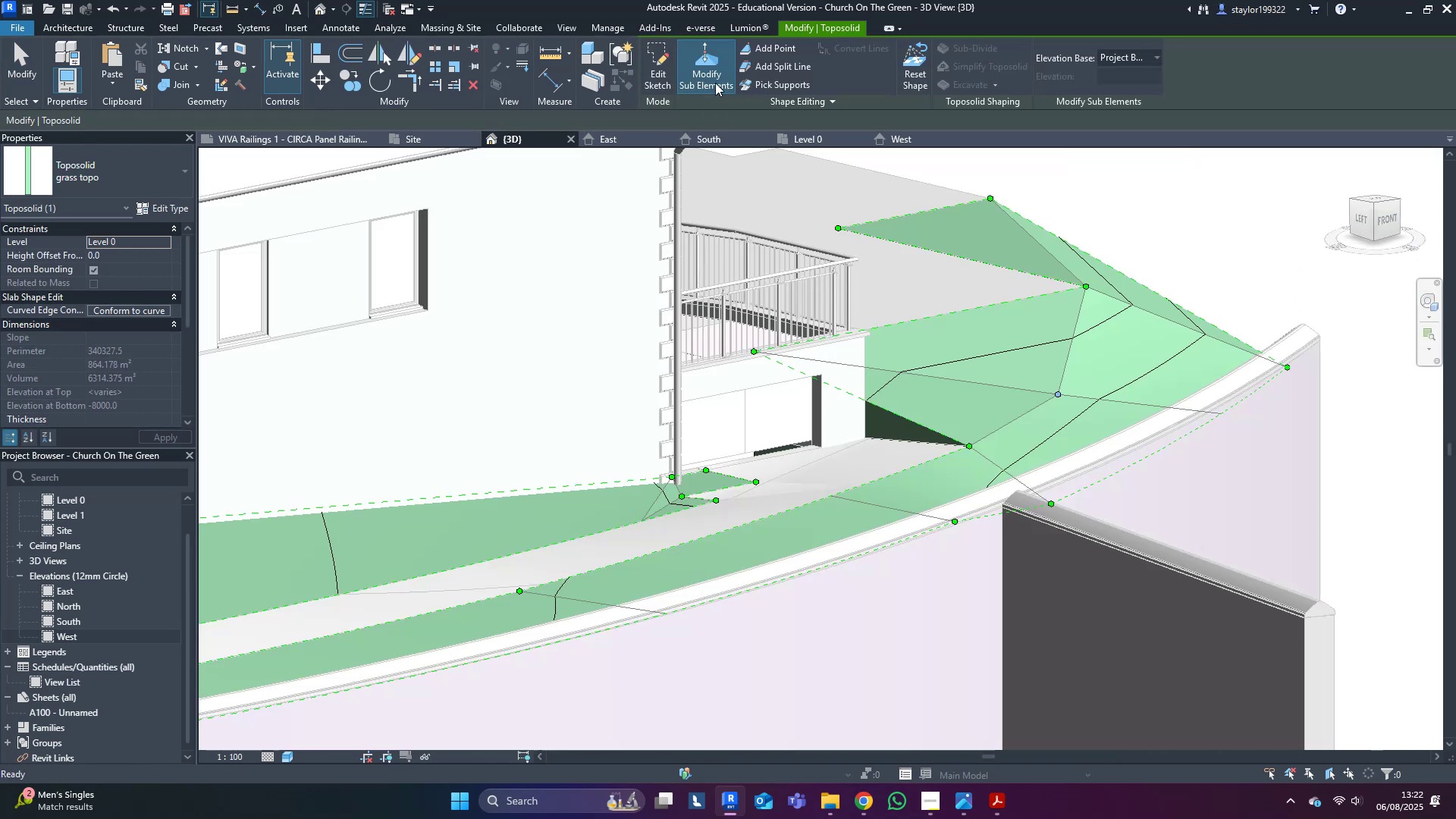 
scroll: coordinate [898, 406], scroll_direction: up, amount: 3.0
 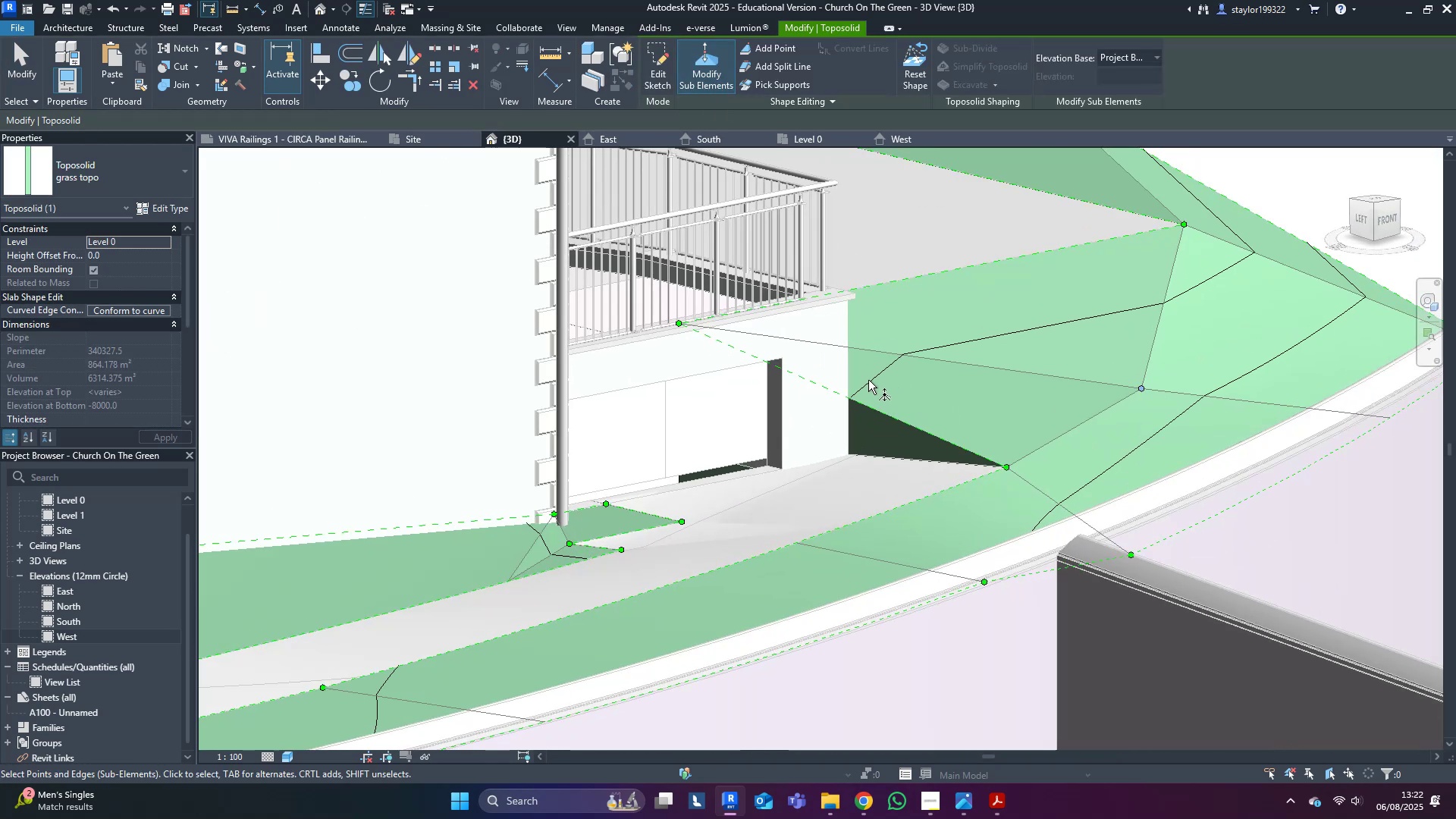 
scroll: coordinate [867, 378], scroll_direction: down, amount: 2.0
 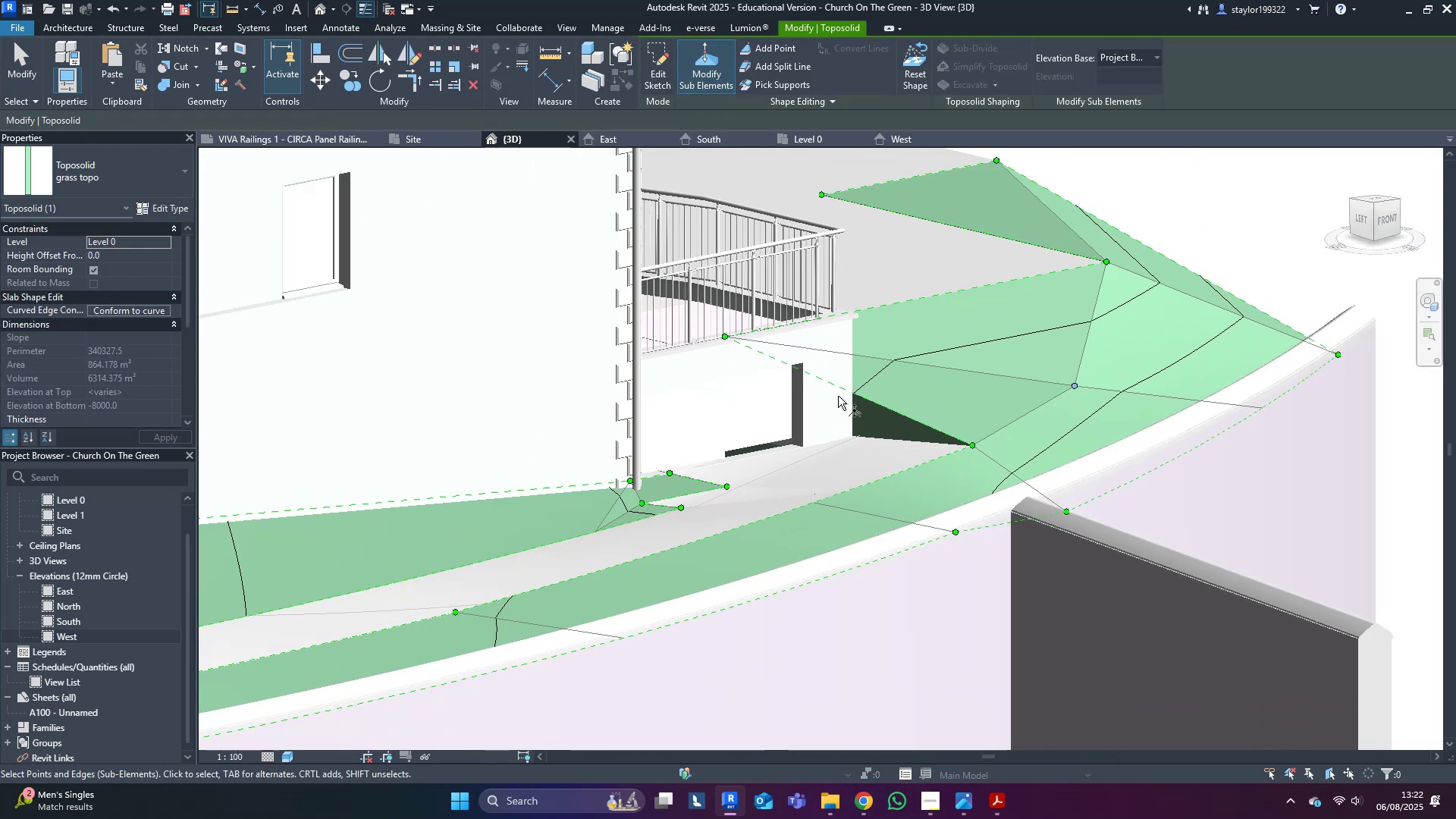 
hold_key(key=ShiftLeft, duration=0.31)
 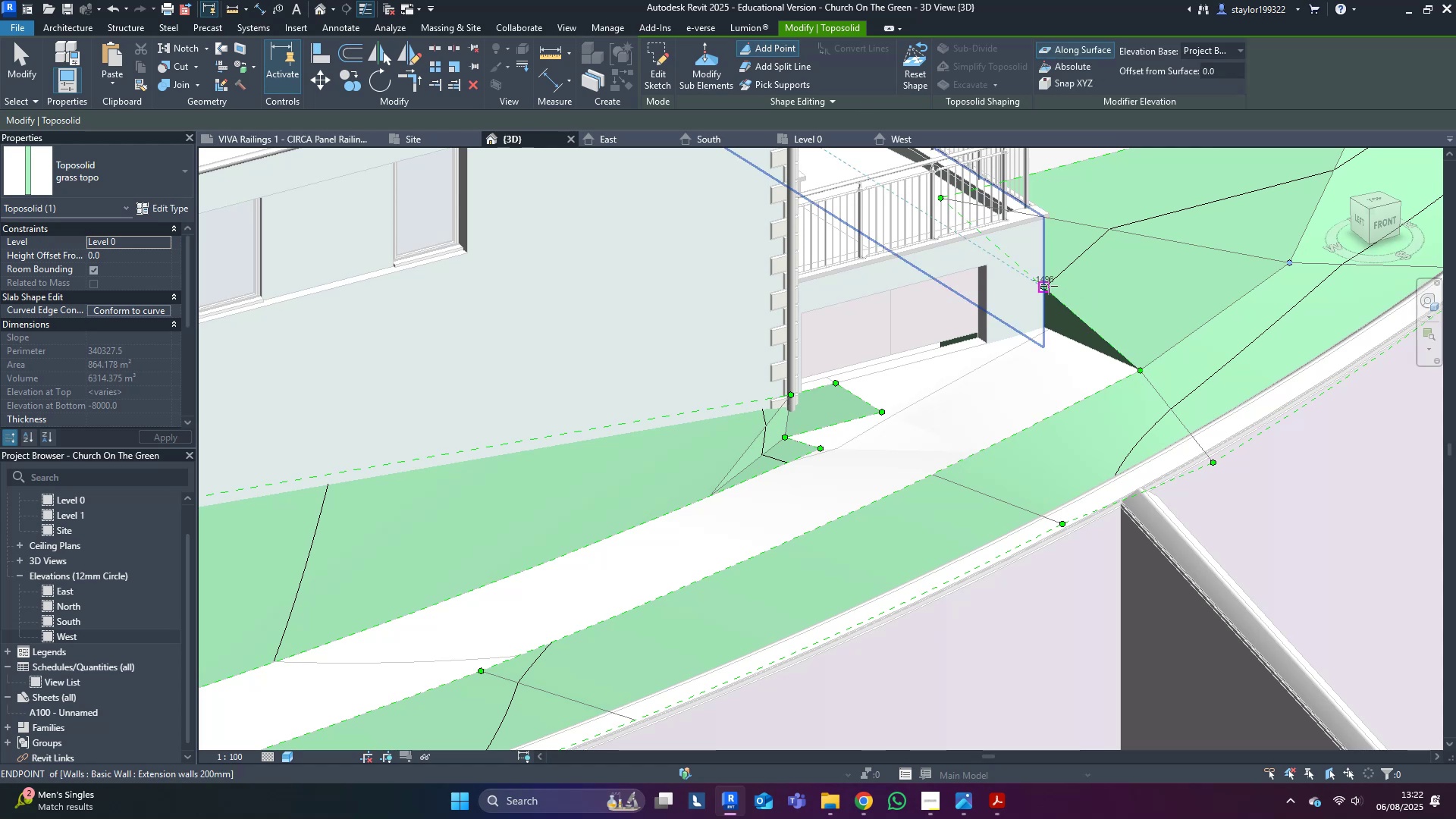 
left_click([1050, 285])
 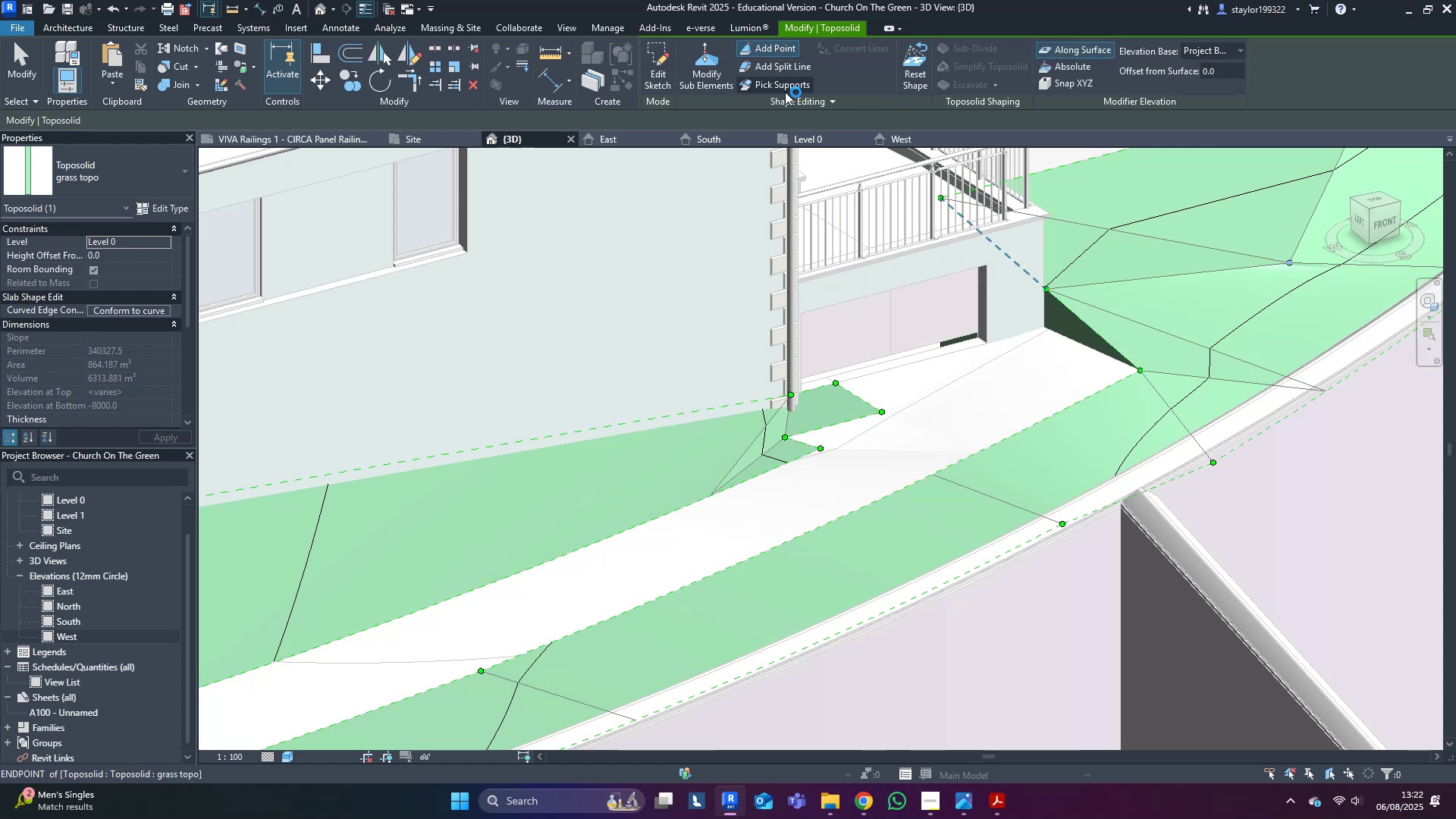 
left_click_drag(start_coordinate=[722, 65], to_coordinate=[717, 70])
 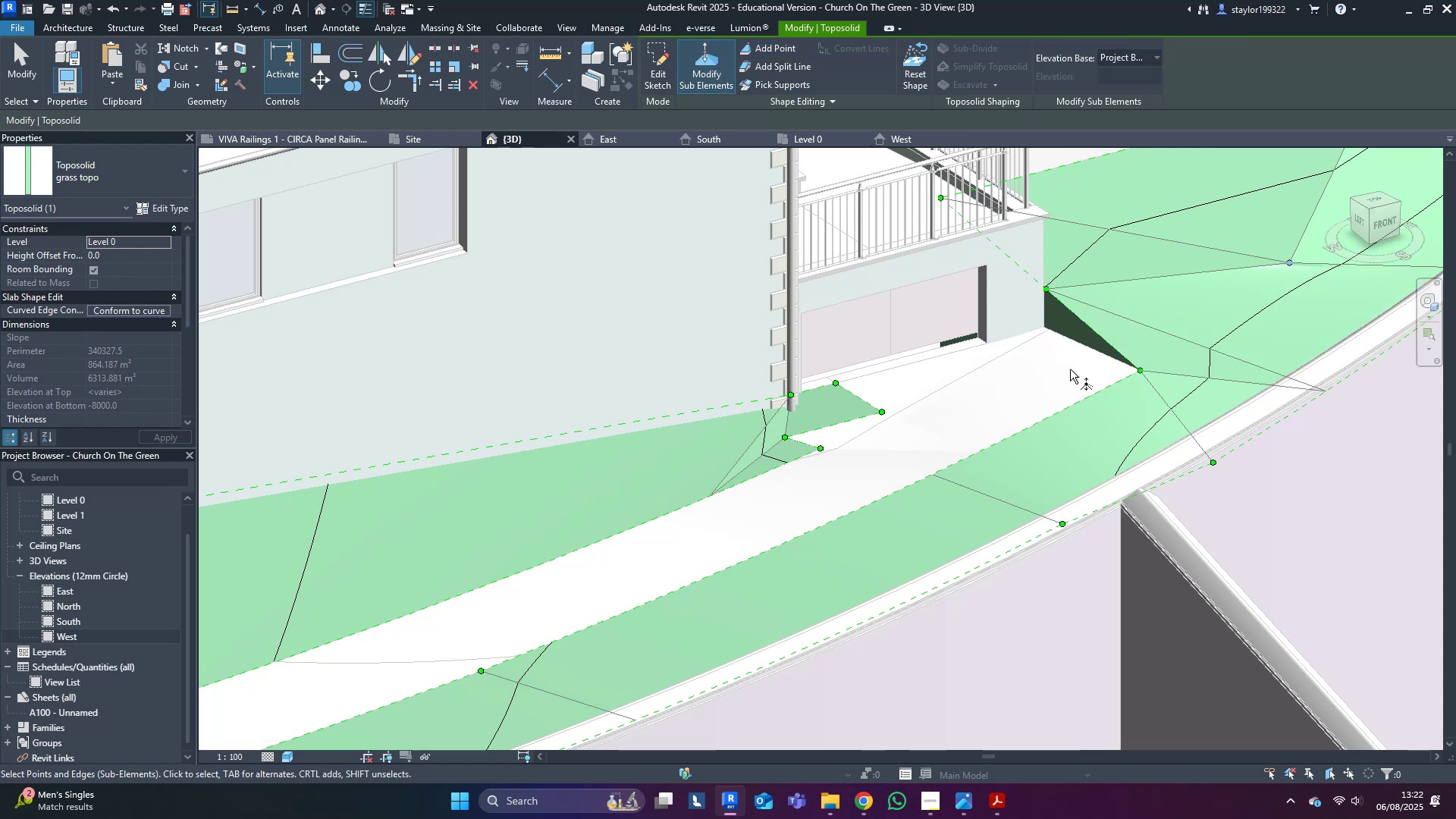 
left_click_drag(start_coordinate=[1084, 376], to_coordinate=[1175, 351])
 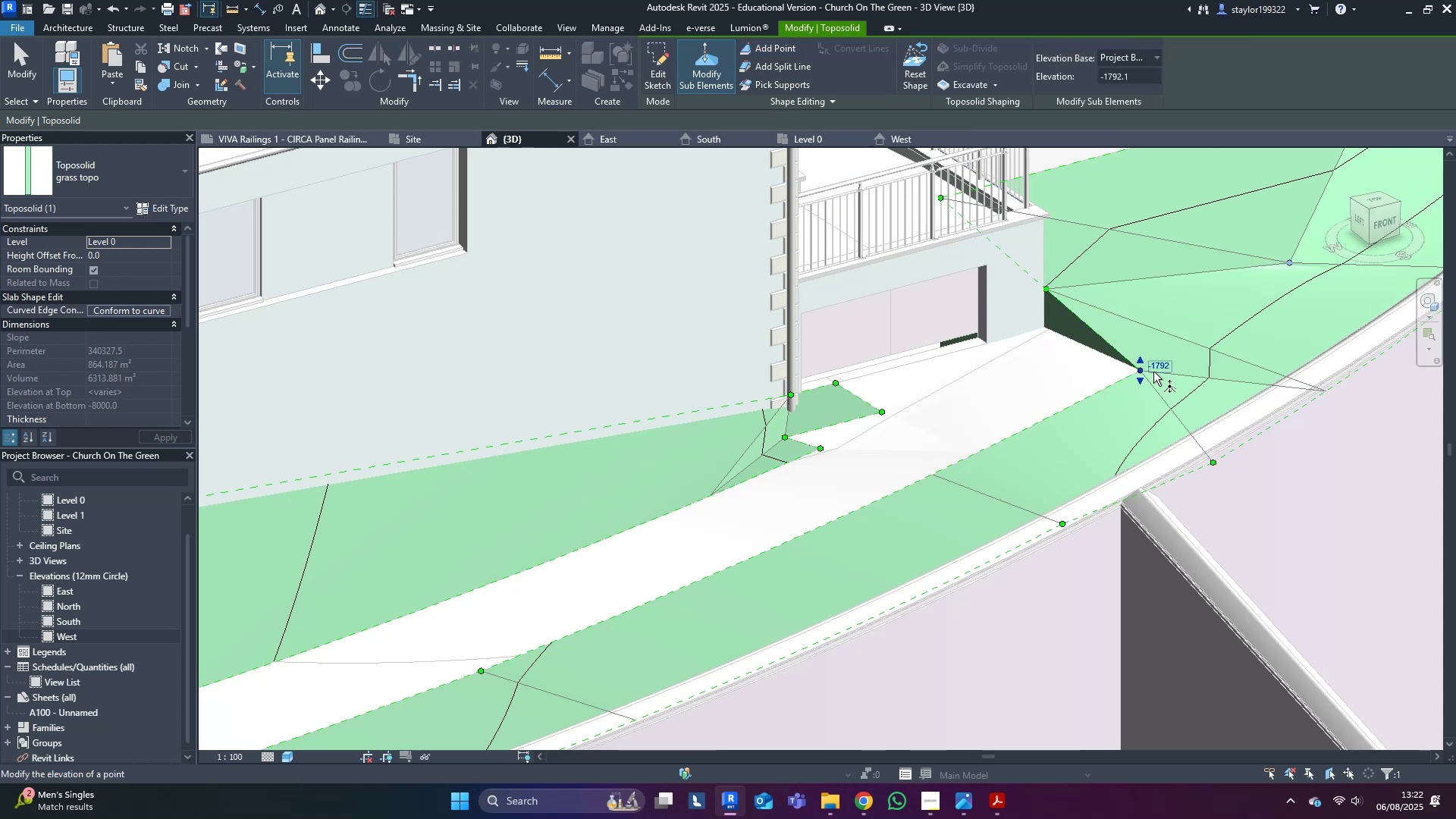 
left_click([1153, 372])
 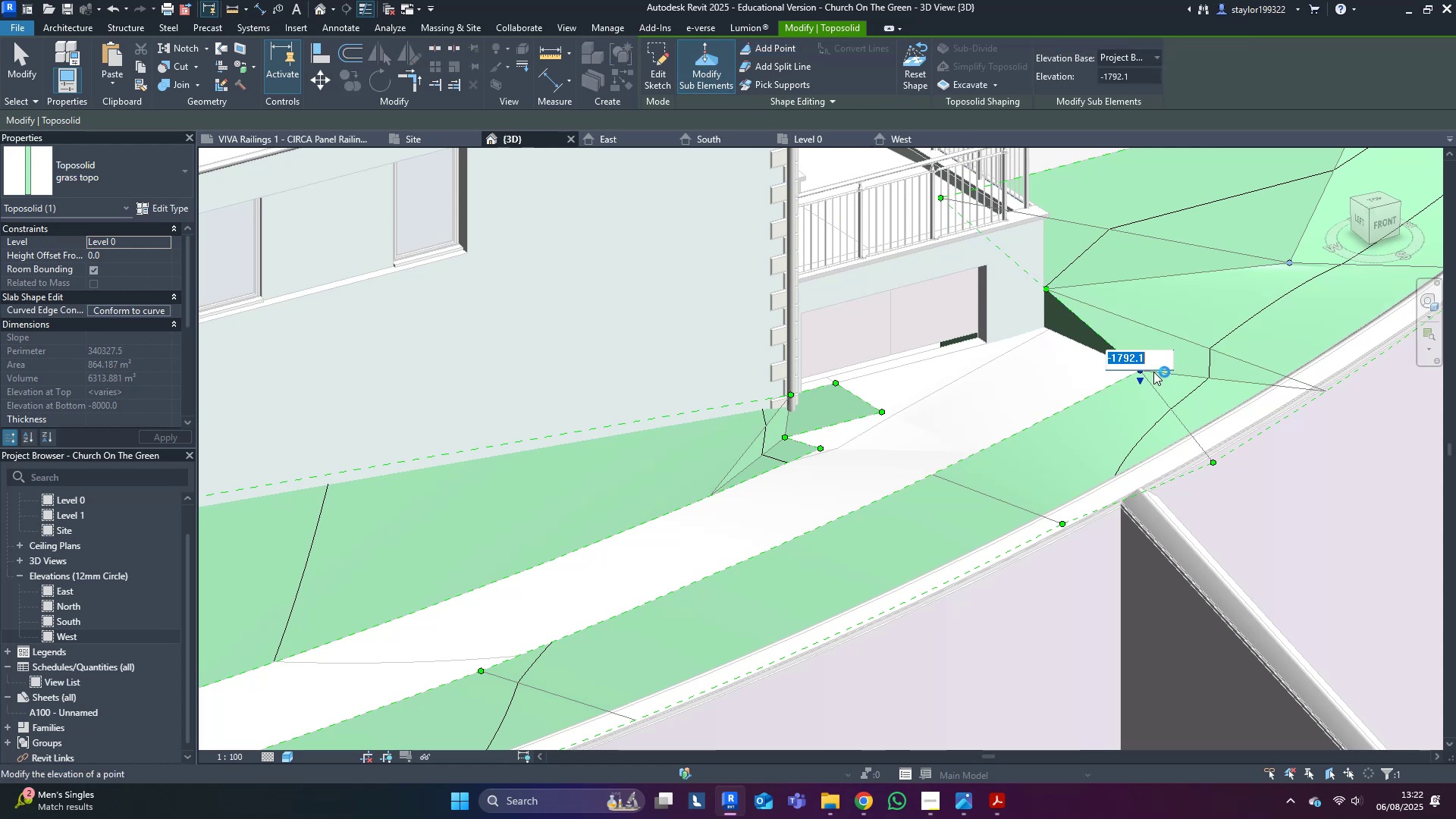 
key(Control+ControlLeft)
 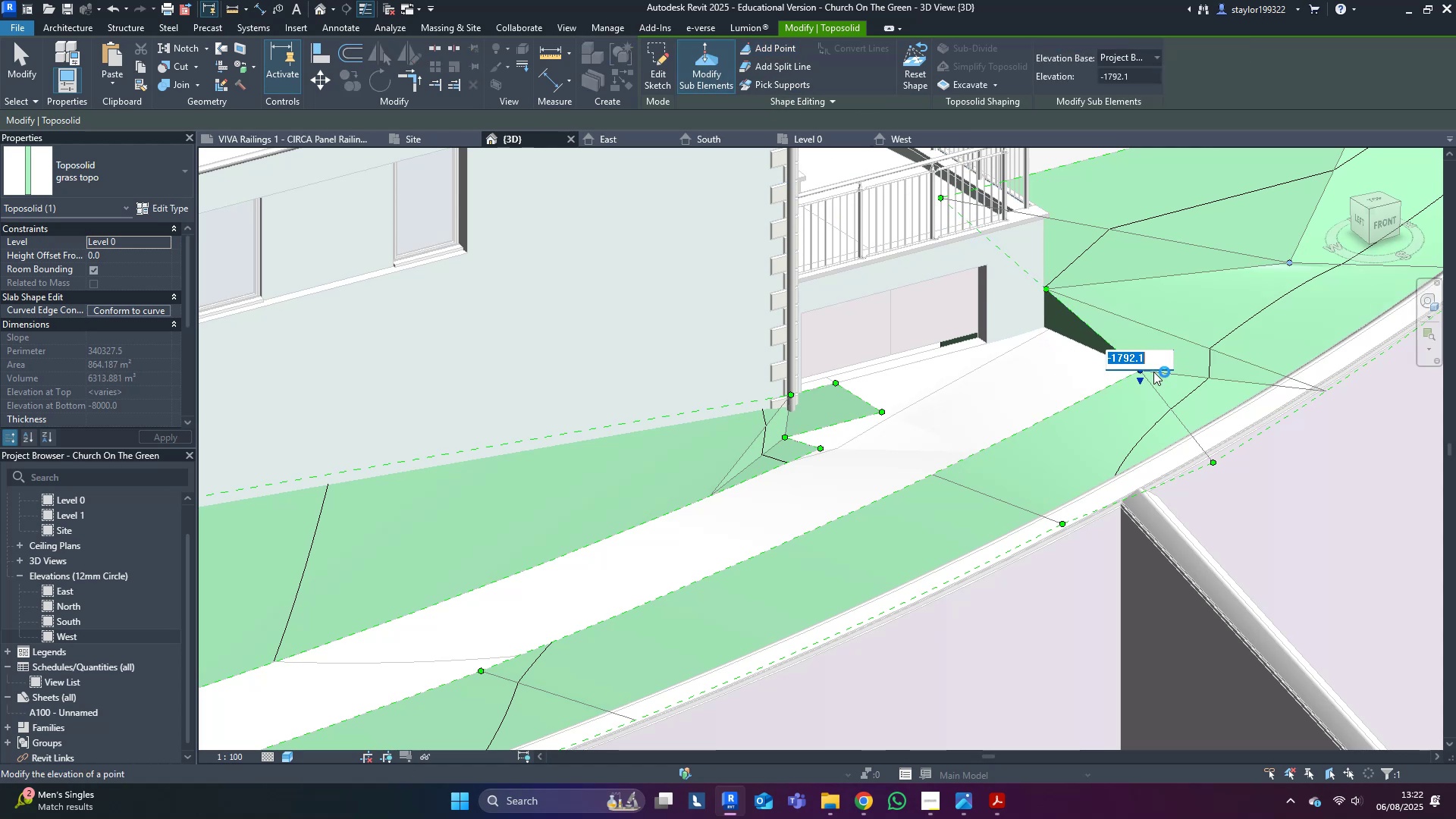 
key(Control+C)
 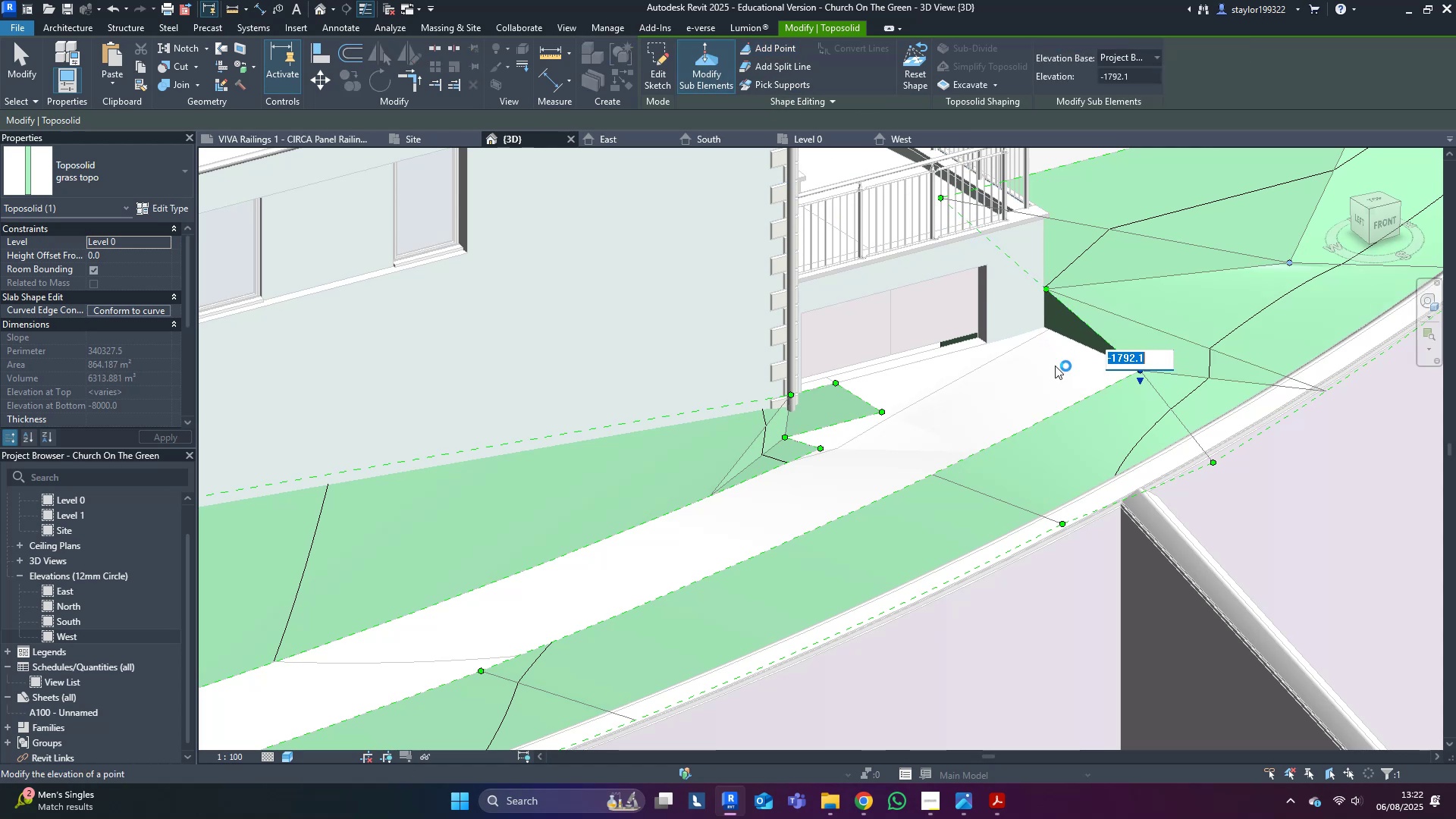 
left_click([1043, 368])
 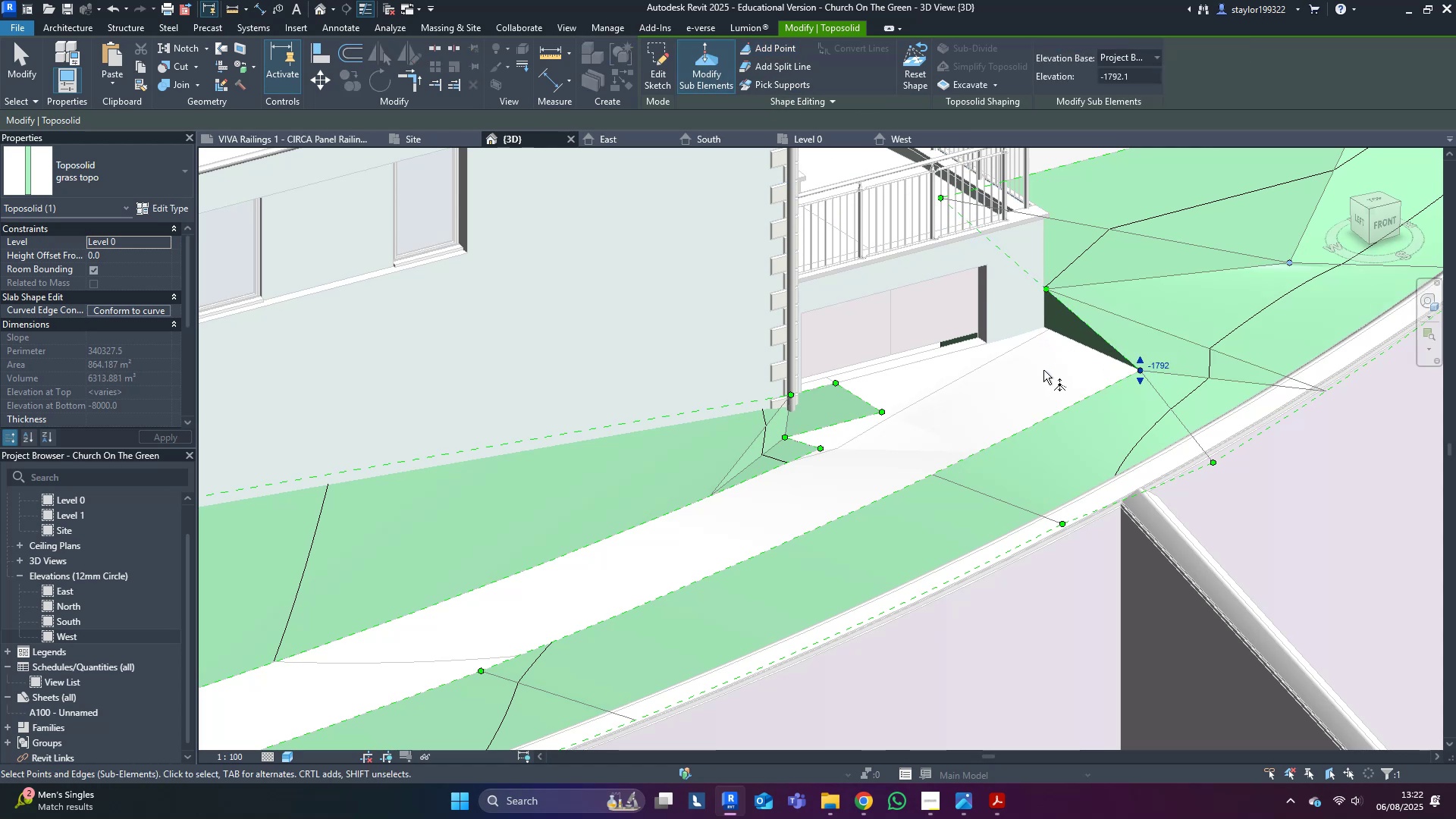 
left_click_drag(start_coordinate=[1043, 394], to_coordinate=[1079, 264])
 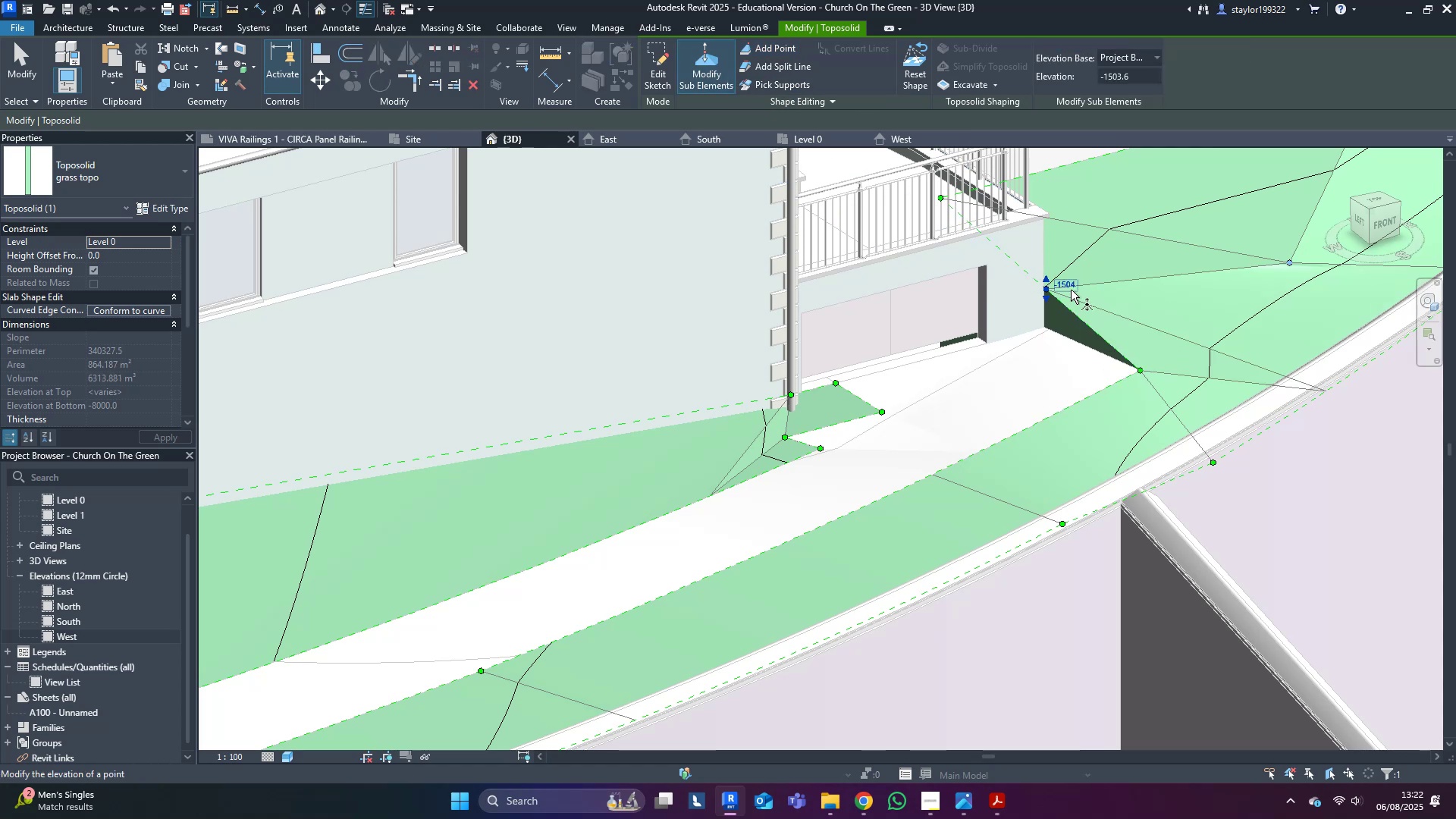 
left_click([1071, 286])
 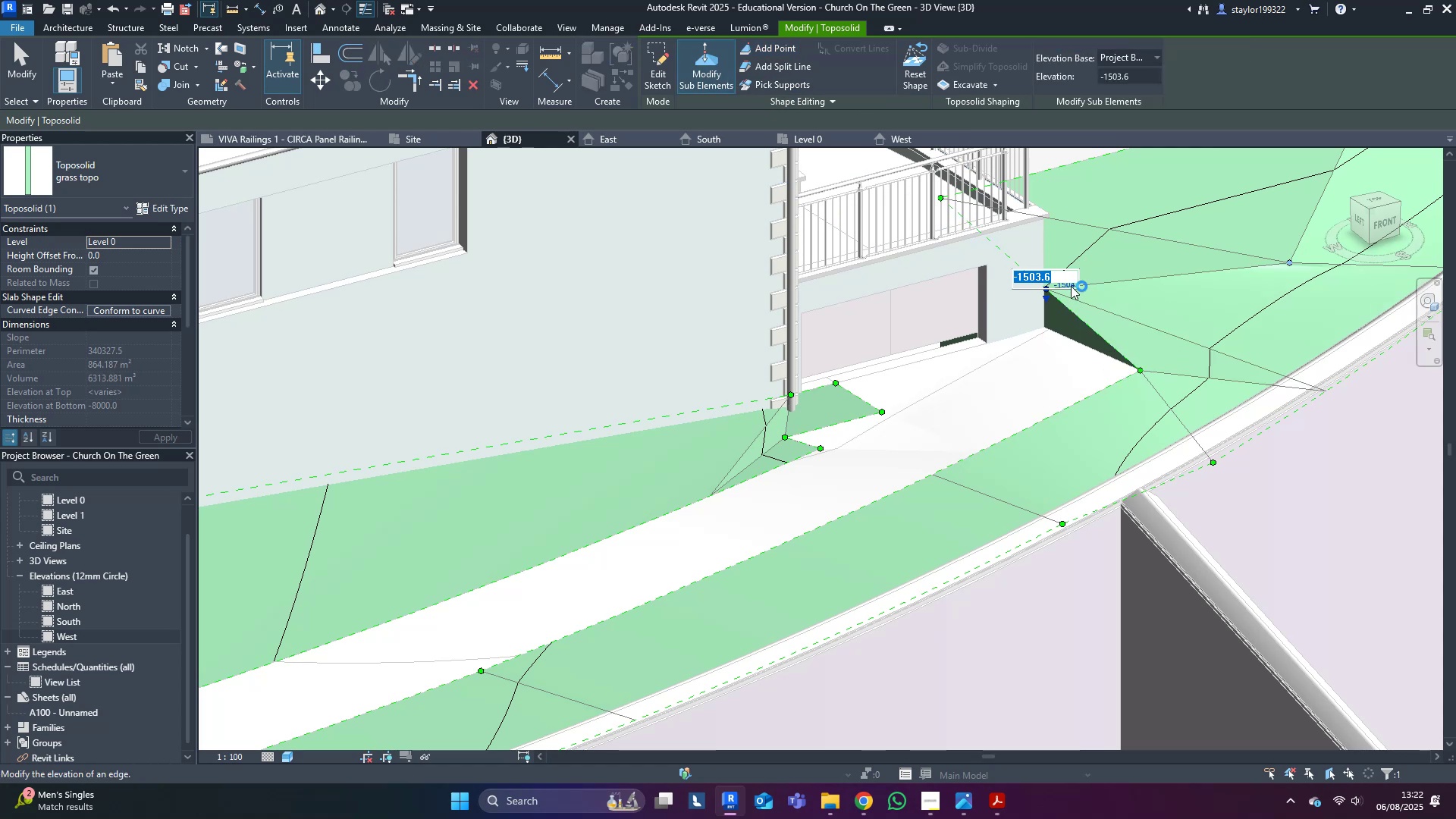 
key(Control+ControlLeft)
 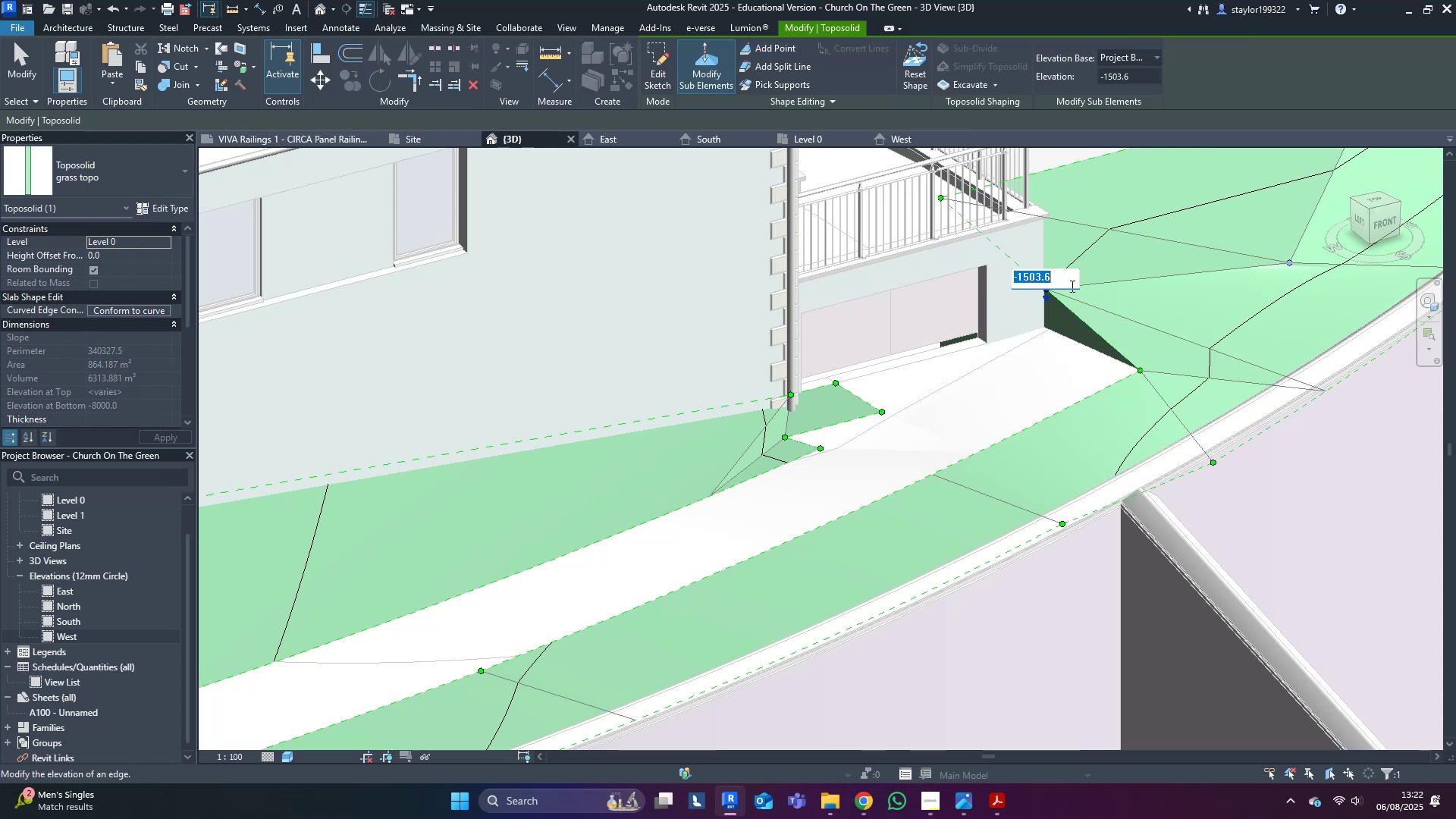 
key(Control+V)
 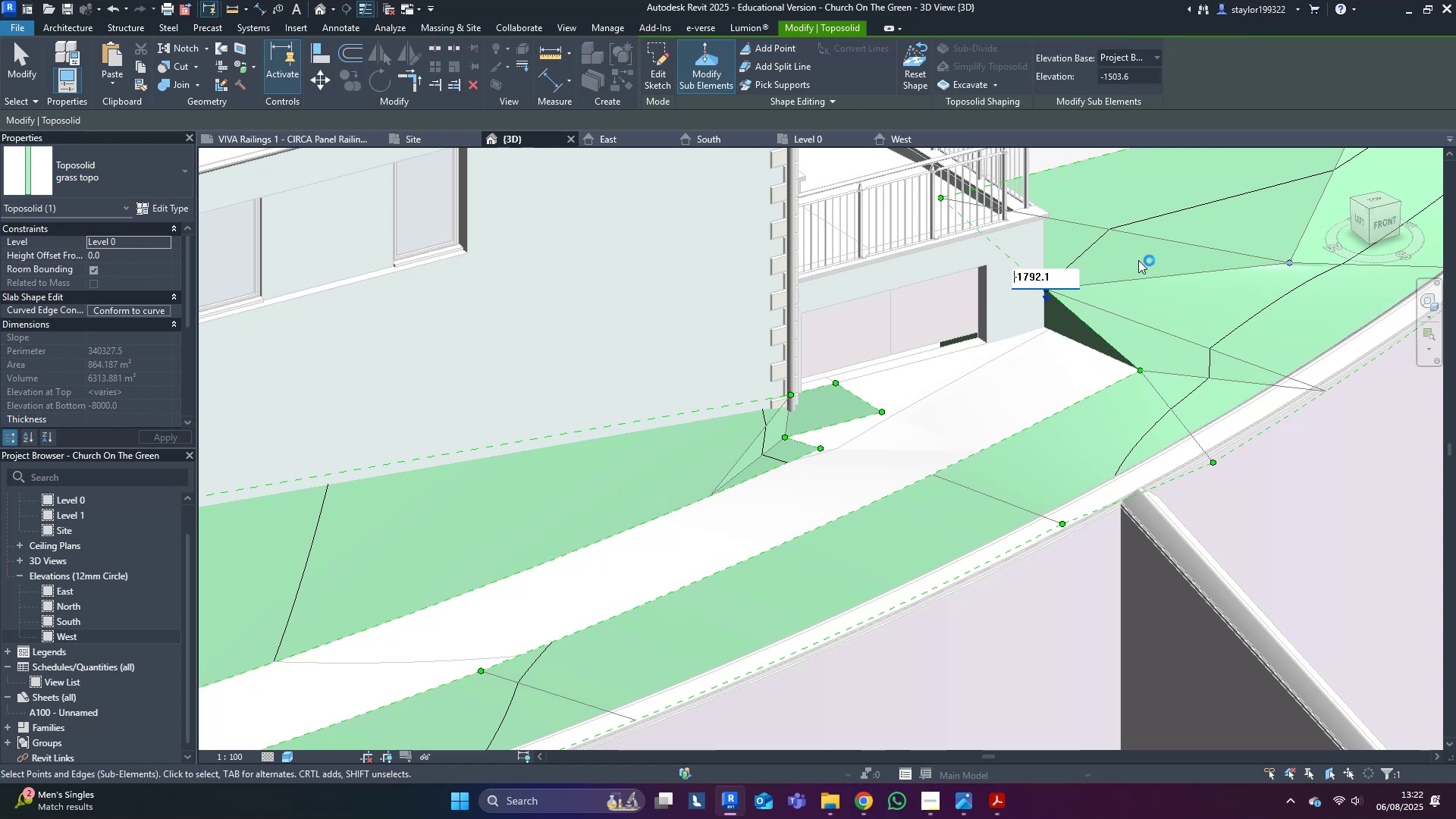 
double_click([1133, 256])
 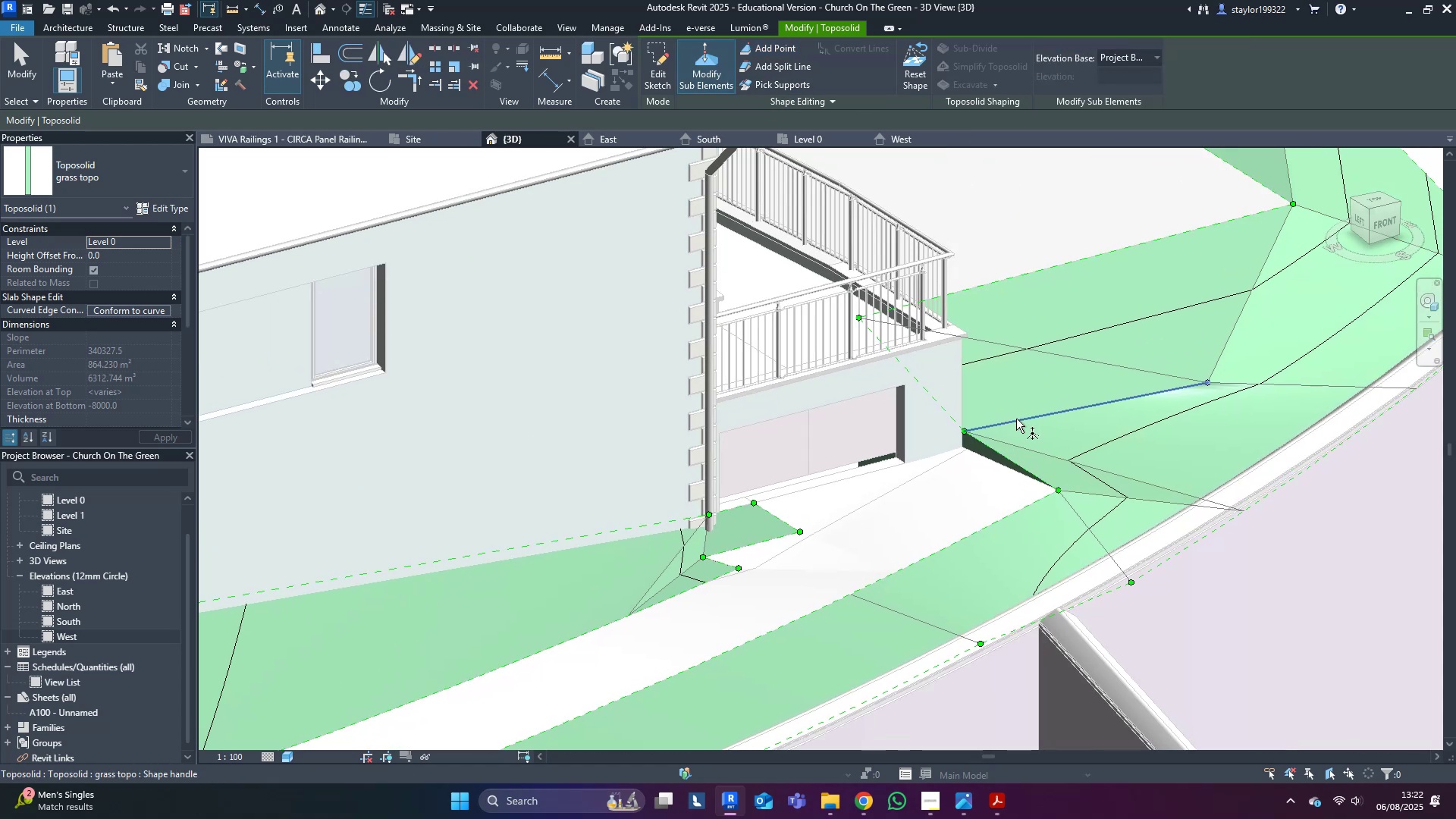 
scroll: coordinate [942, 459], scroll_direction: up, amount: 4.0
 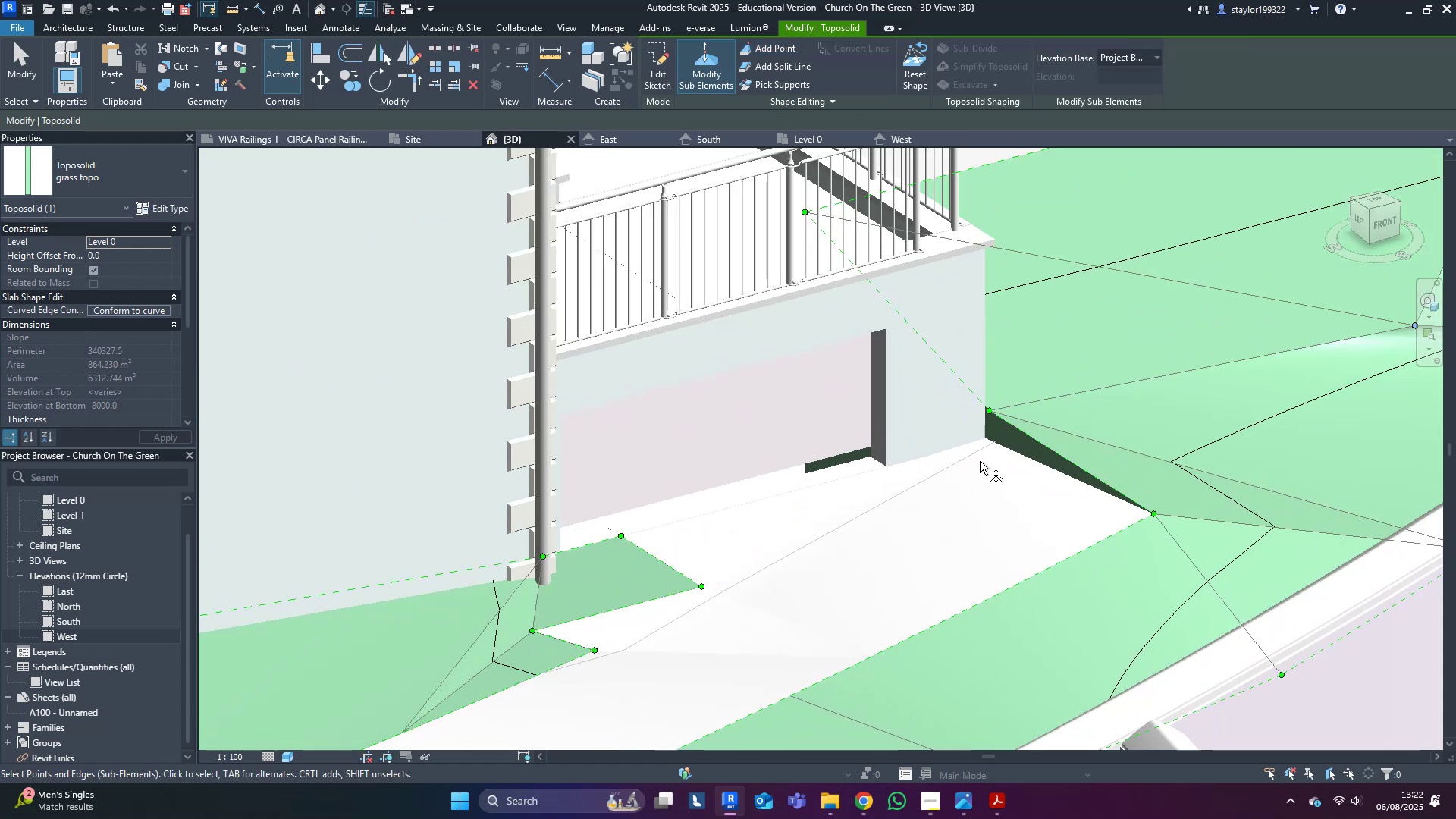 
left_click_drag(start_coordinate=[965, 478], to_coordinate=[1038, 358])
 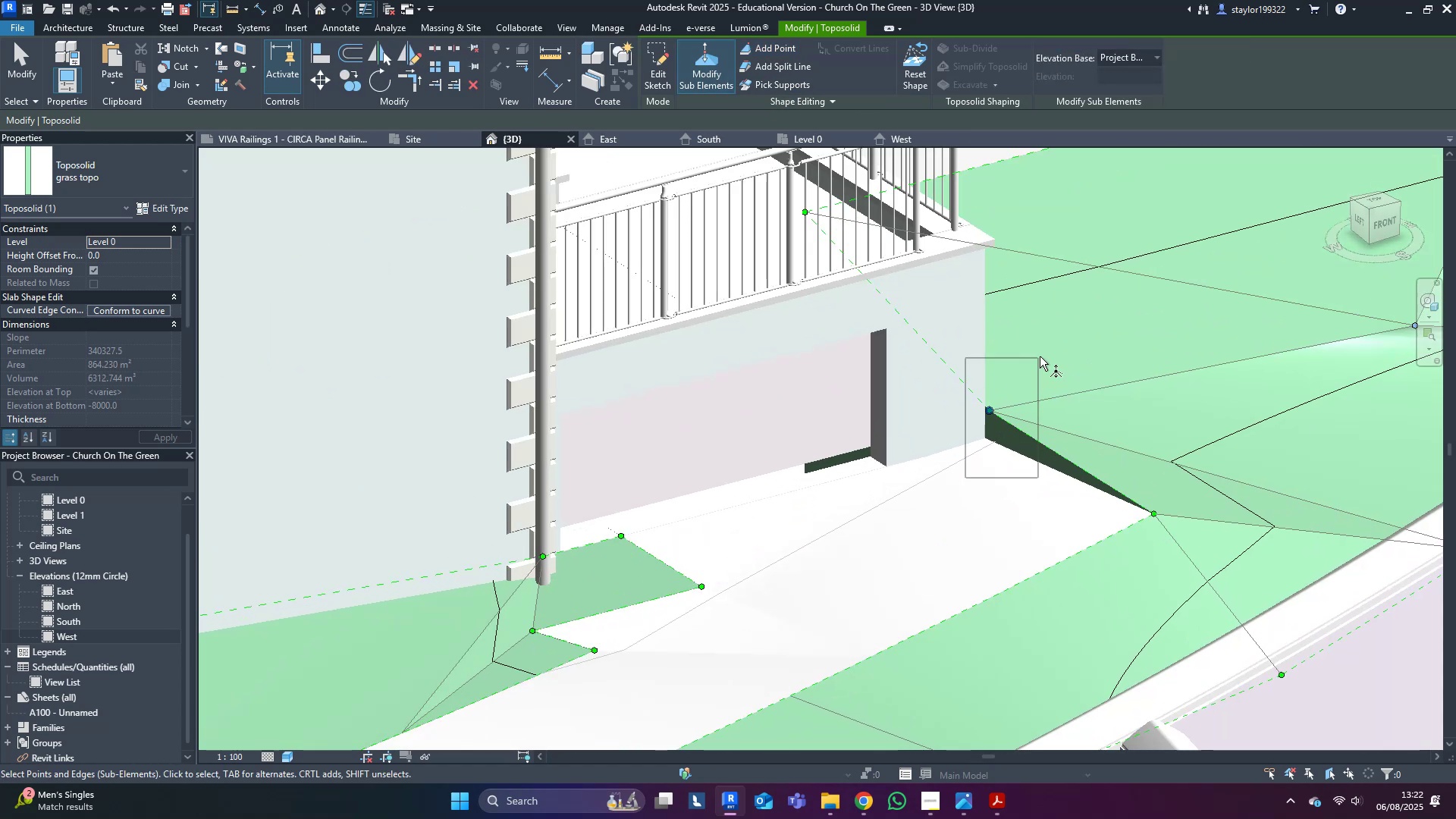 
scroll: coordinate [1012, 394], scroll_direction: up, amount: 3.0
 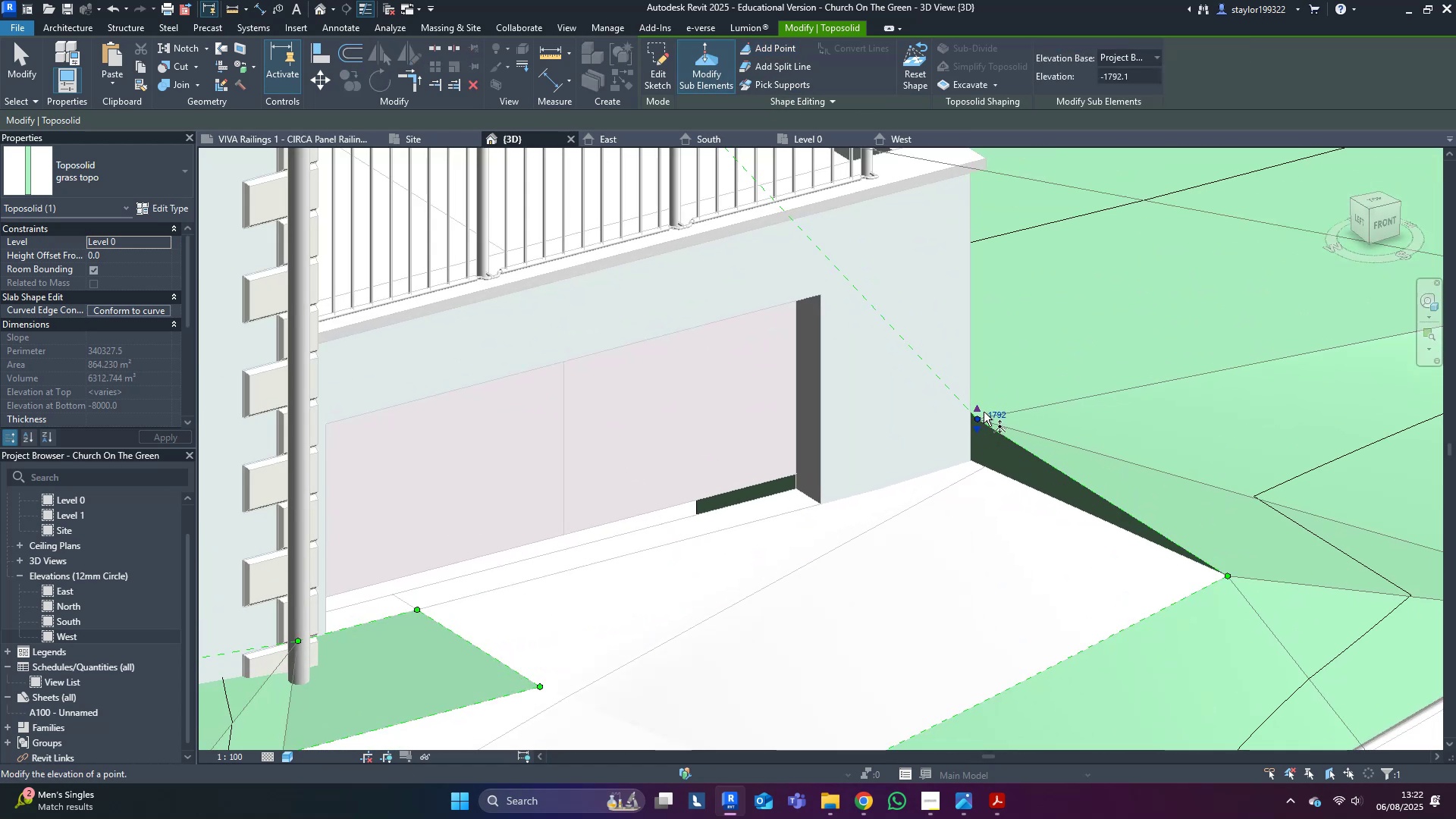 
left_click_drag(start_coordinate=[974, 412], to_coordinate=[979, 469])
 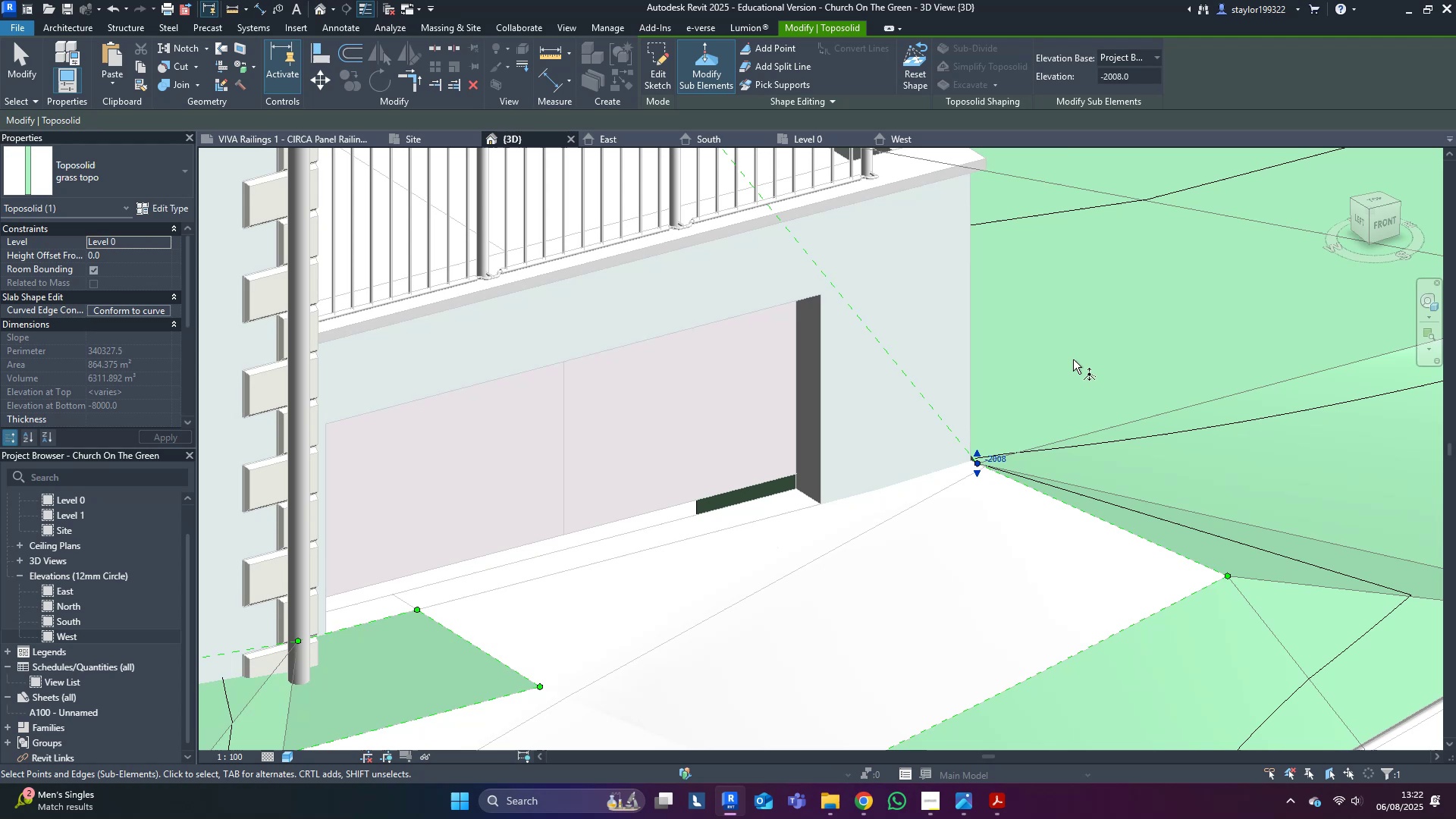 
key(Escape)
 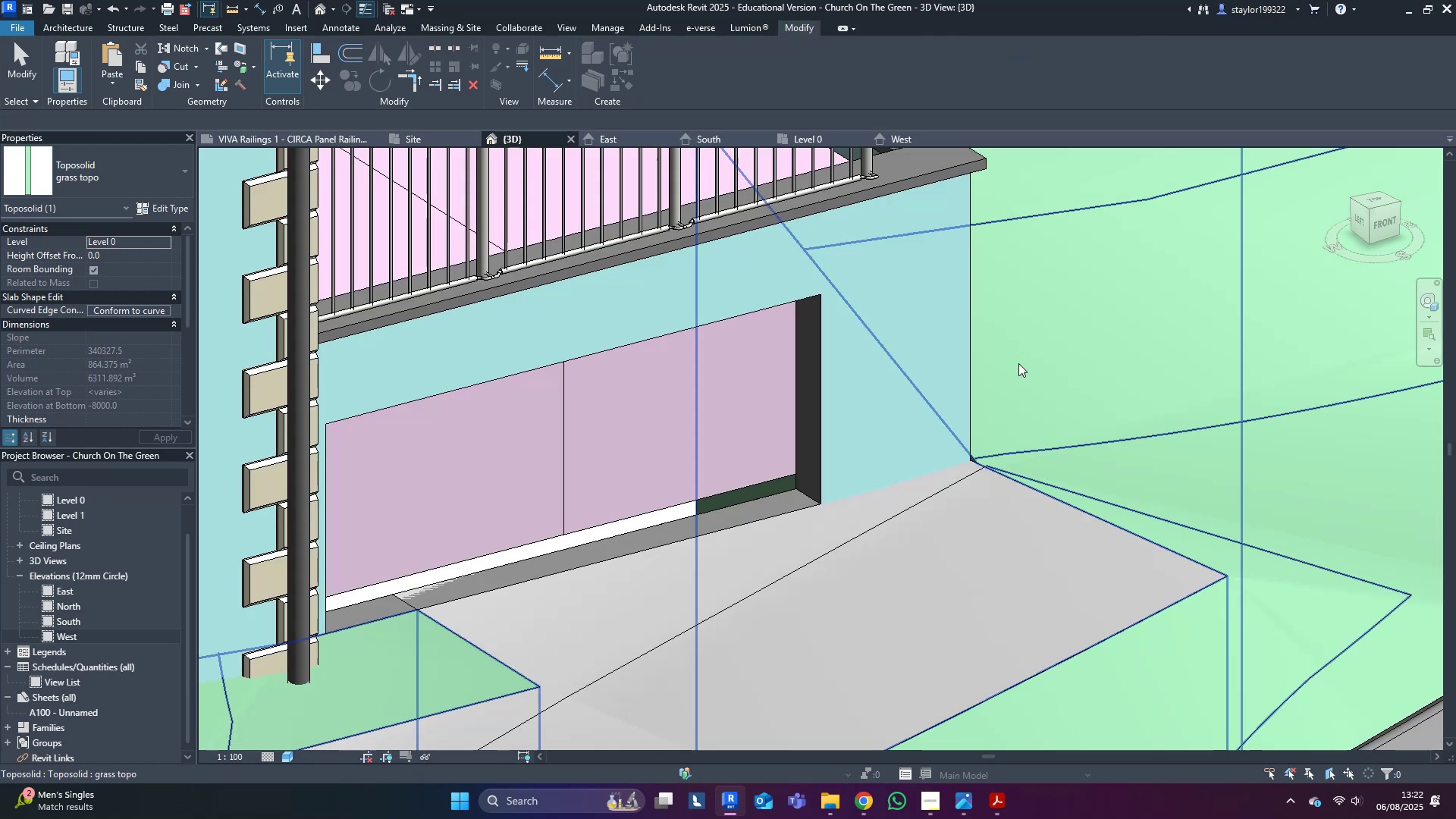 
key(Escape)
 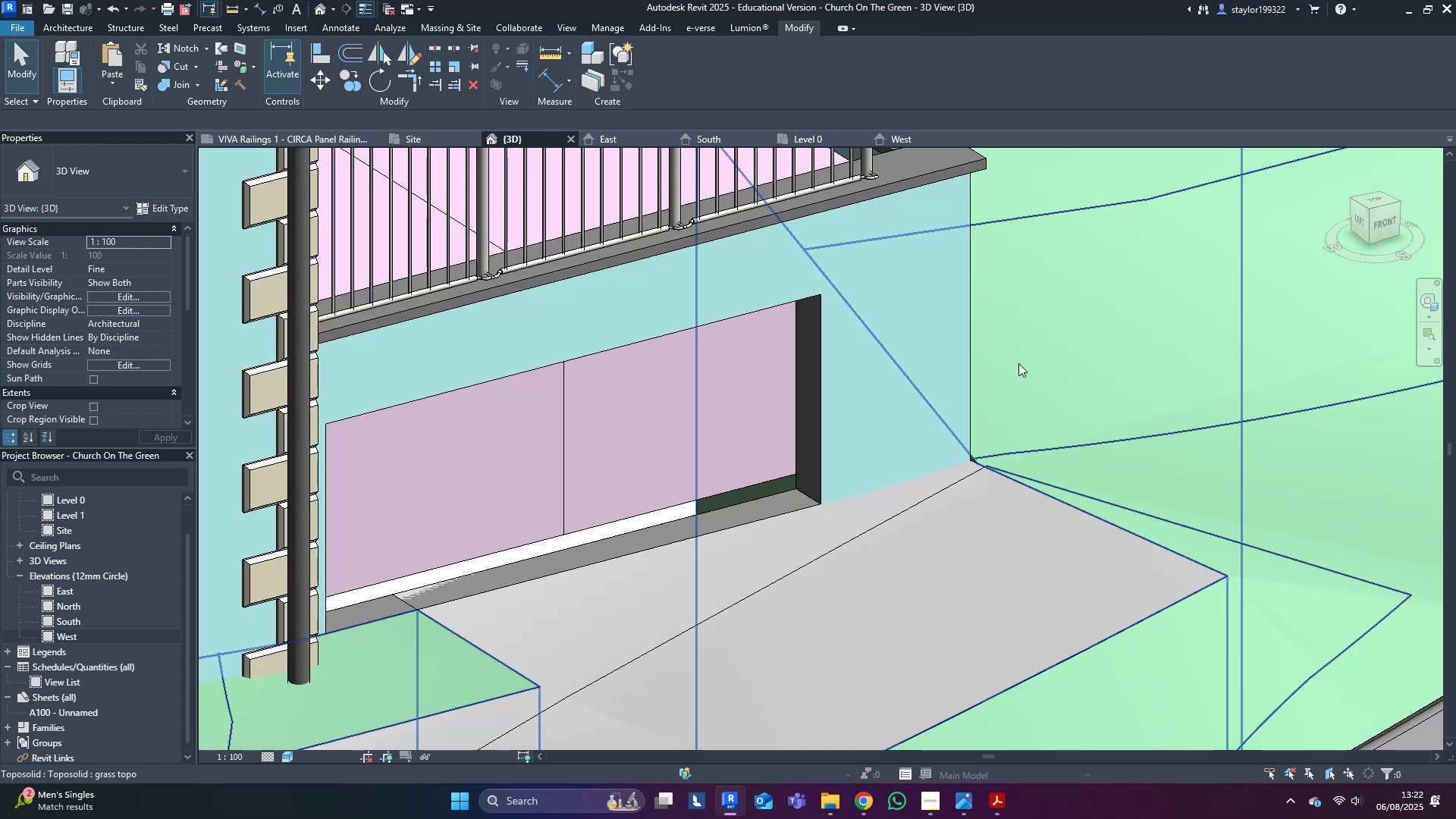 
scroll: coordinate [1004, 383], scroll_direction: down, amount: 13.0
 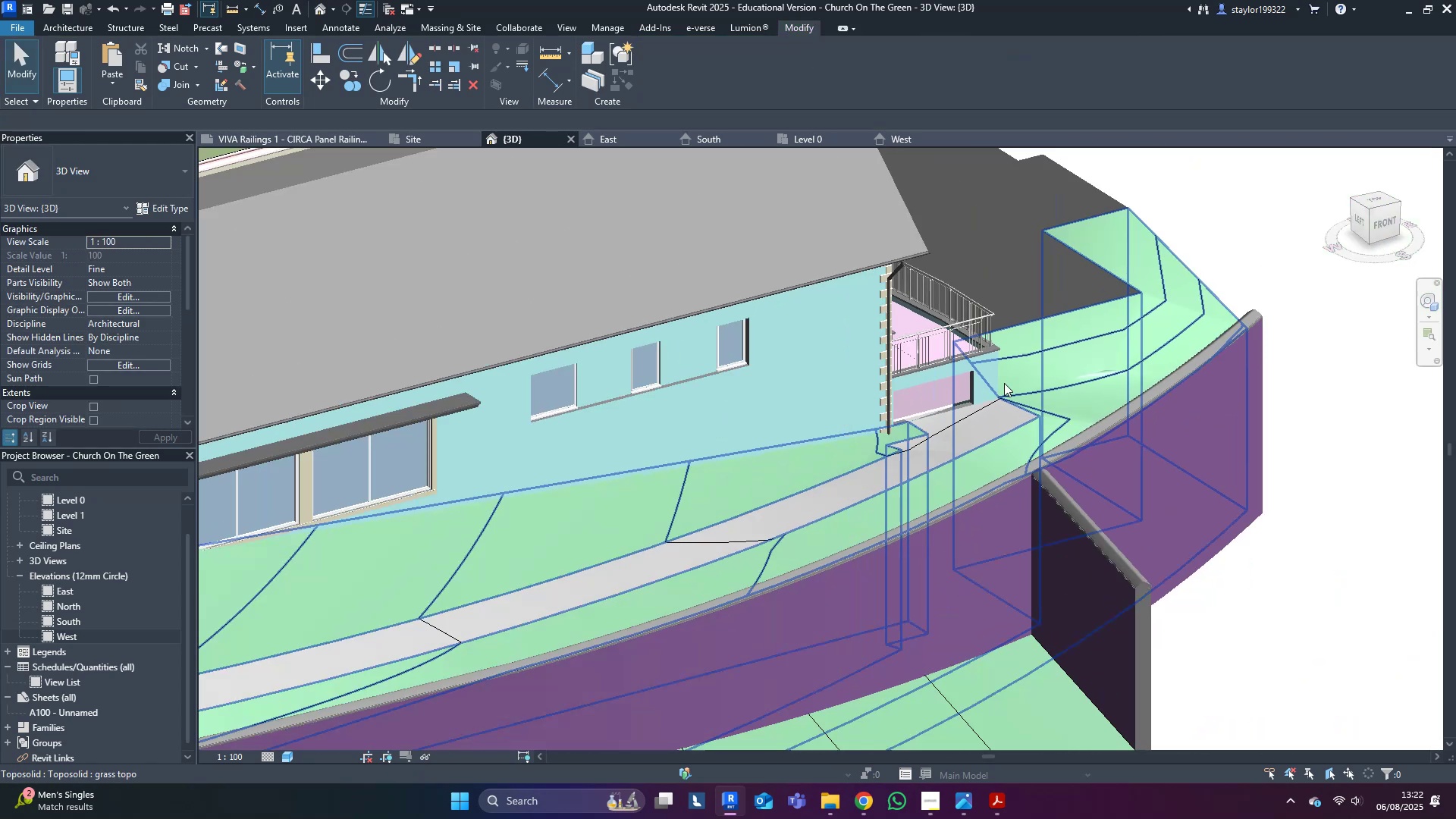 
hold_key(key=ShiftLeft, duration=0.73)
 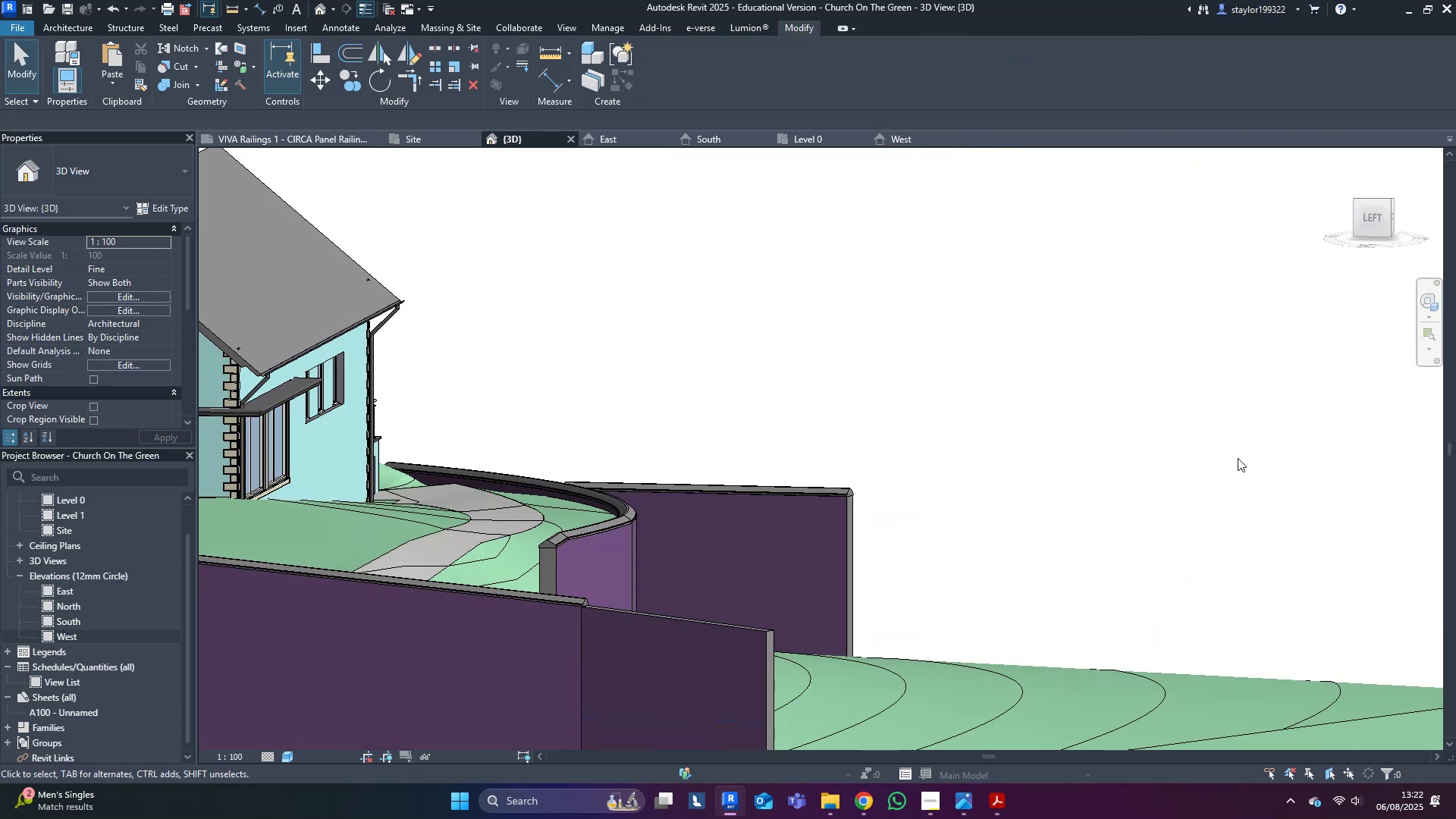 
hold_key(key=ShiftLeft, duration=1.5)
 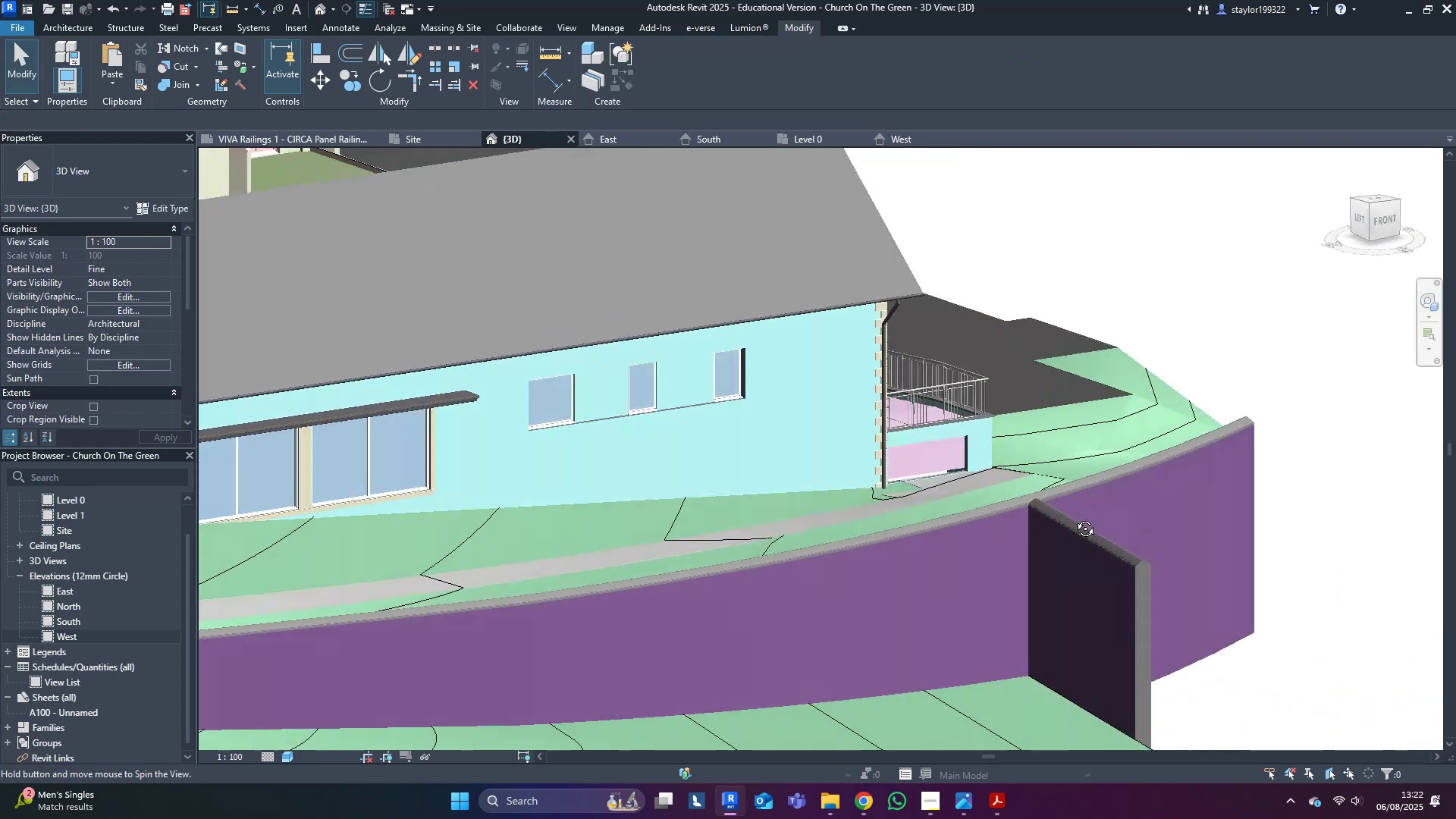 
hold_key(key=ShiftLeft, duration=1.36)
 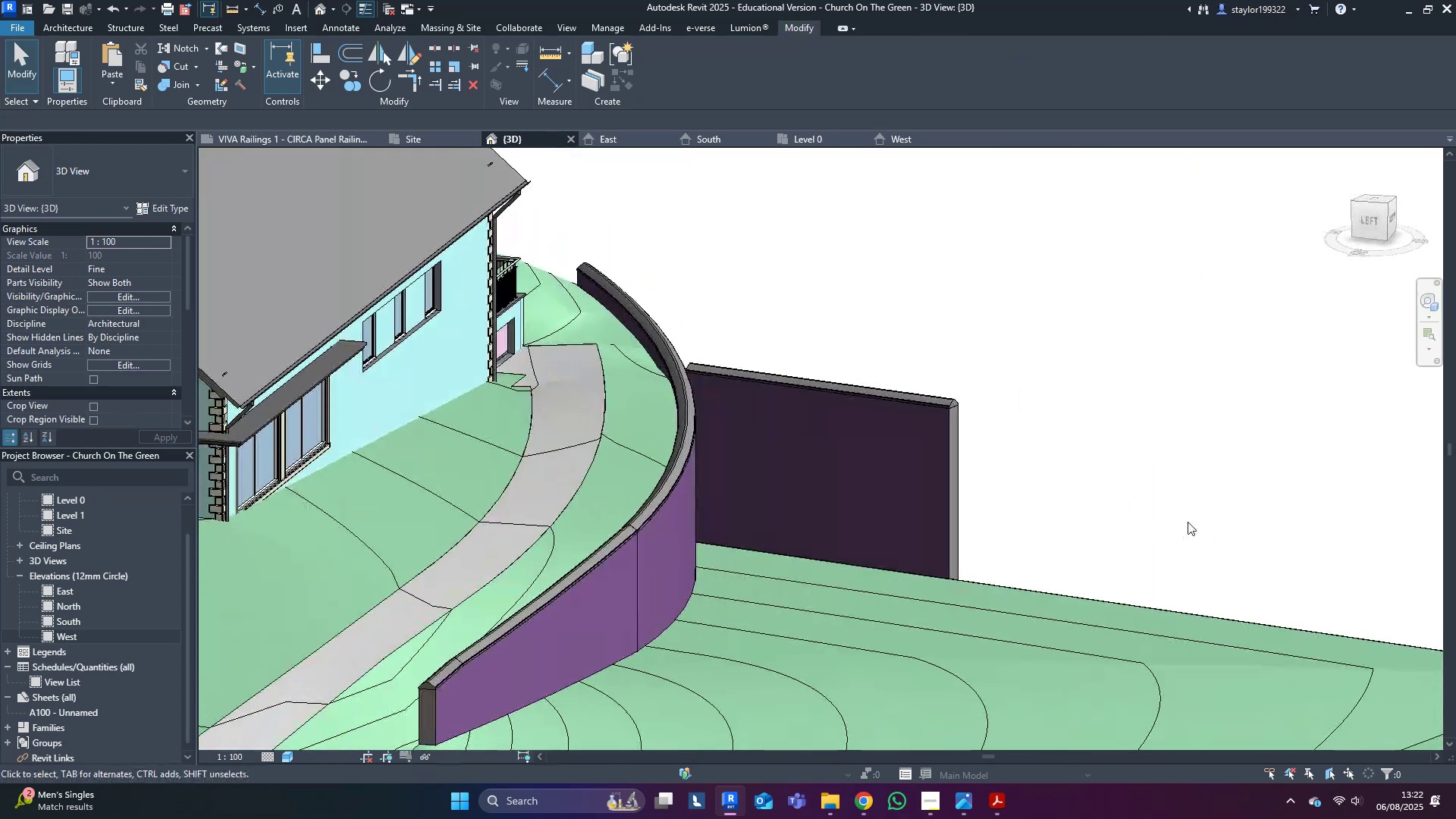 
scroll: coordinate [659, 393], scroll_direction: up, amount: 3.0
 